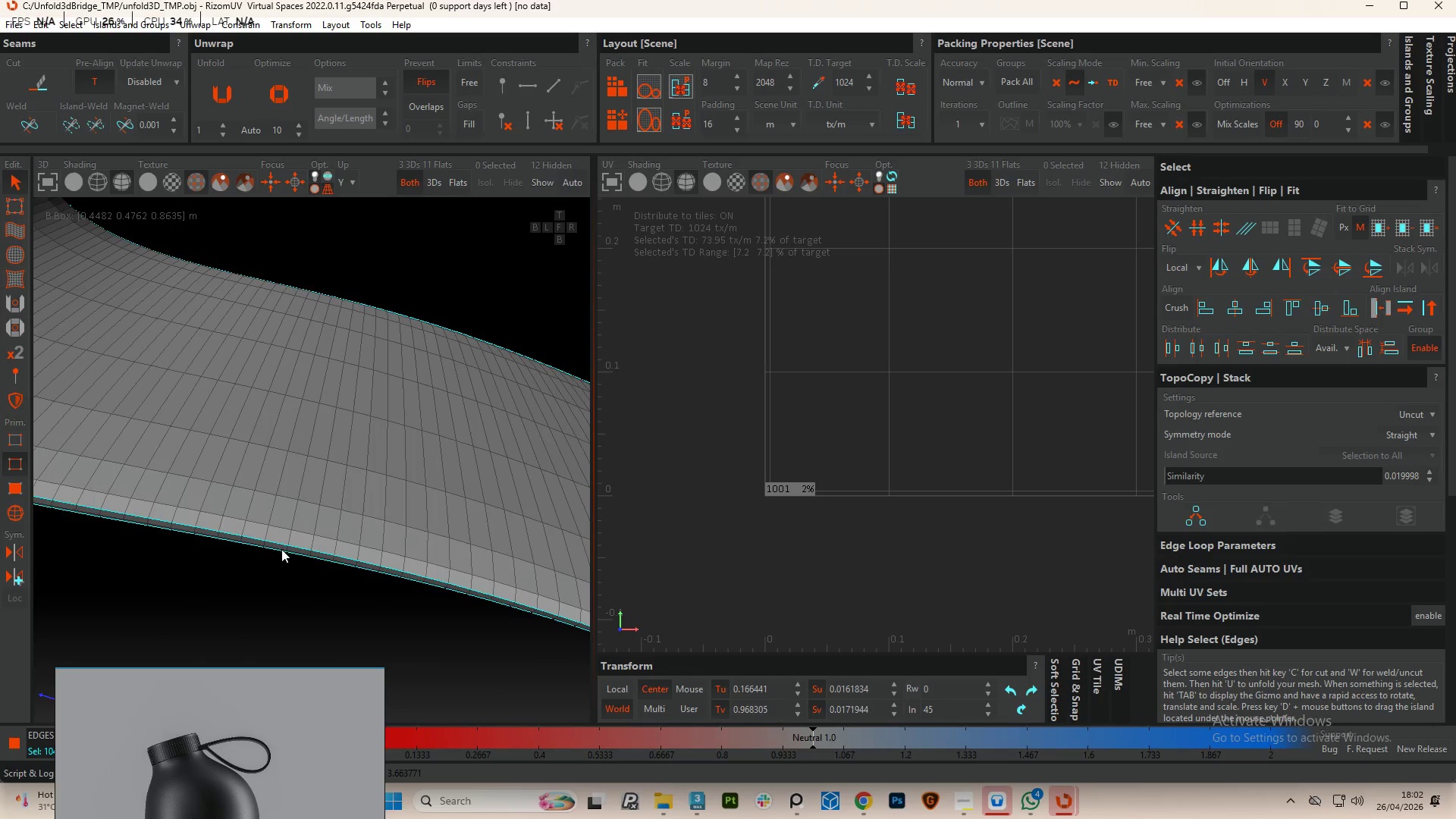 
hold_key(key=ControlLeft, duration=2.84)
double_click([279, 551])
 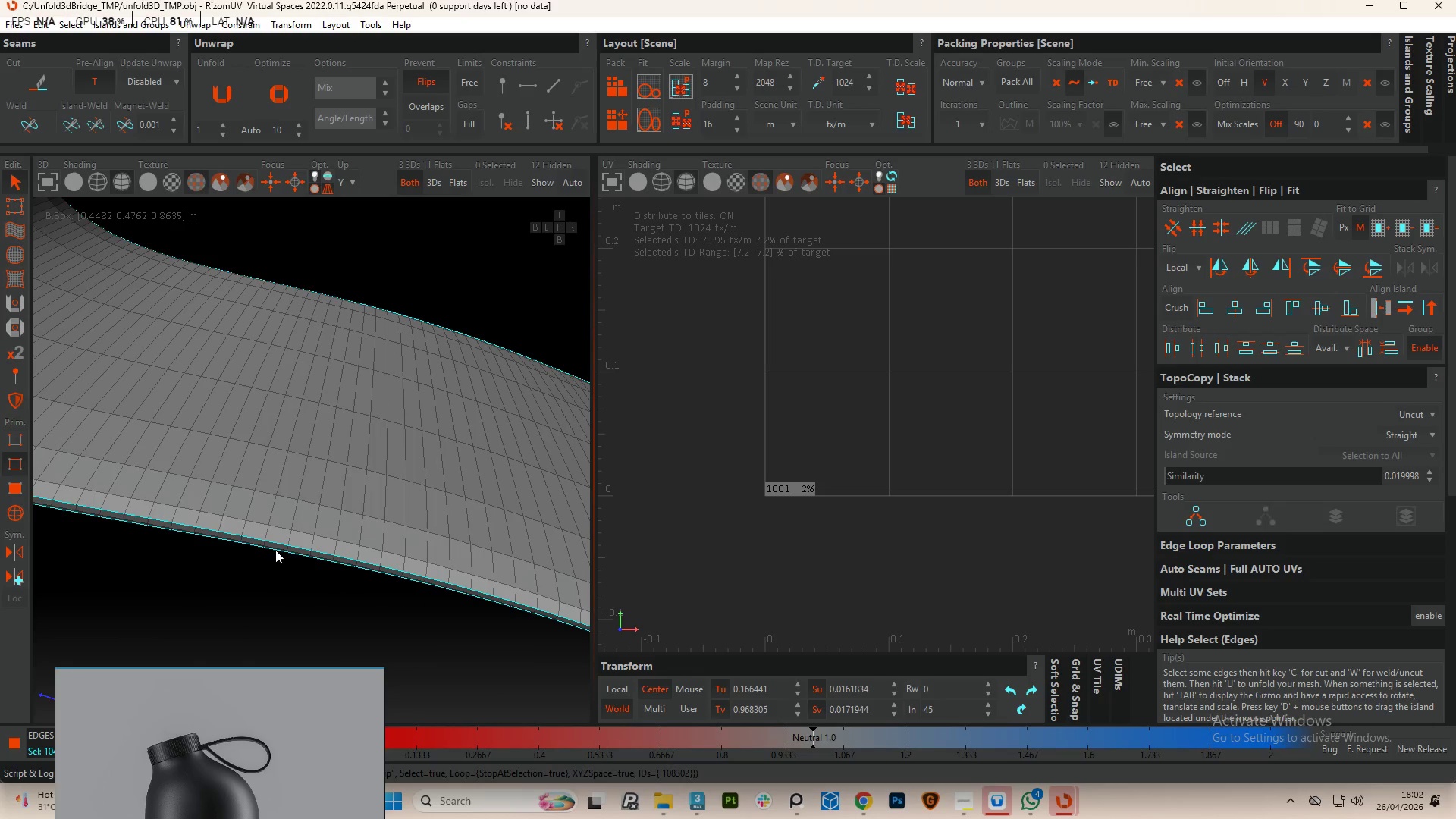 
double_click([275, 550])
 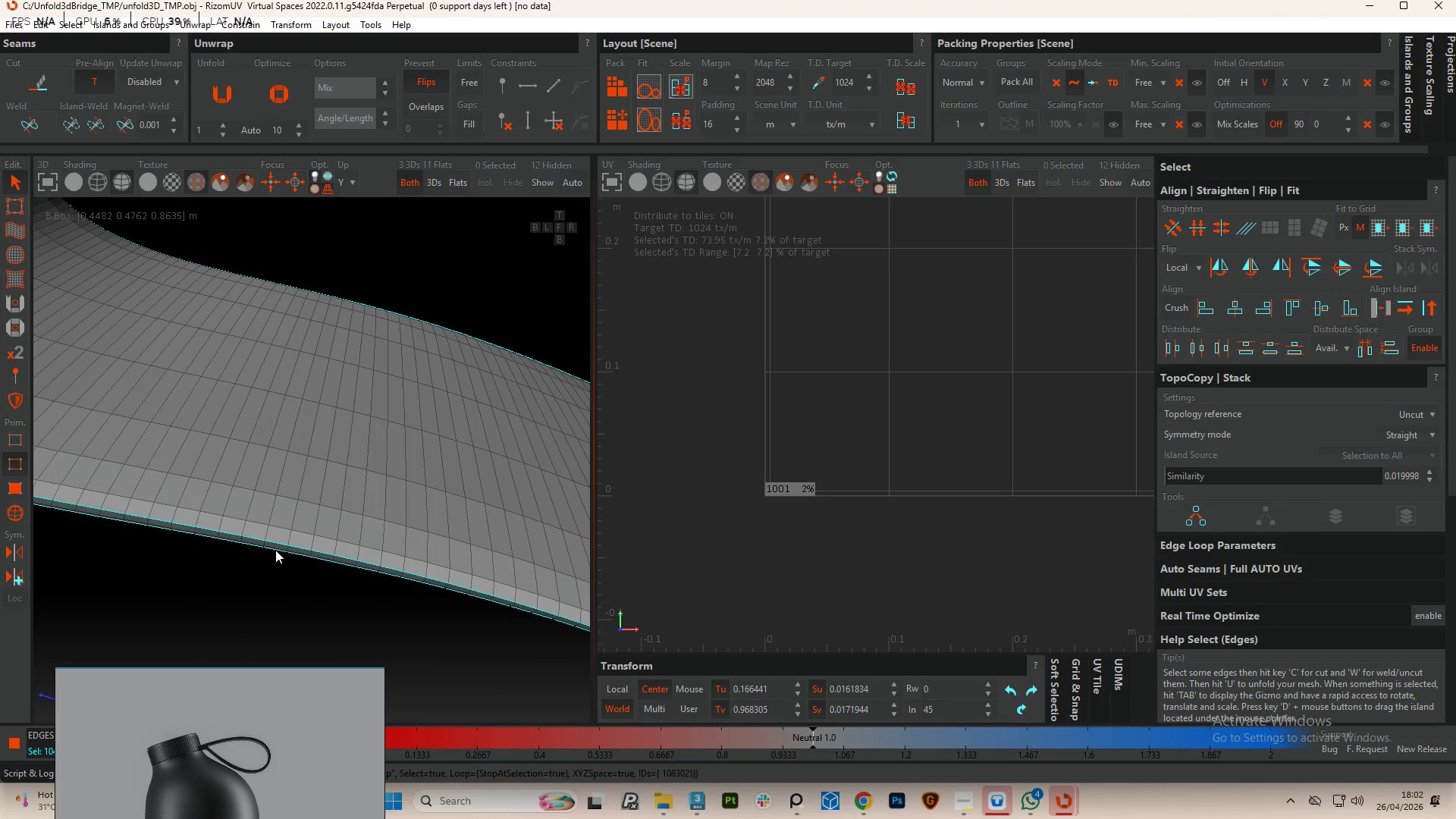 
hold_key(key=AltLeft, duration=0.81)
left_click([275, 550])
 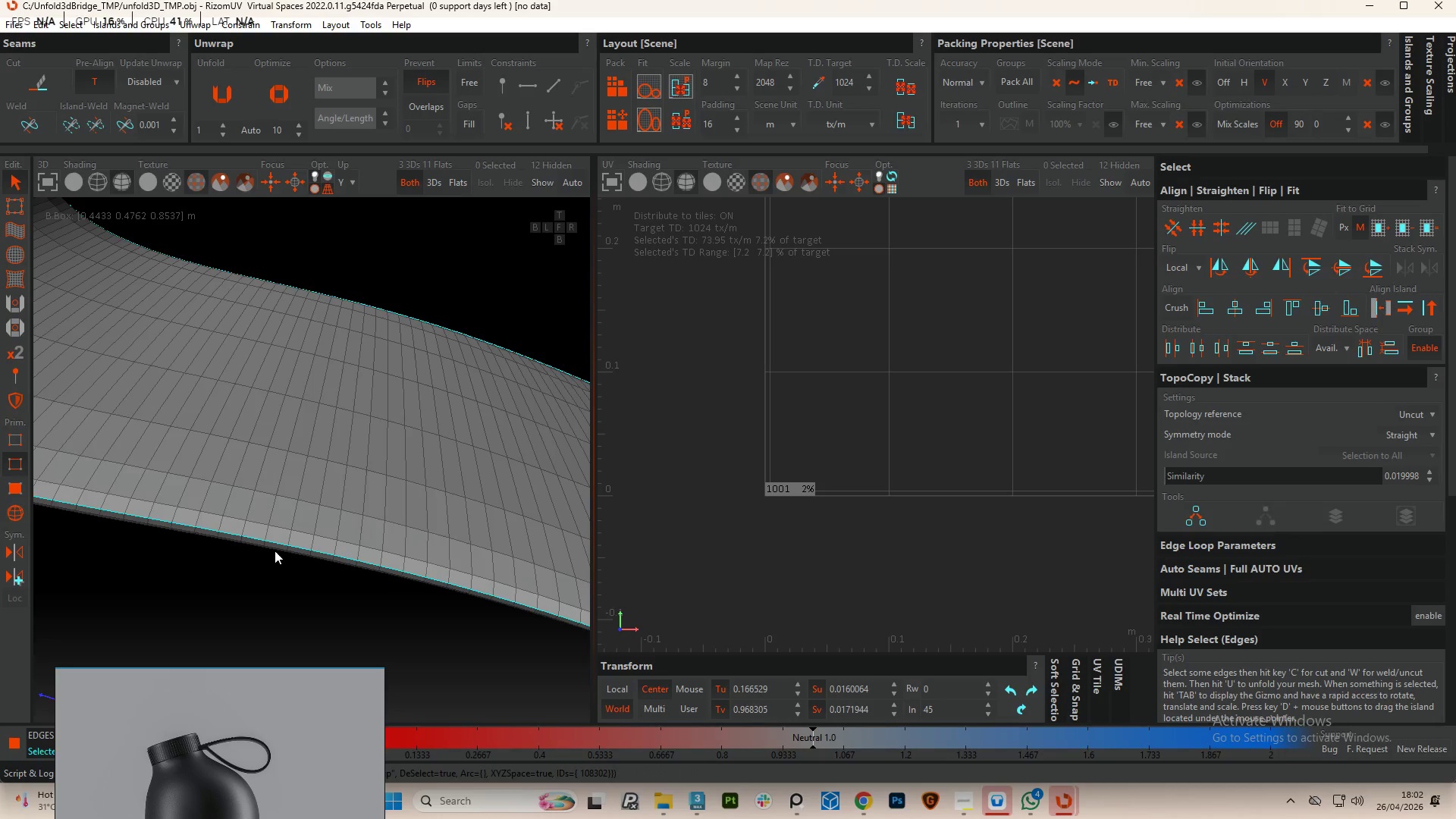 
hold_key(key=AltLeft, duration=1.5)
 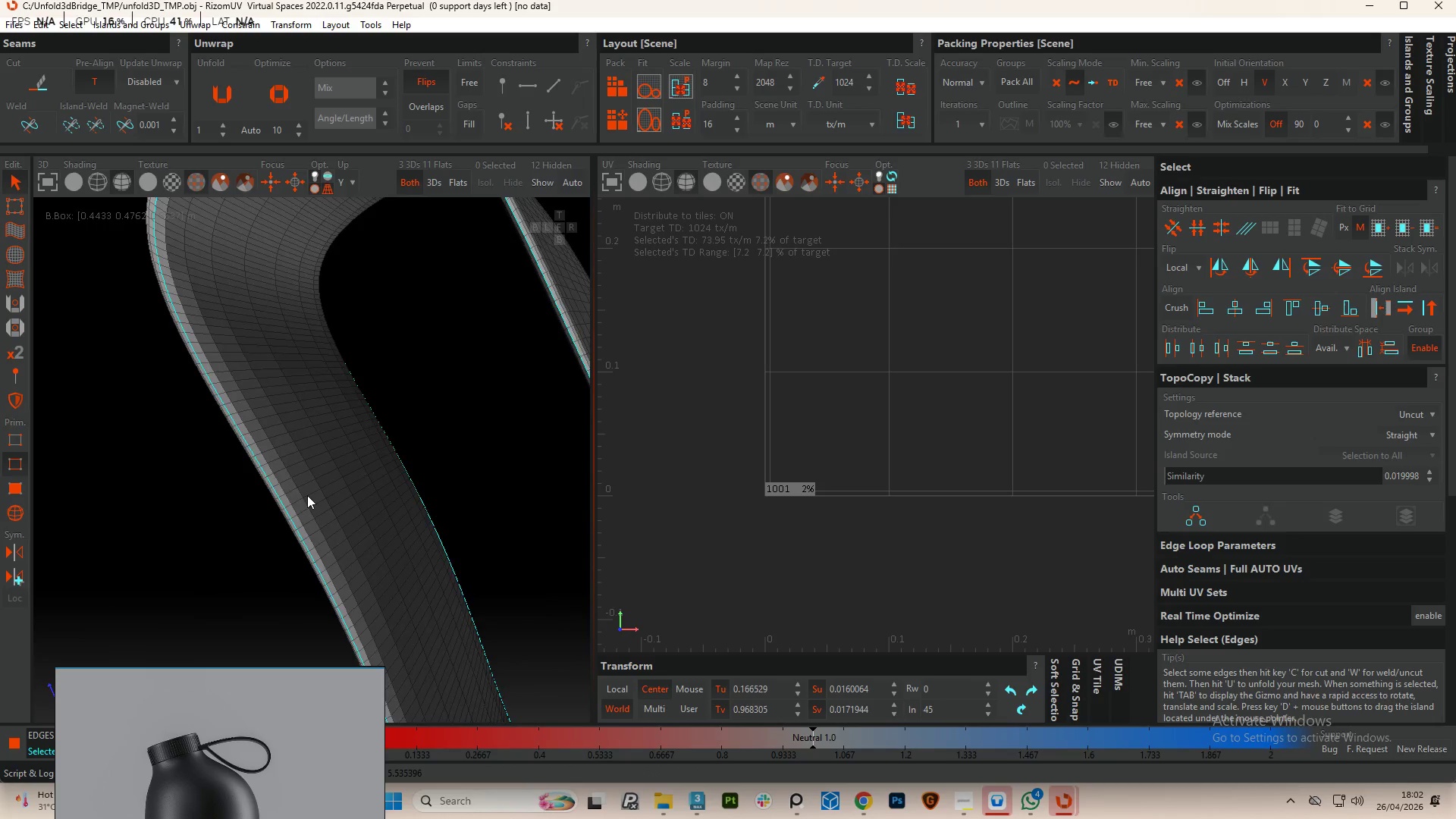 
scroll: coordinate [308, 504], scroll_direction: down, amount: 3.0
 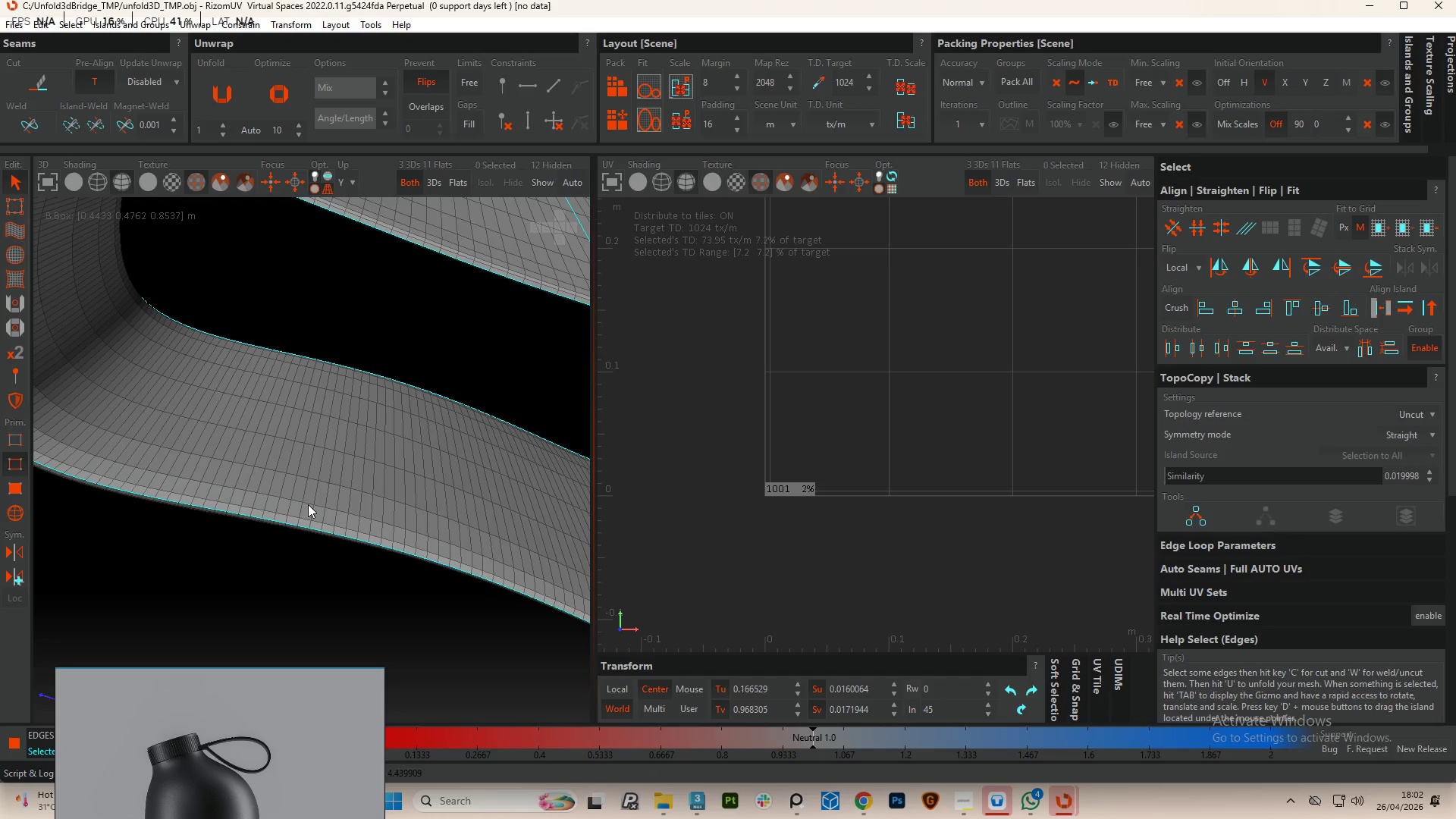 
scroll: coordinate [280, 519], scroll_direction: up, amount: 4.0
 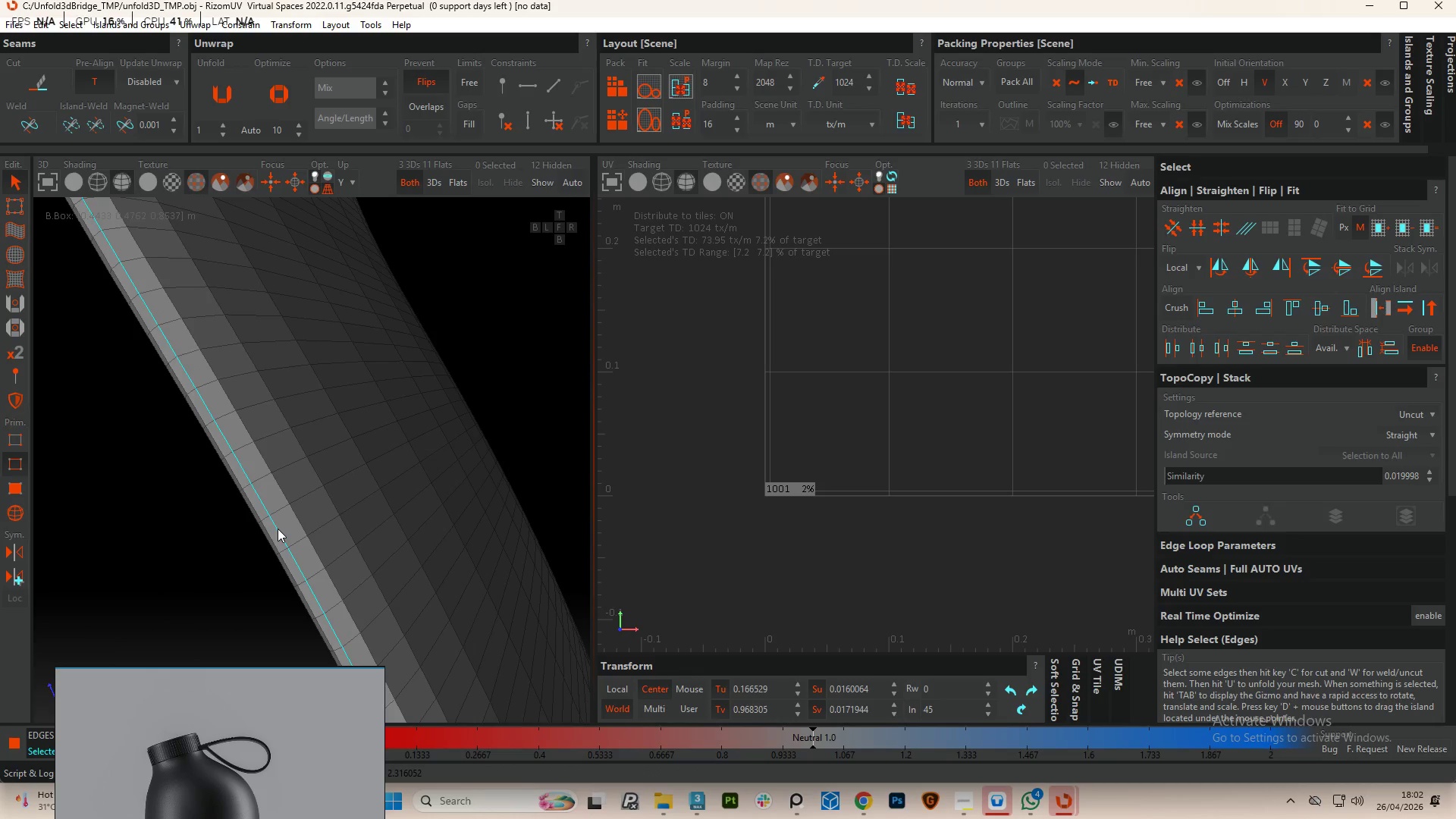 
hold_key(key=AltLeft, duration=1.31)
double_click([272, 531])
 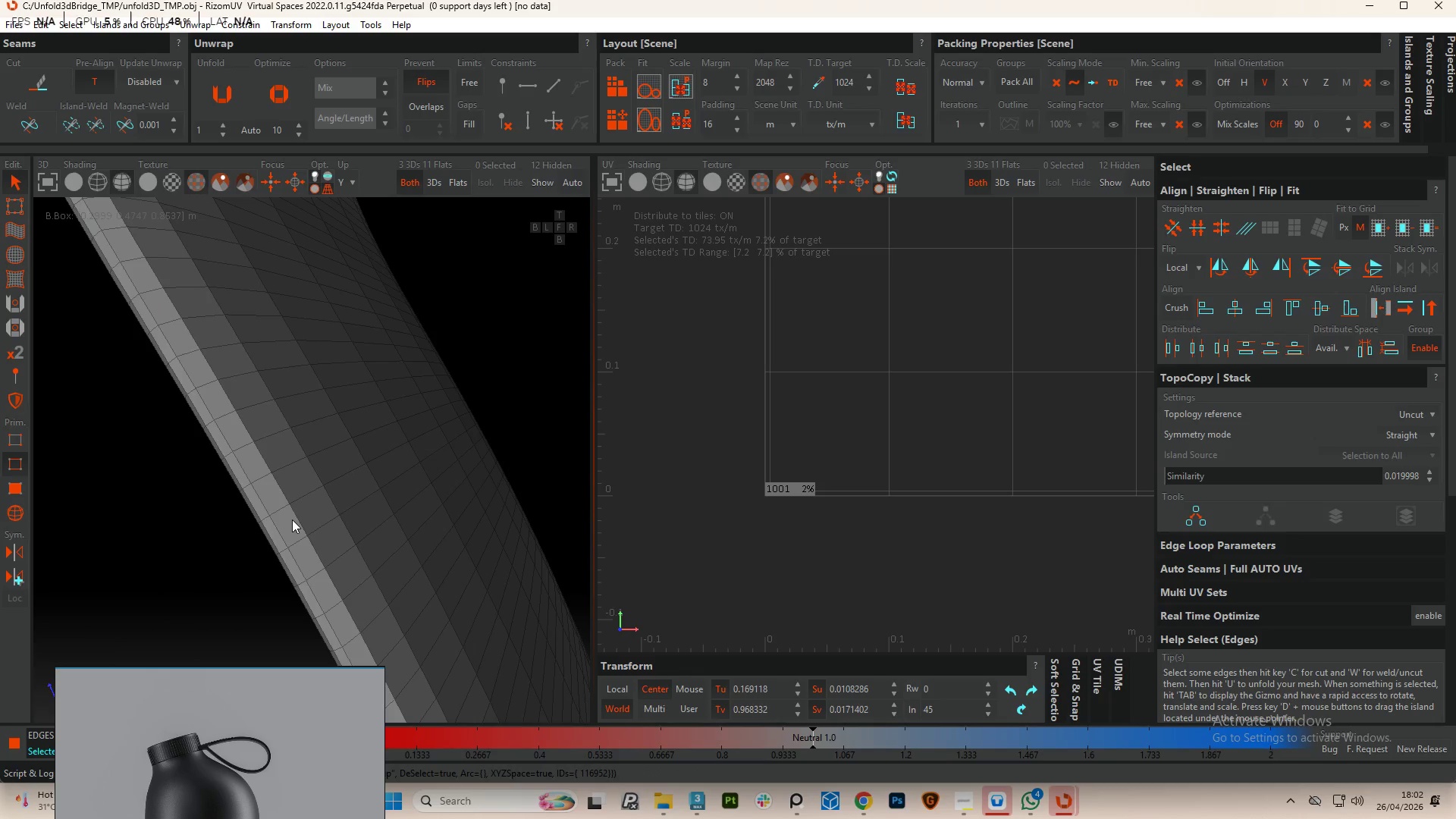 
hold_key(key=ControlLeft, duration=0.59)
double_click([293, 519])
 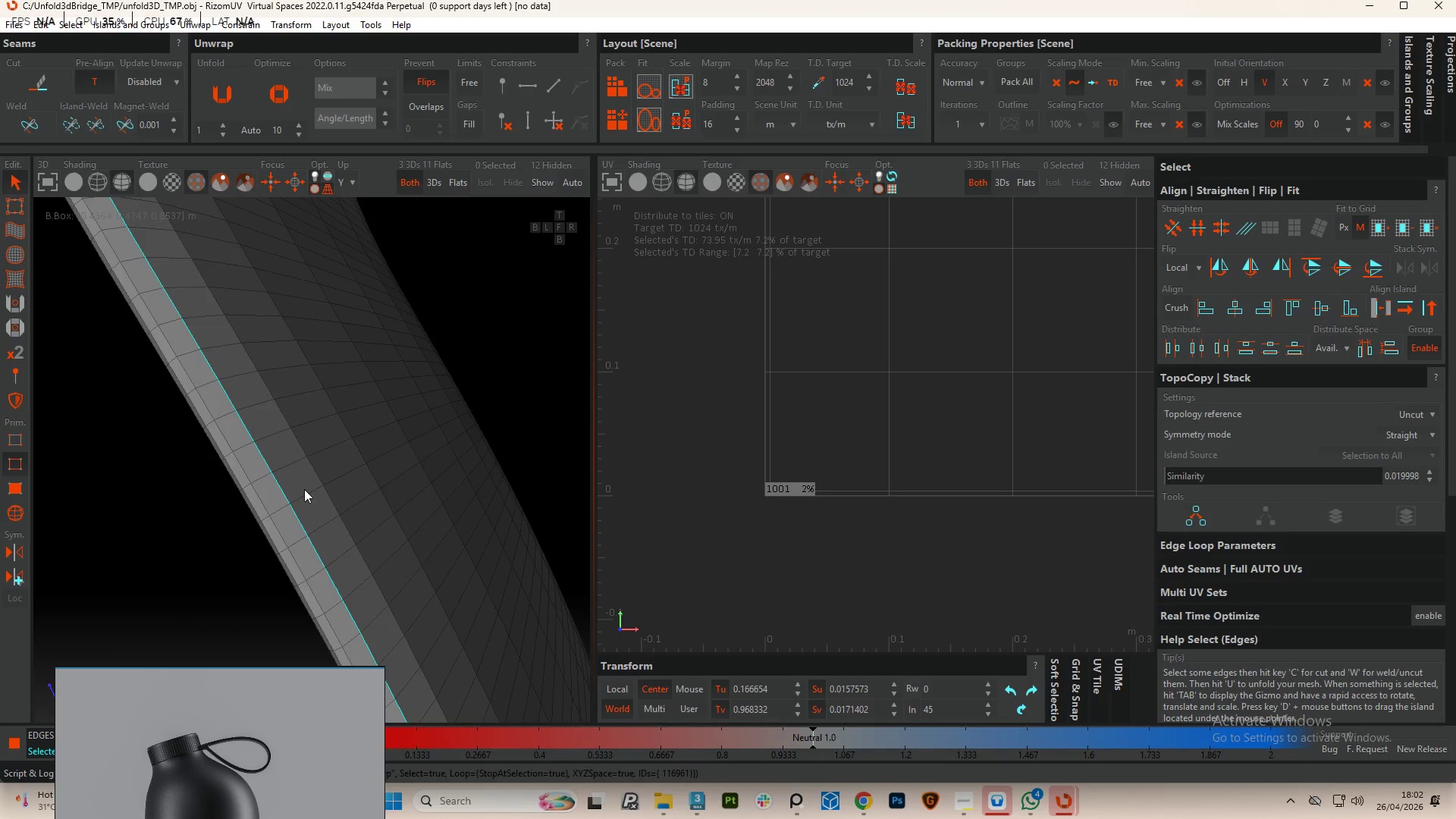 
hold_key(key=AltLeft, duration=1.42)
 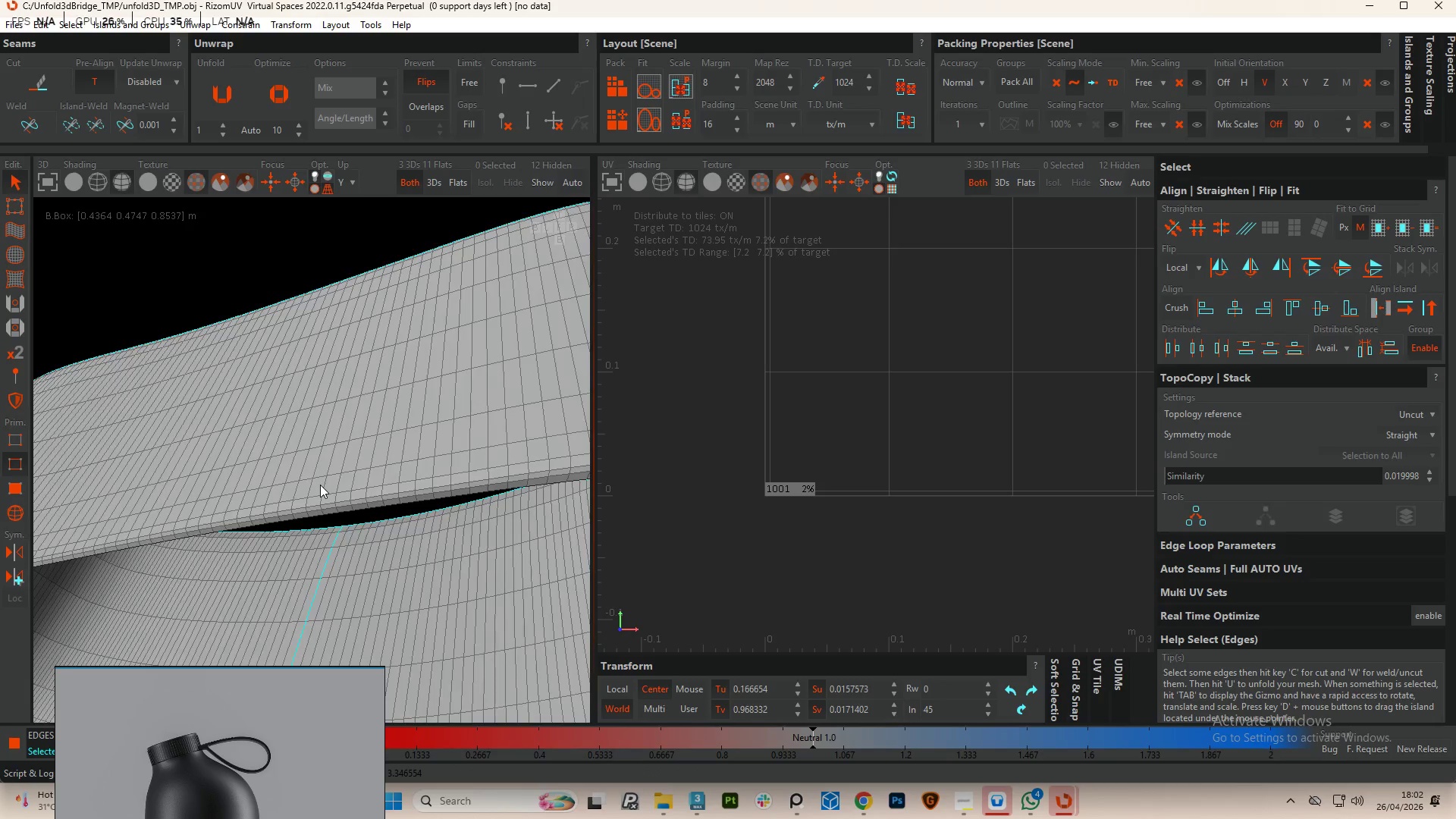 
scroll: coordinate [343, 435], scroll_direction: down, amount: 3.0
 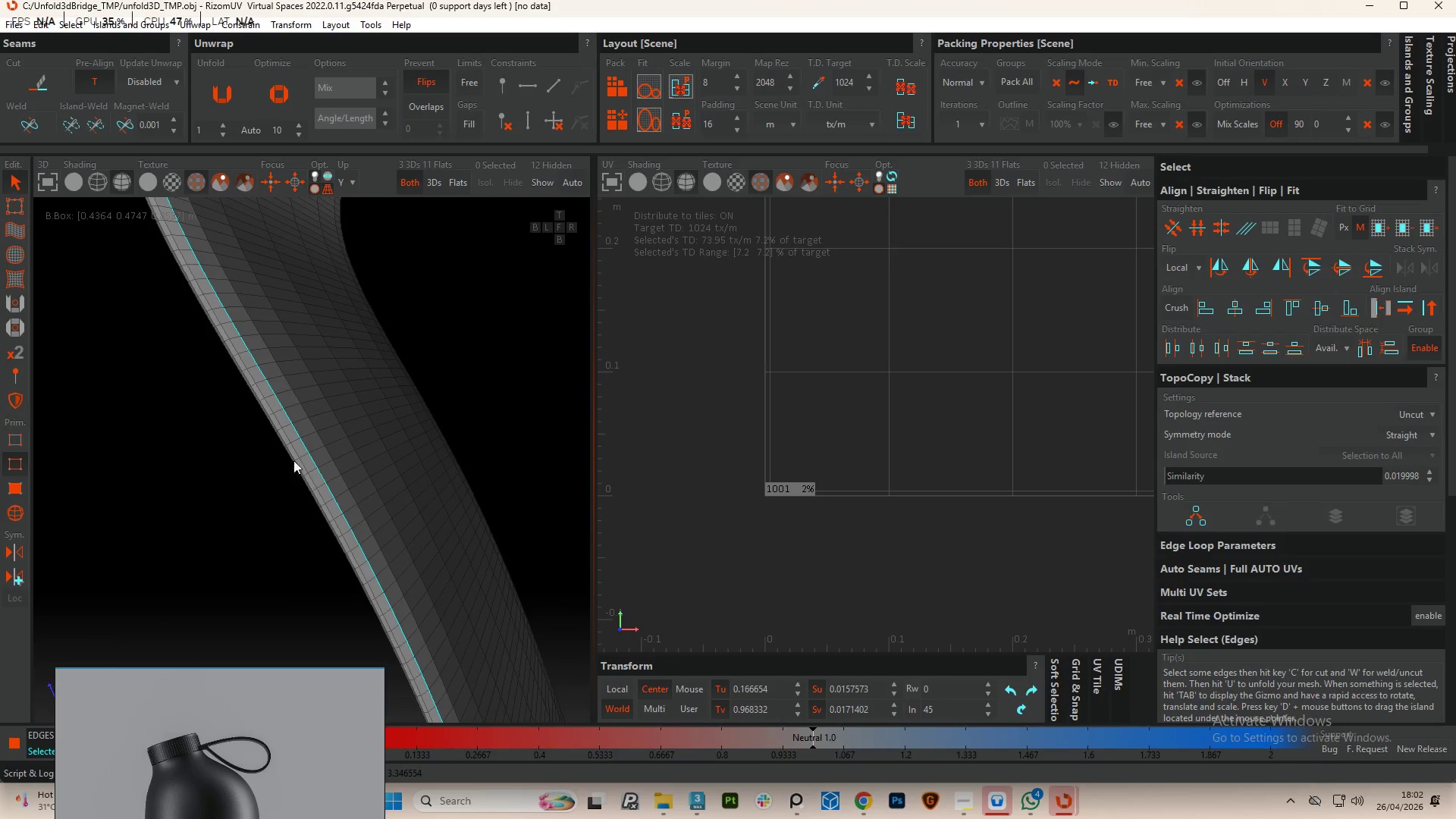 
hold_key(key=ControlLeft, duration=1.17)
 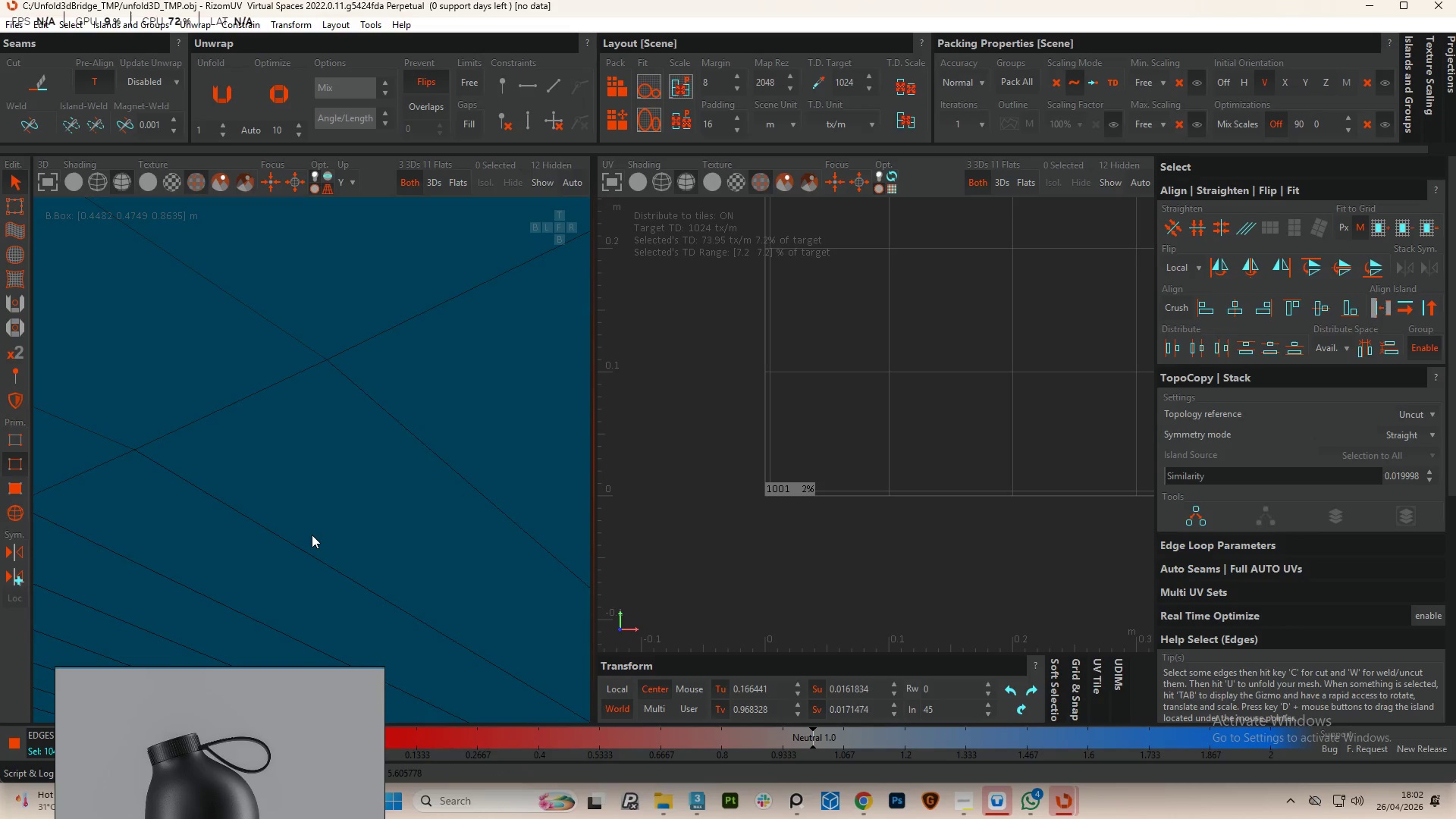 
scroll: coordinate [312, 502], scroll_direction: up, amount: 4.0
 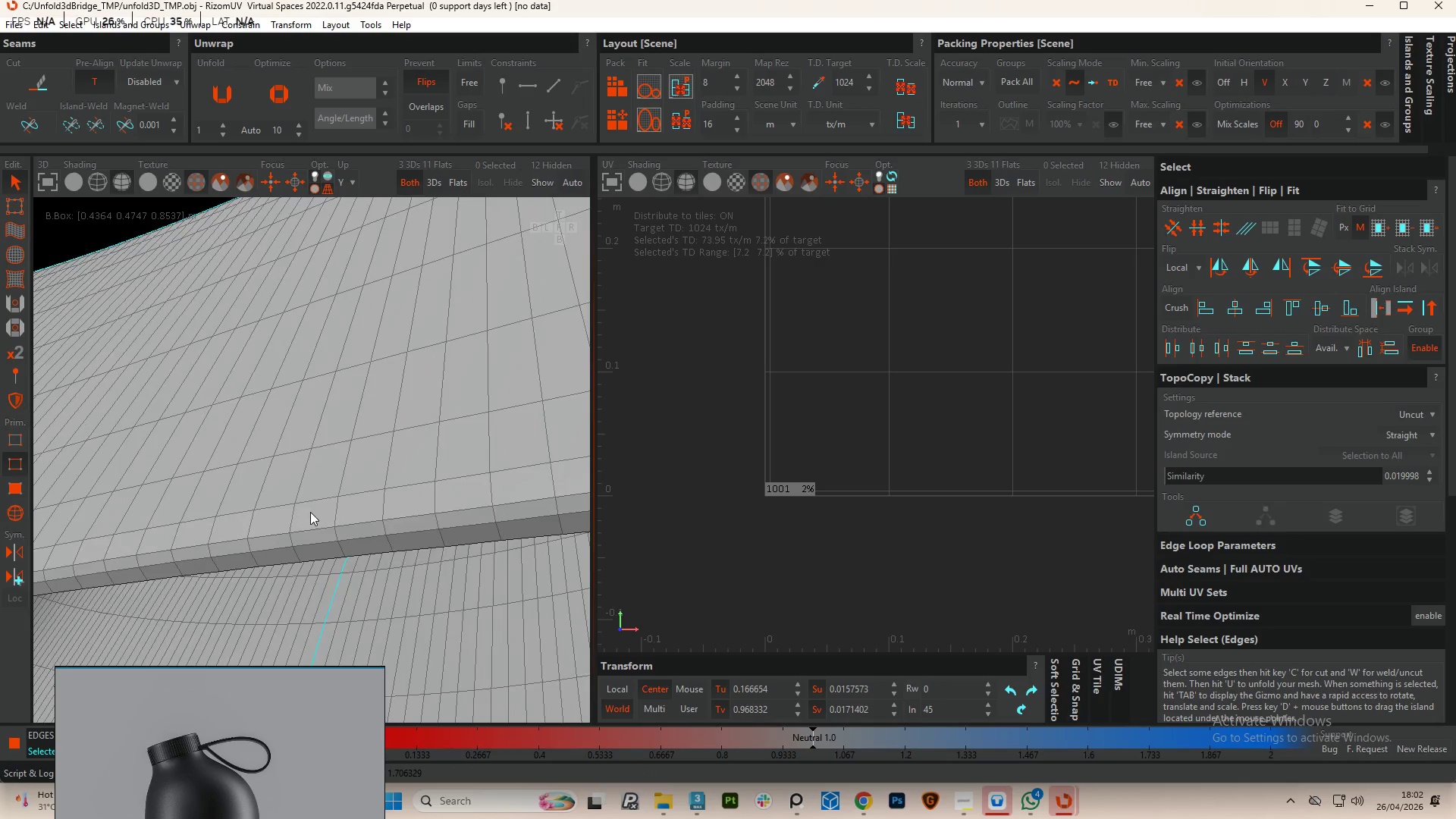 
double_click([309, 529])
 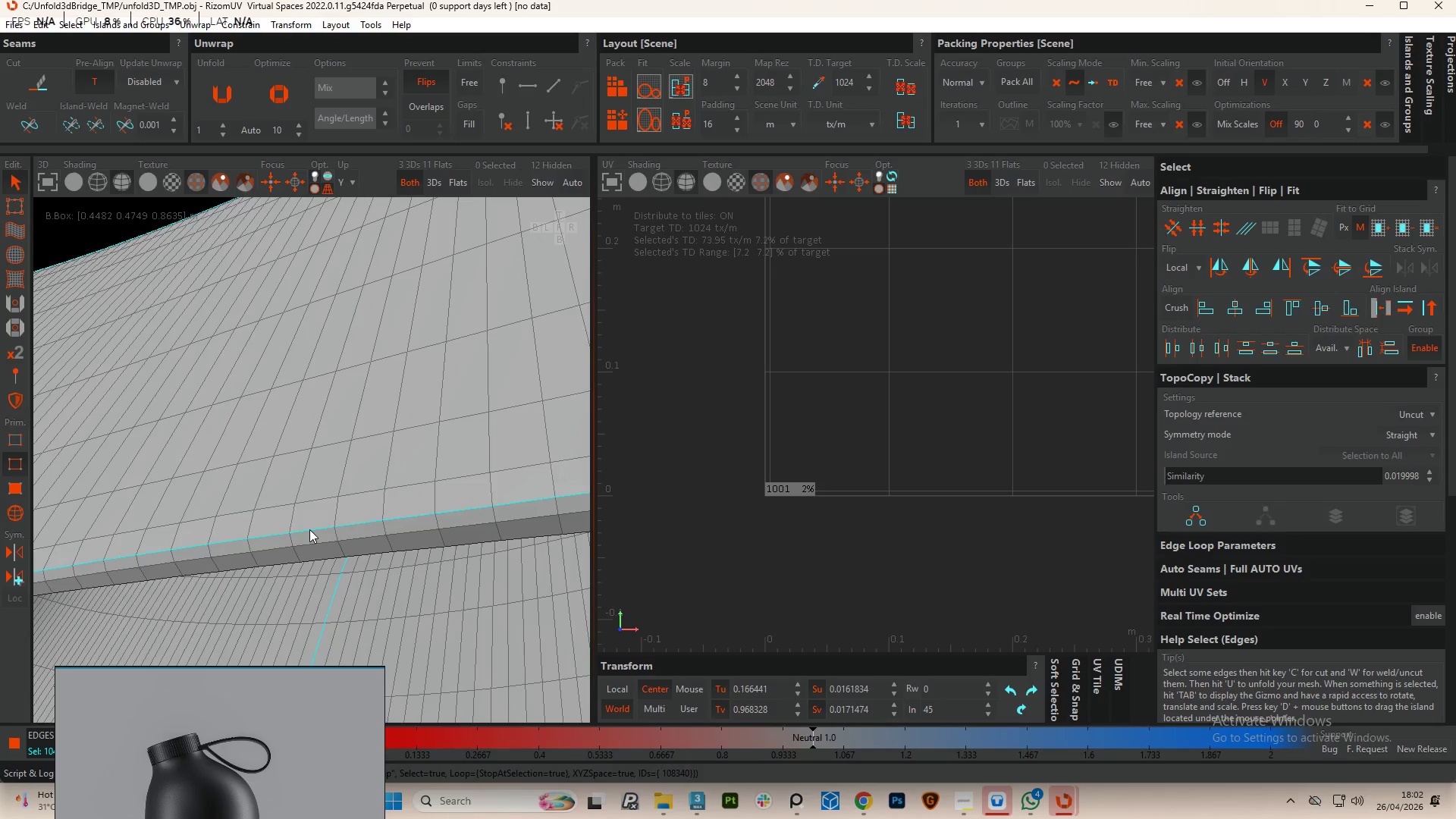 
hold_key(key=AltLeft, duration=1.17)
 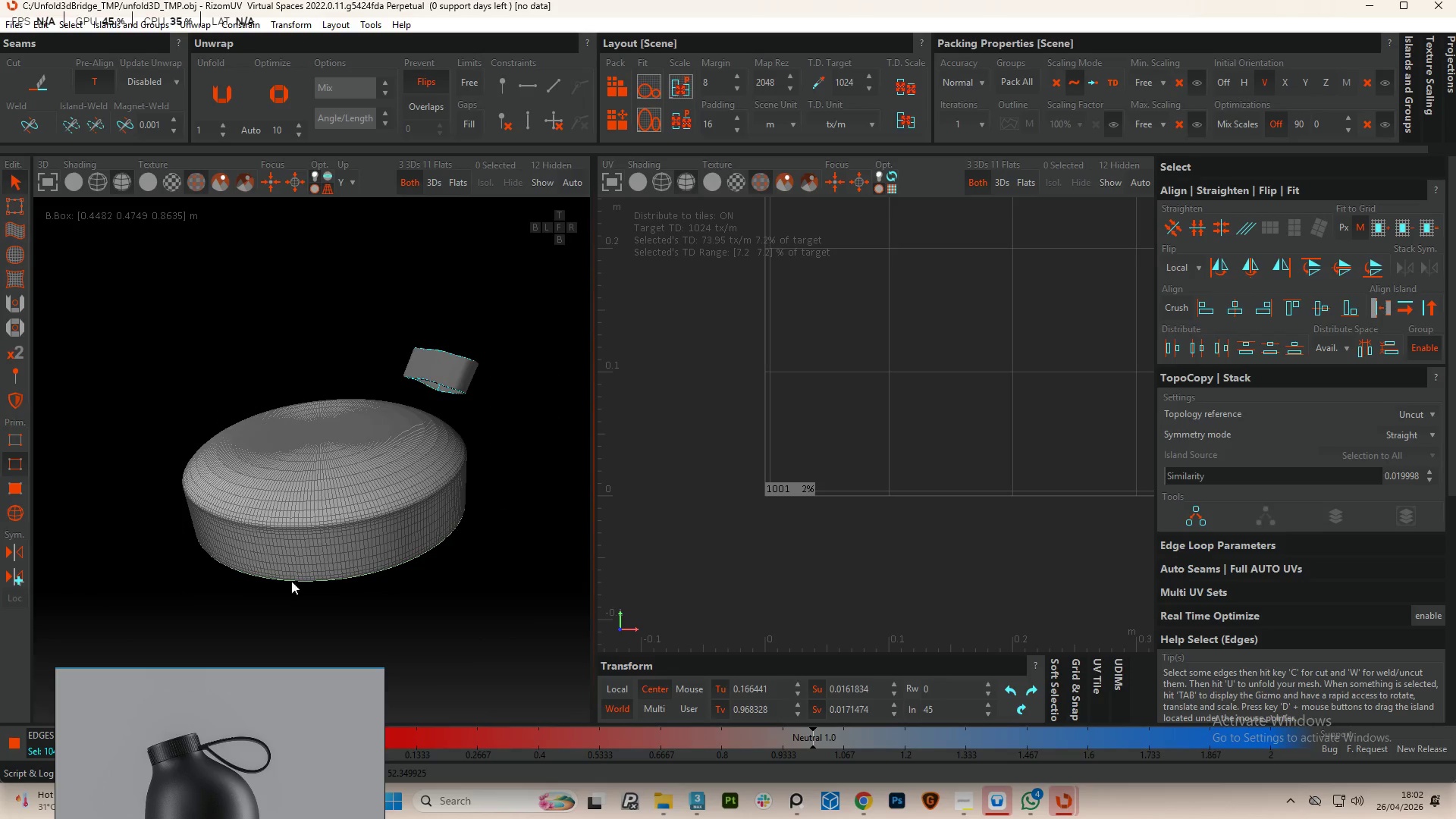 
scroll: coordinate [311, 546], scroll_direction: down, amount: 42.0
 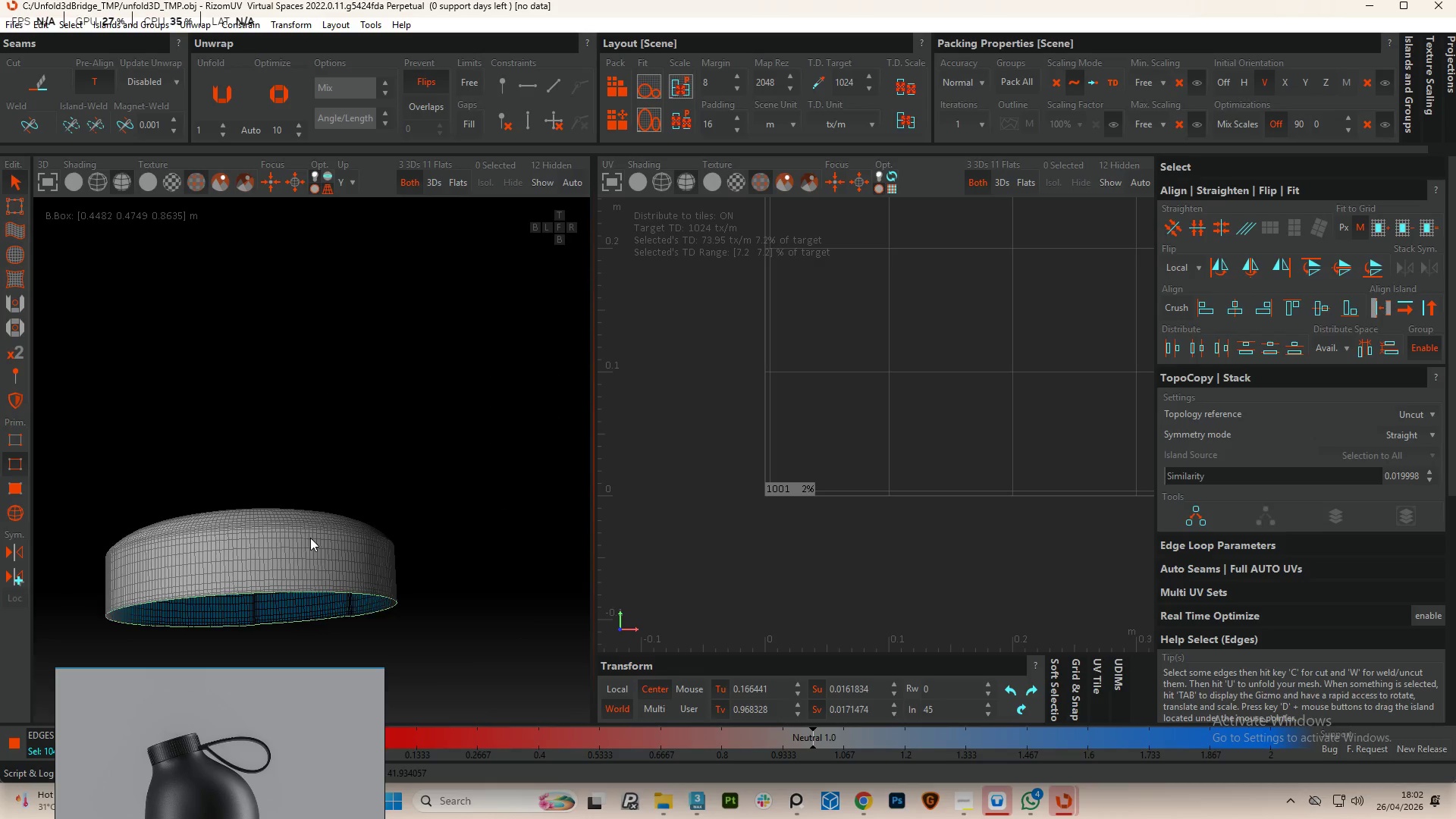 
hold_key(key=AltLeft, duration=3.11)
 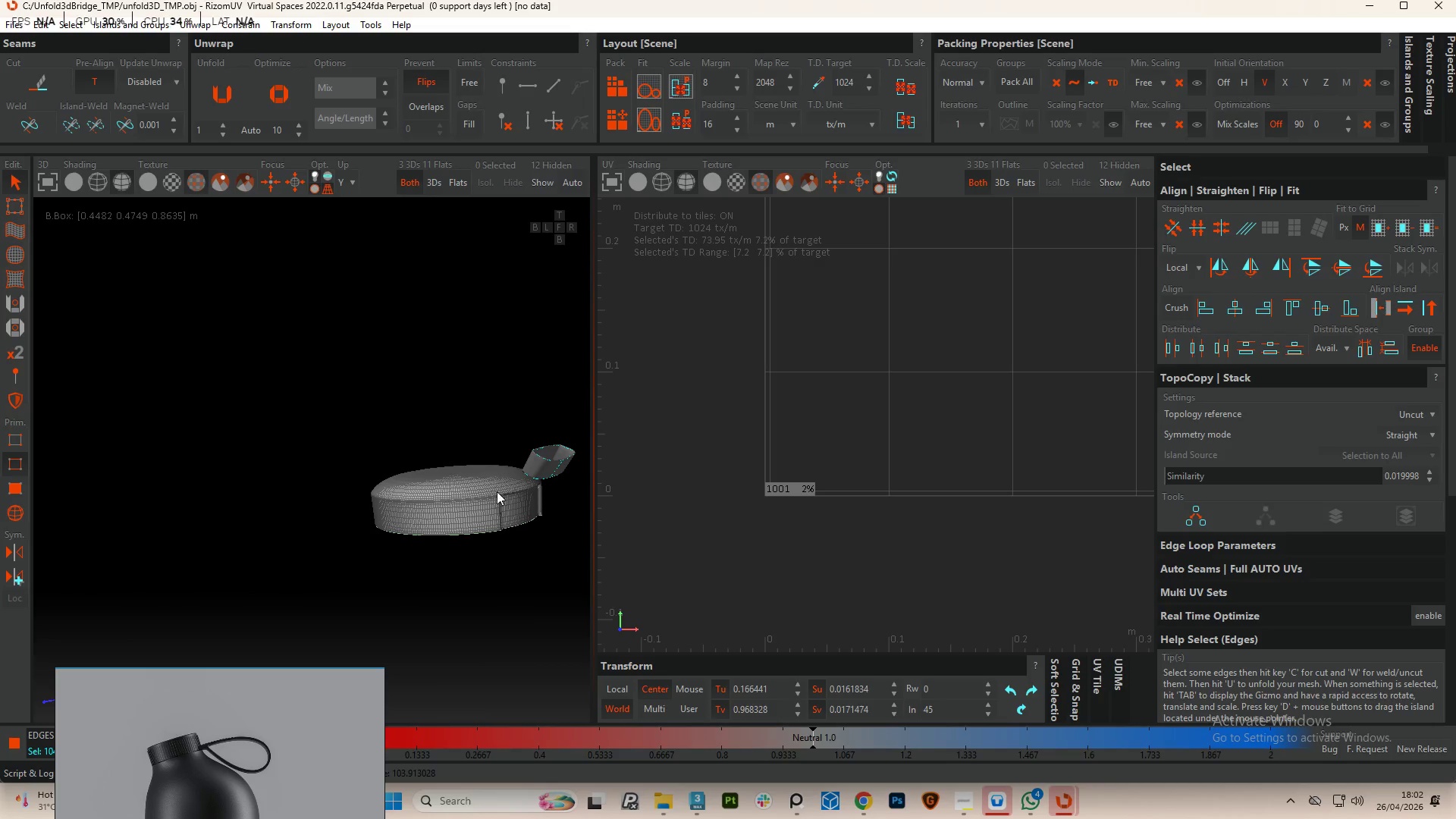 
scroll: coordinate [359, 509], scroll_direction: down, amount: 4.0
 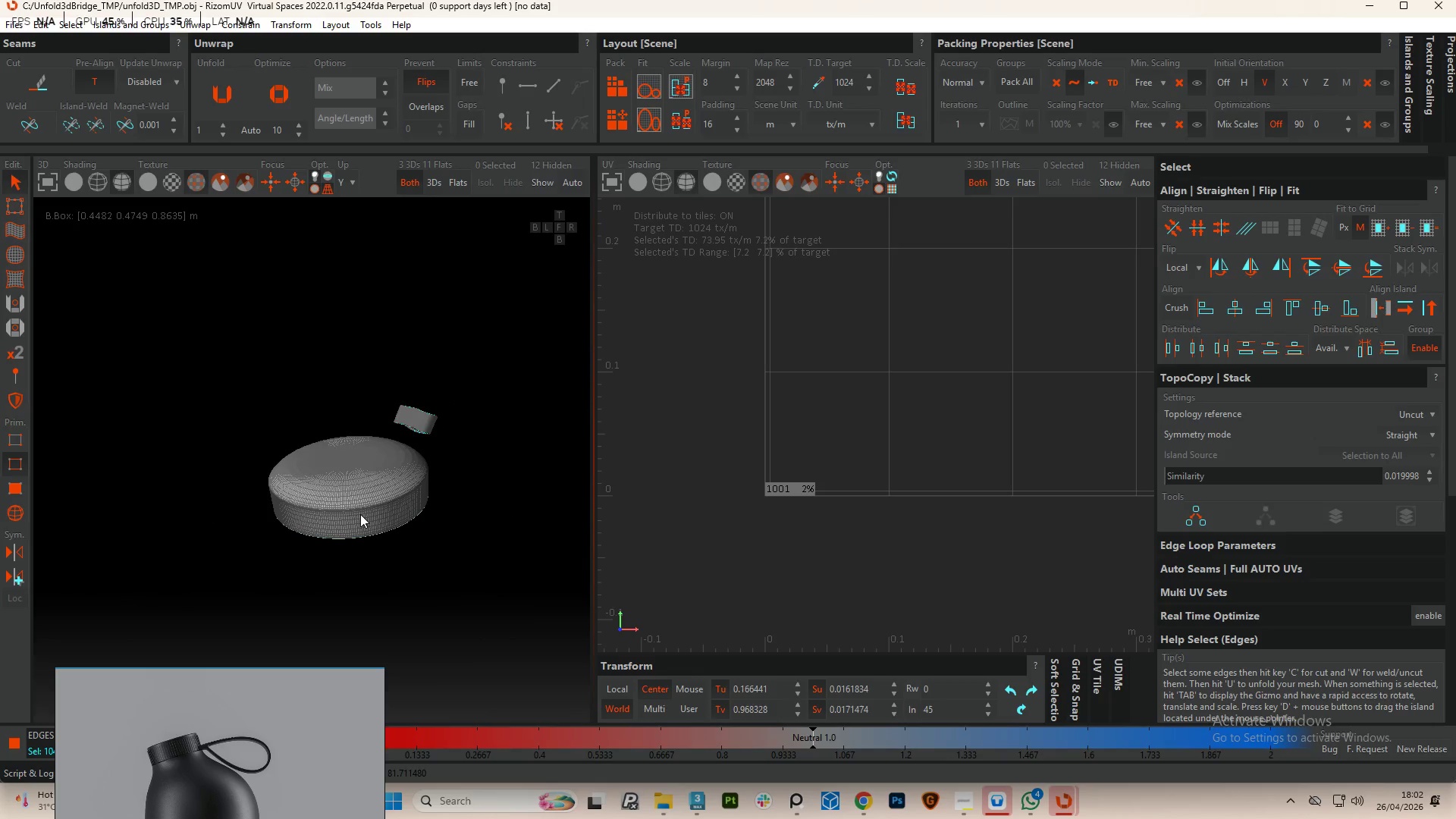 
hold_key(key=AltLeft, duration=0.73)
 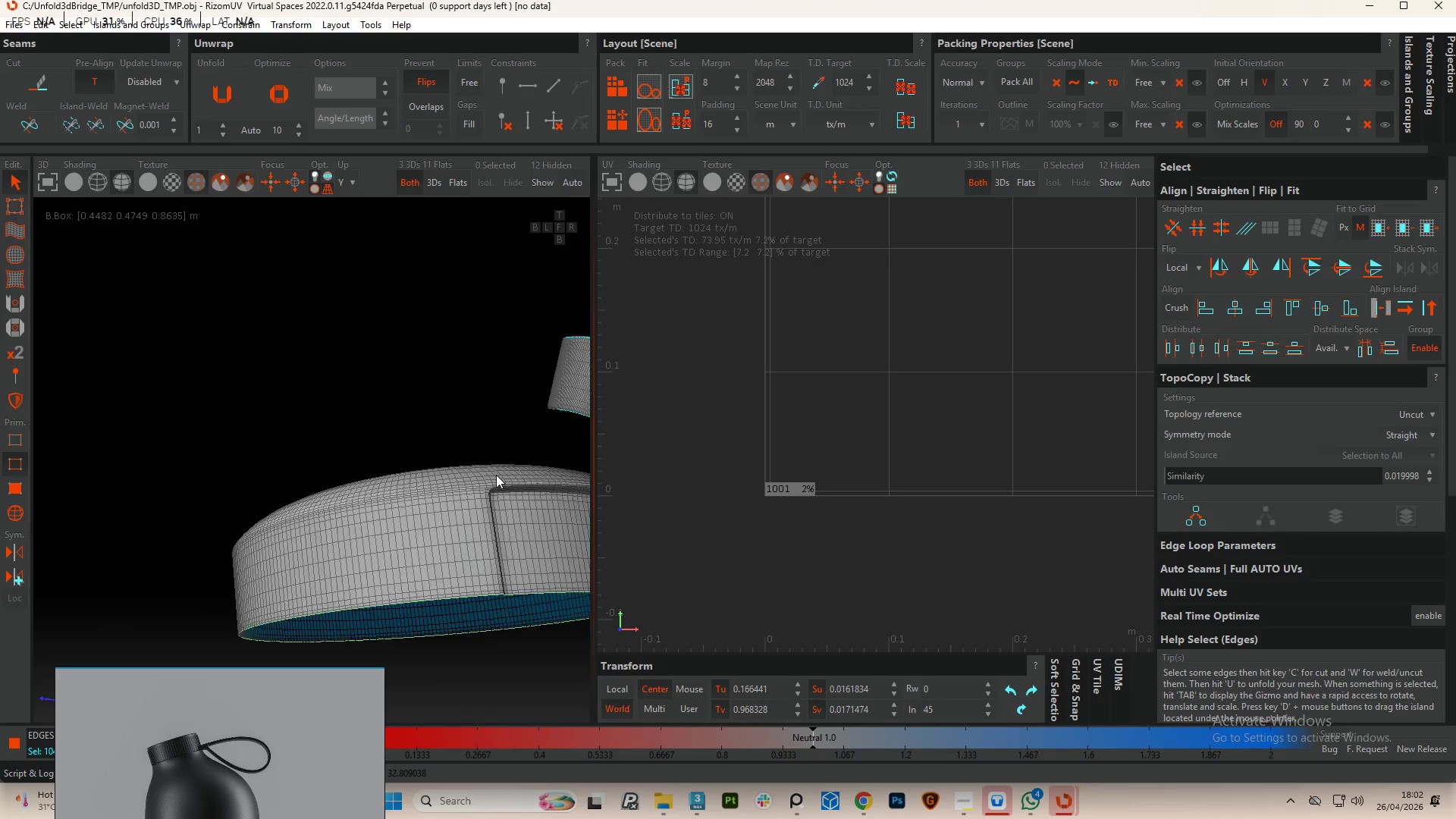 
scroll: coordinate [504, 505], scroll_direction: up, amount: 4.0
 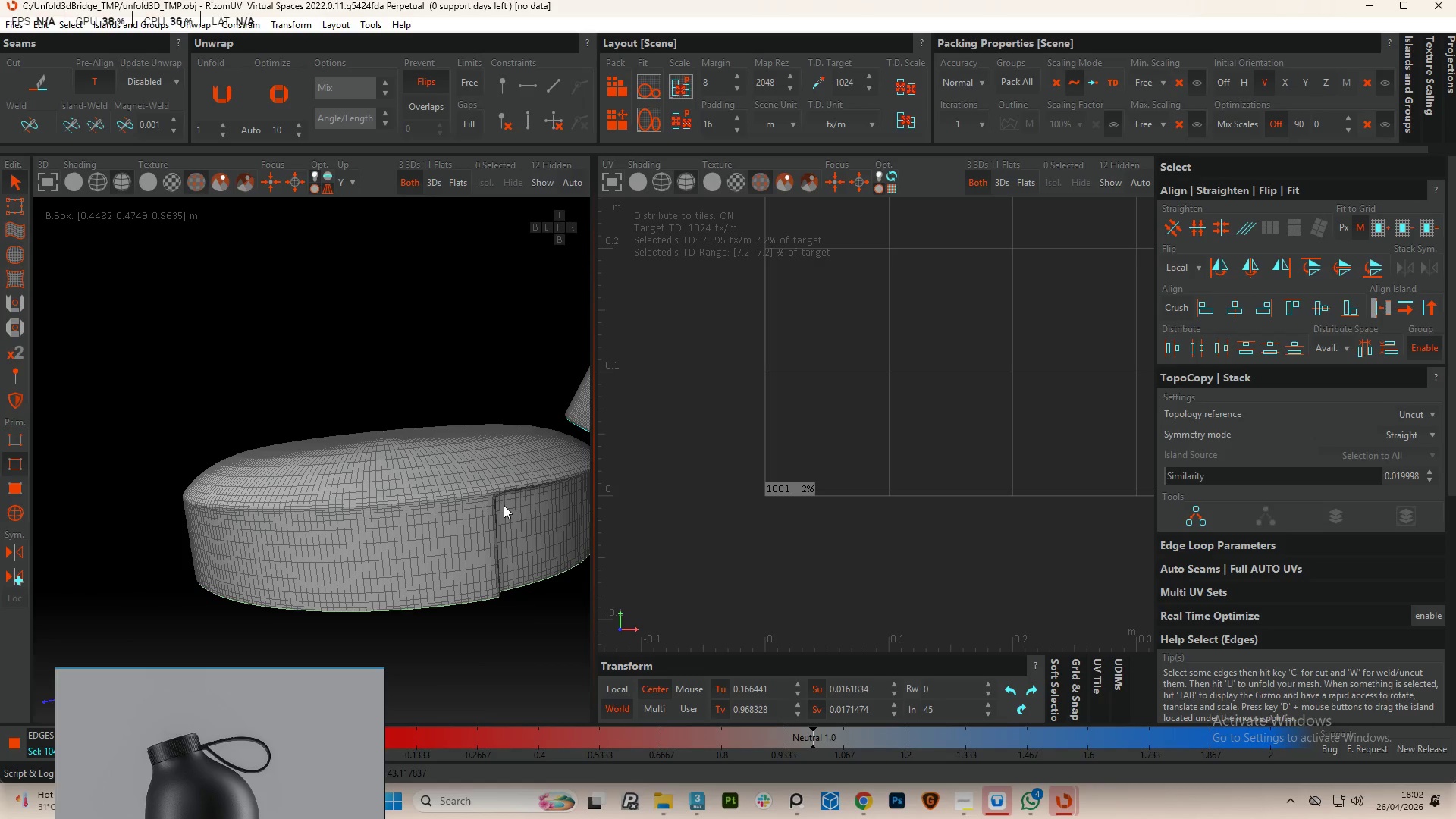 
hold_key(key=ControlLeft, duration=1.05)
 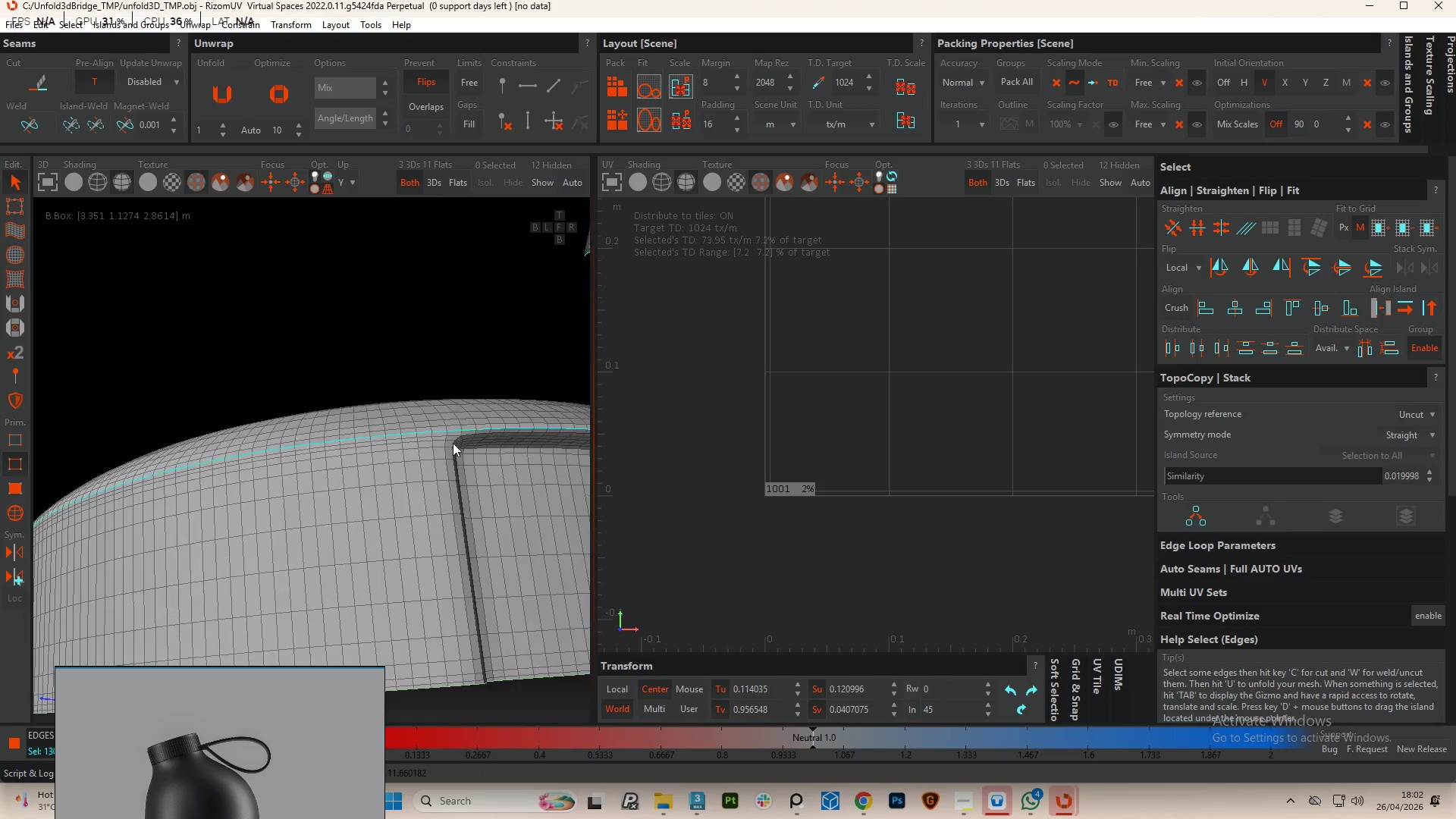 
scroll: coordinate [491, 486], scroll_direction: up, amount: 8.0
 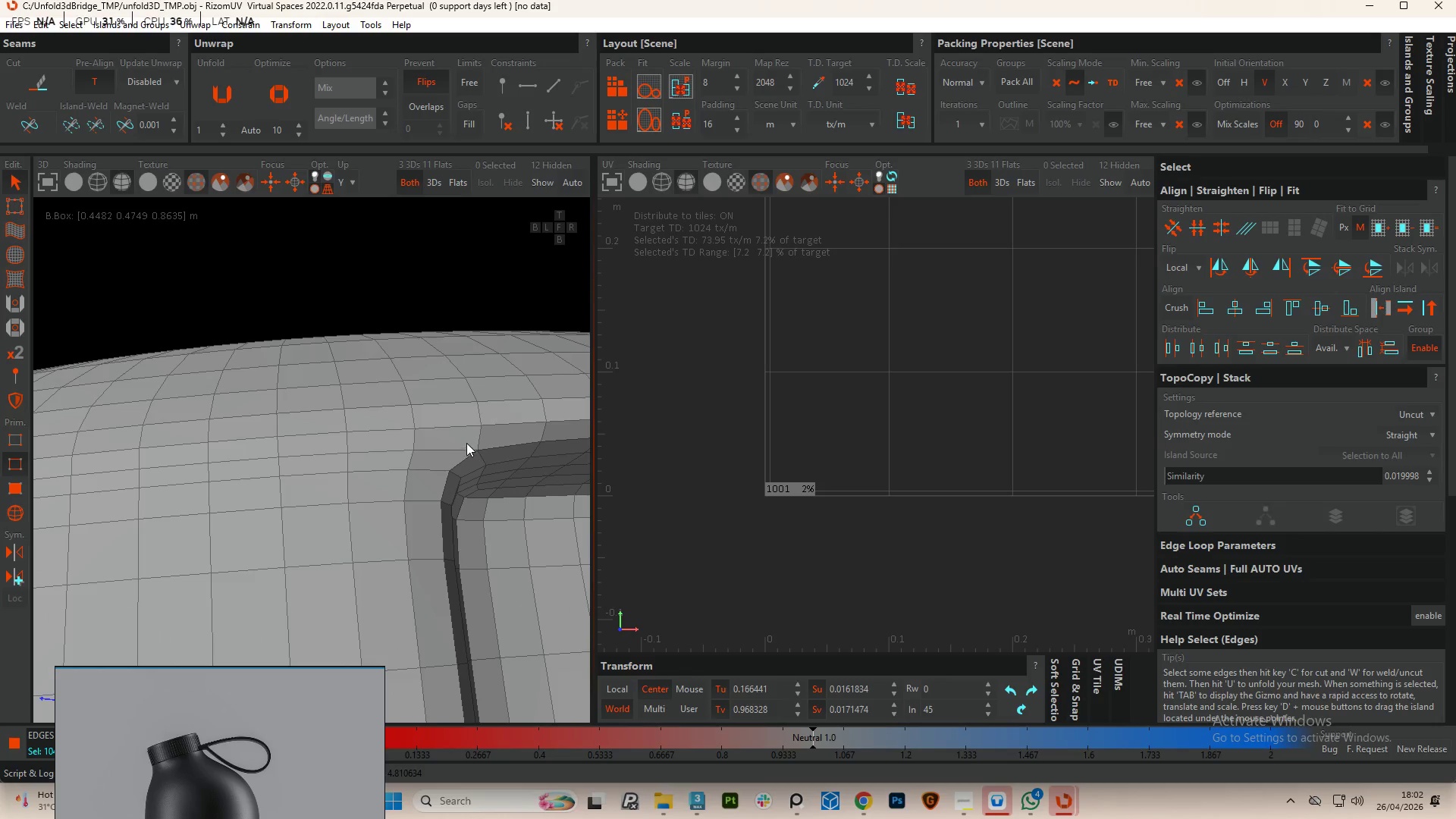 
double_click([469, 424])
 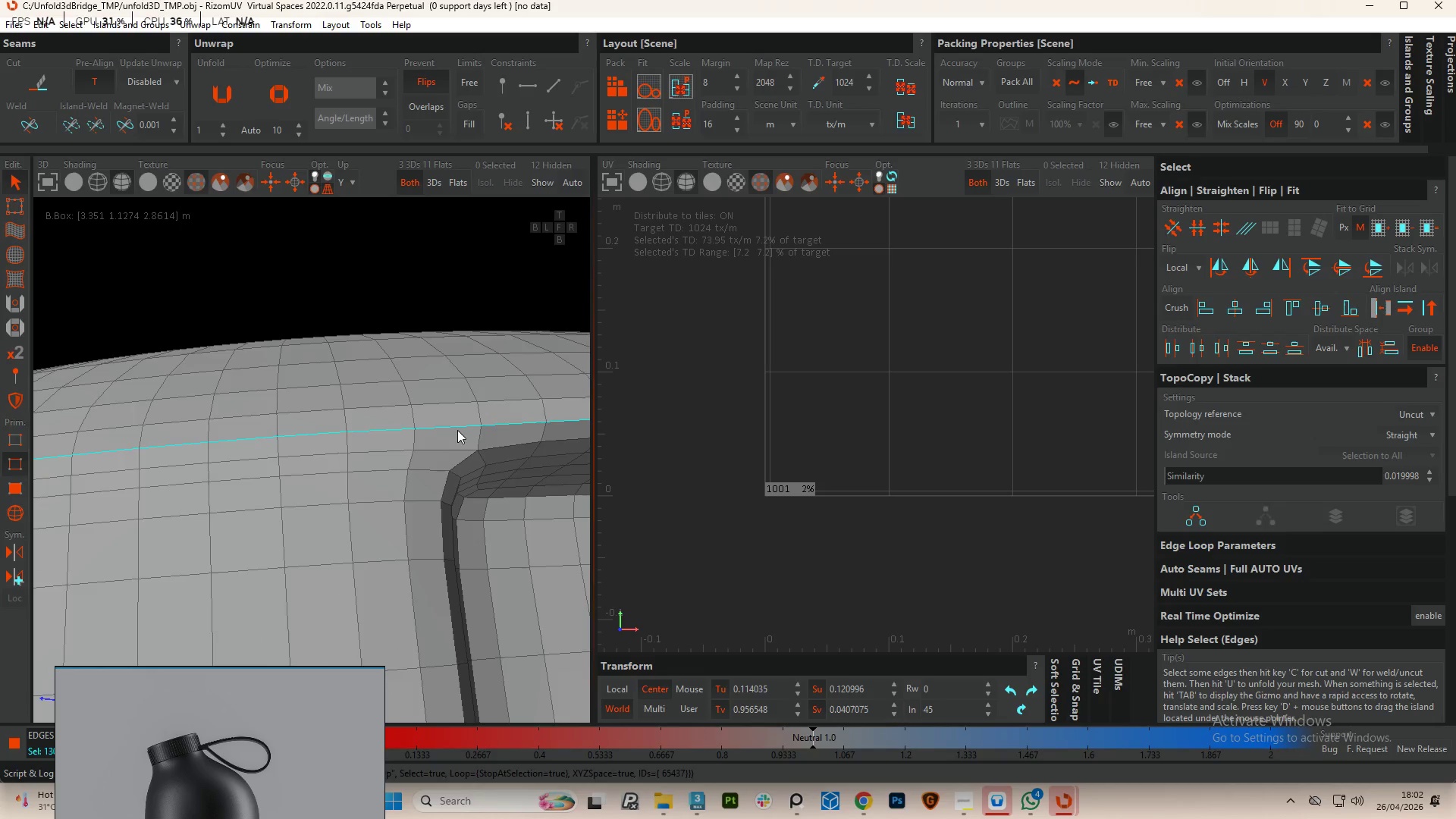 
key(Control+ControlLeft)
 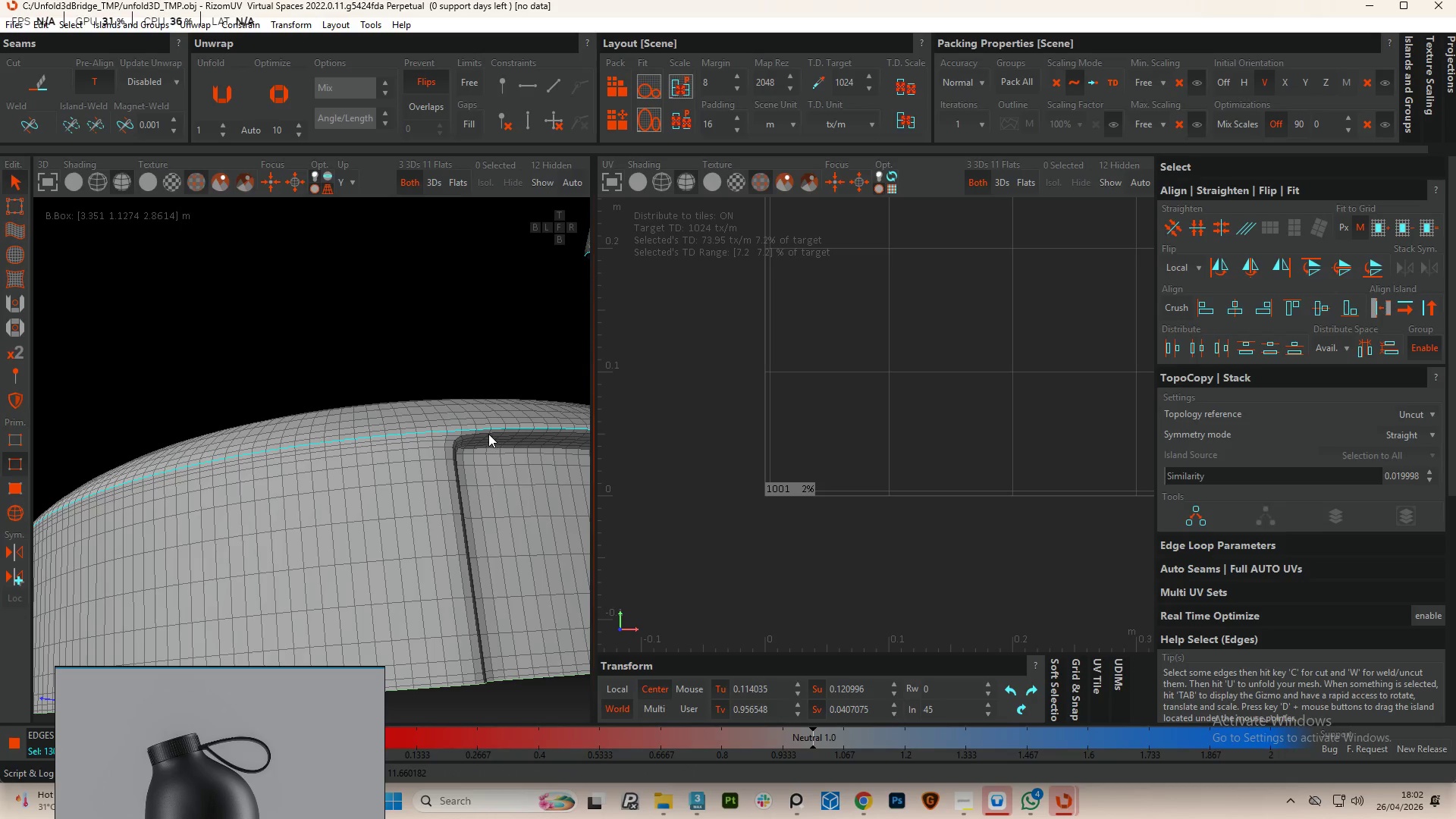 
scroll: coordinate [455, 437], scroll_direction: down, amount: 7.0
 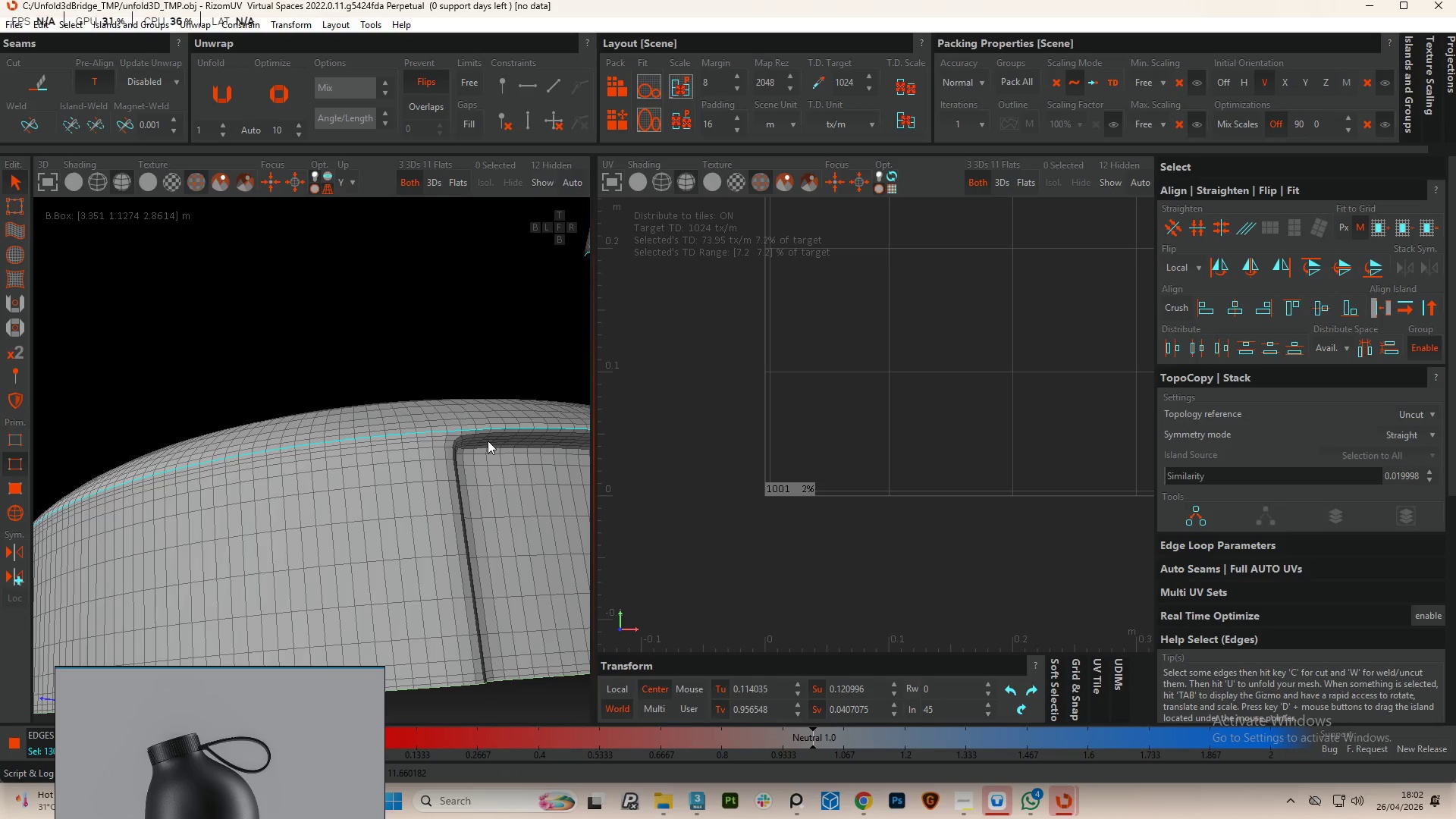 
hold_key(key=ControlLeft, duration=2.89)
left_click([479, 433])
 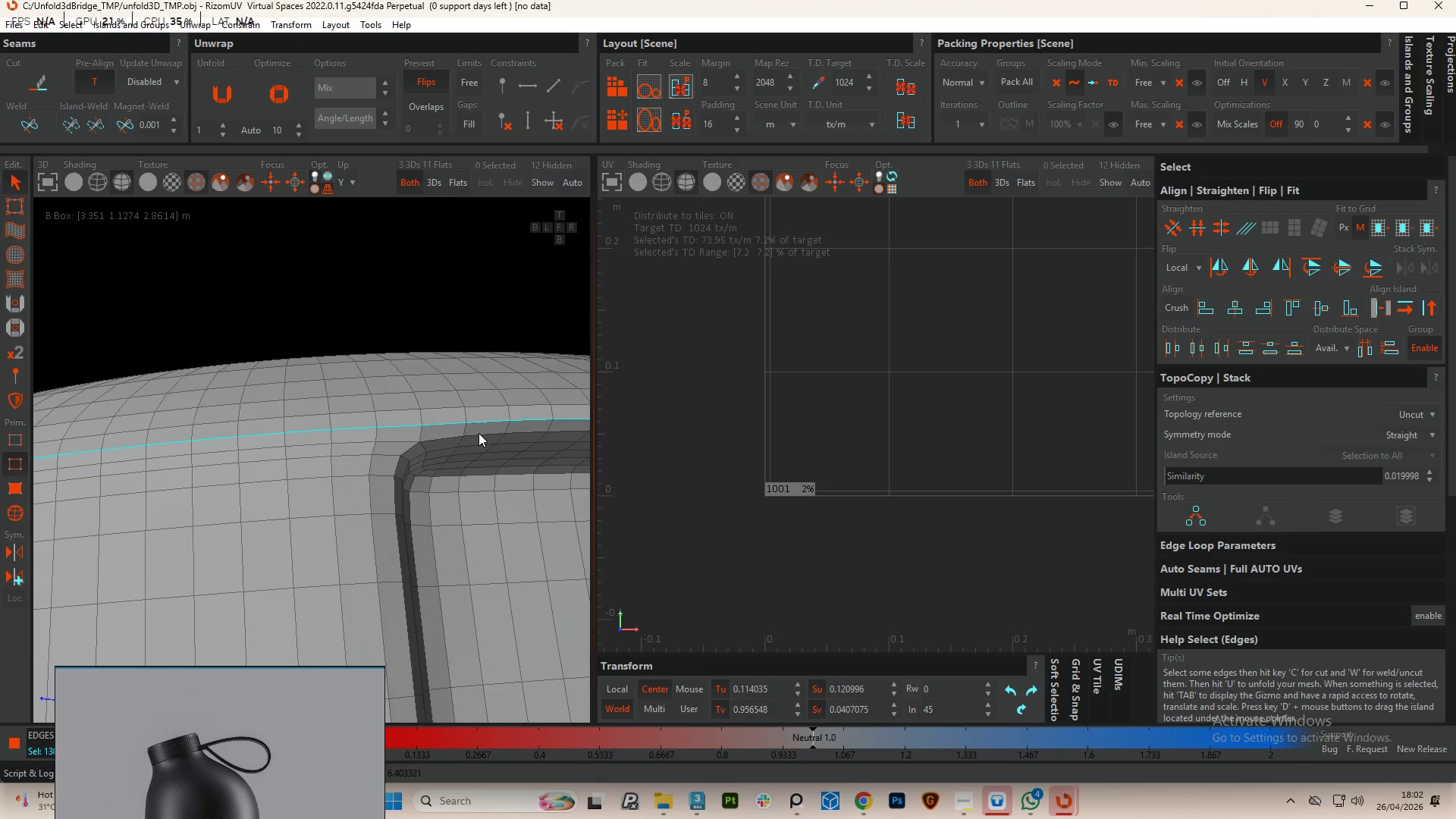 
scroll: coordinate [479, 433], scroll_direction: up, amount: 4.0
 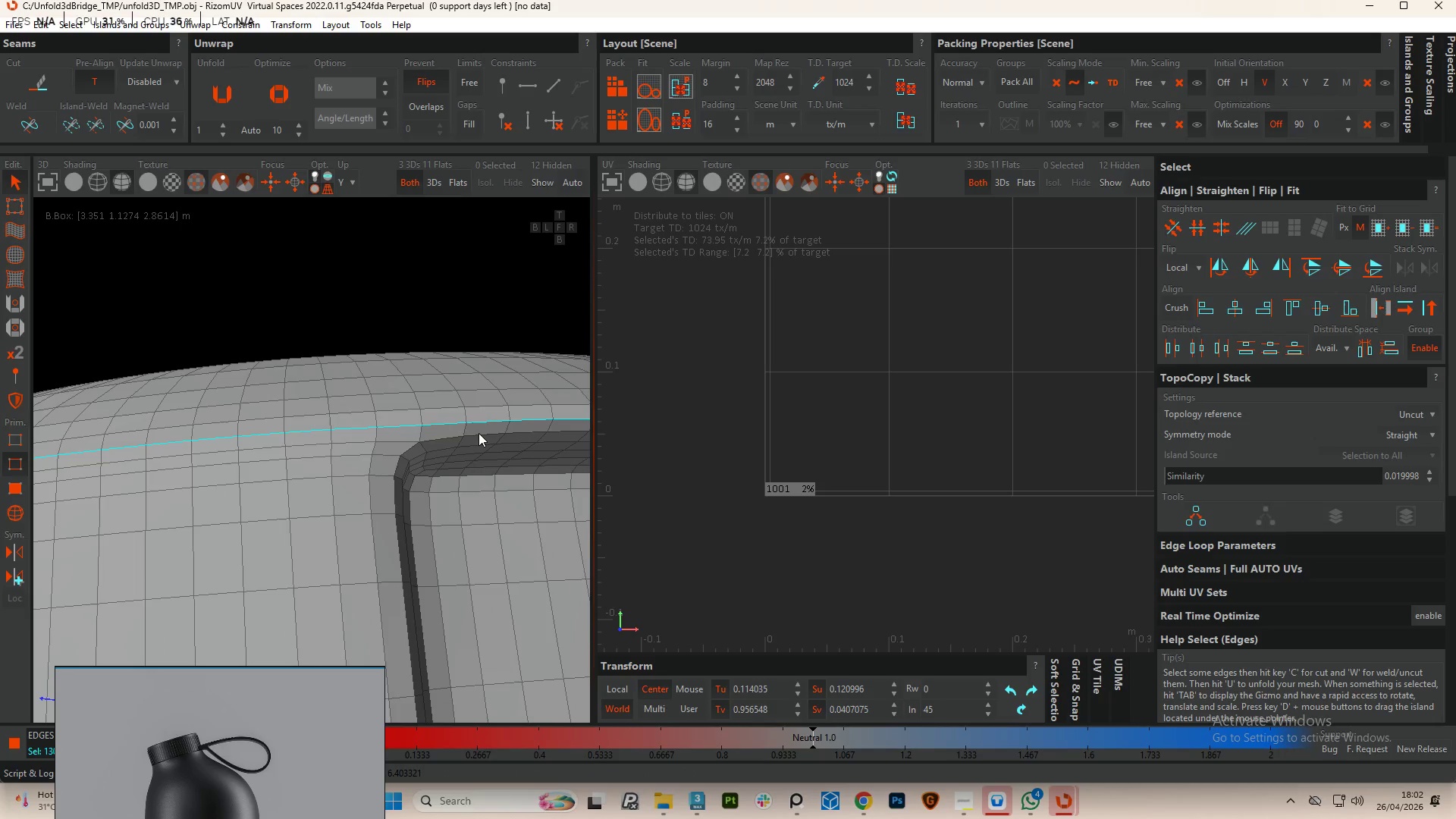 
double_click([479, 433])
 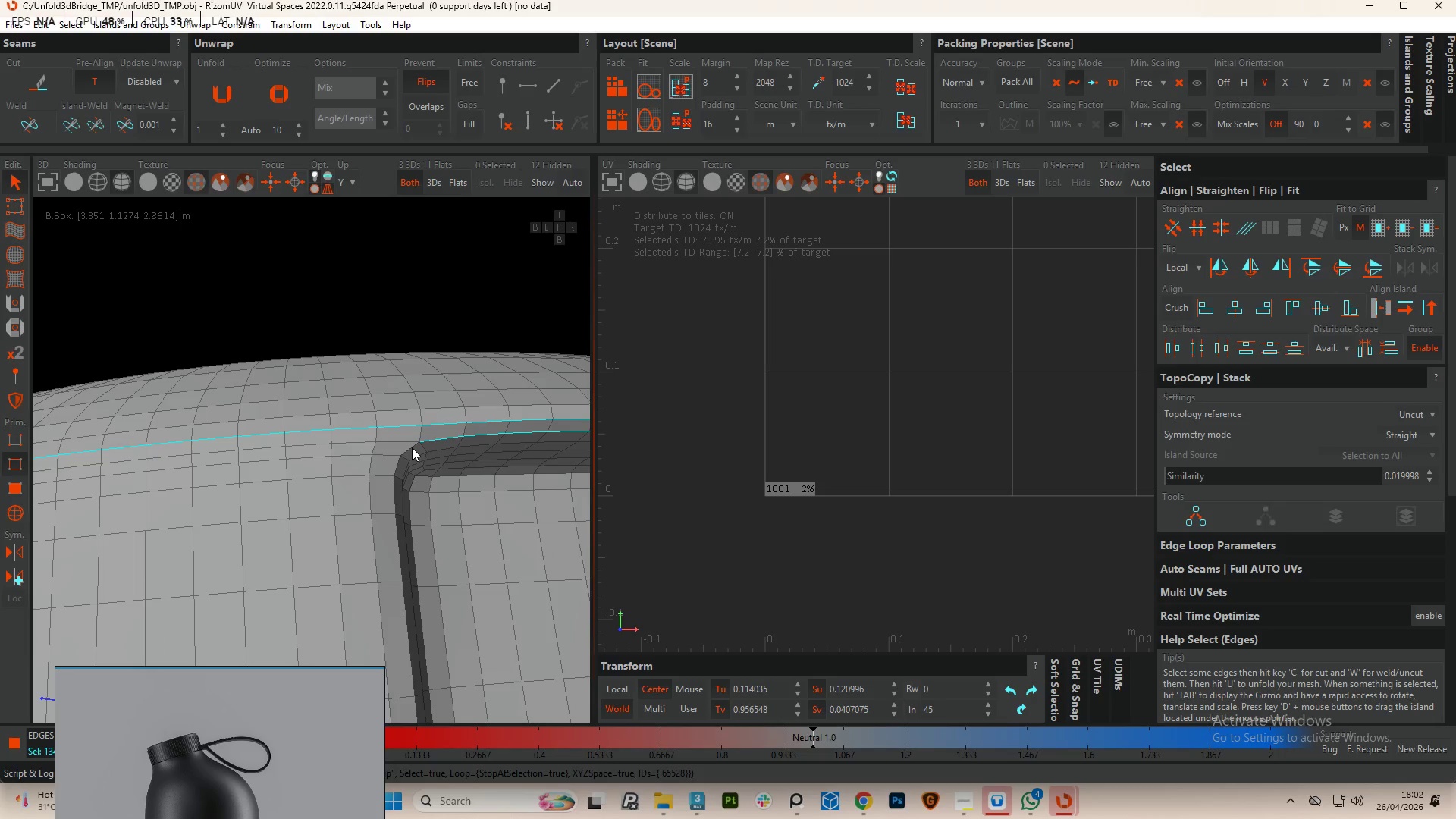 
double_click([410, 447])
 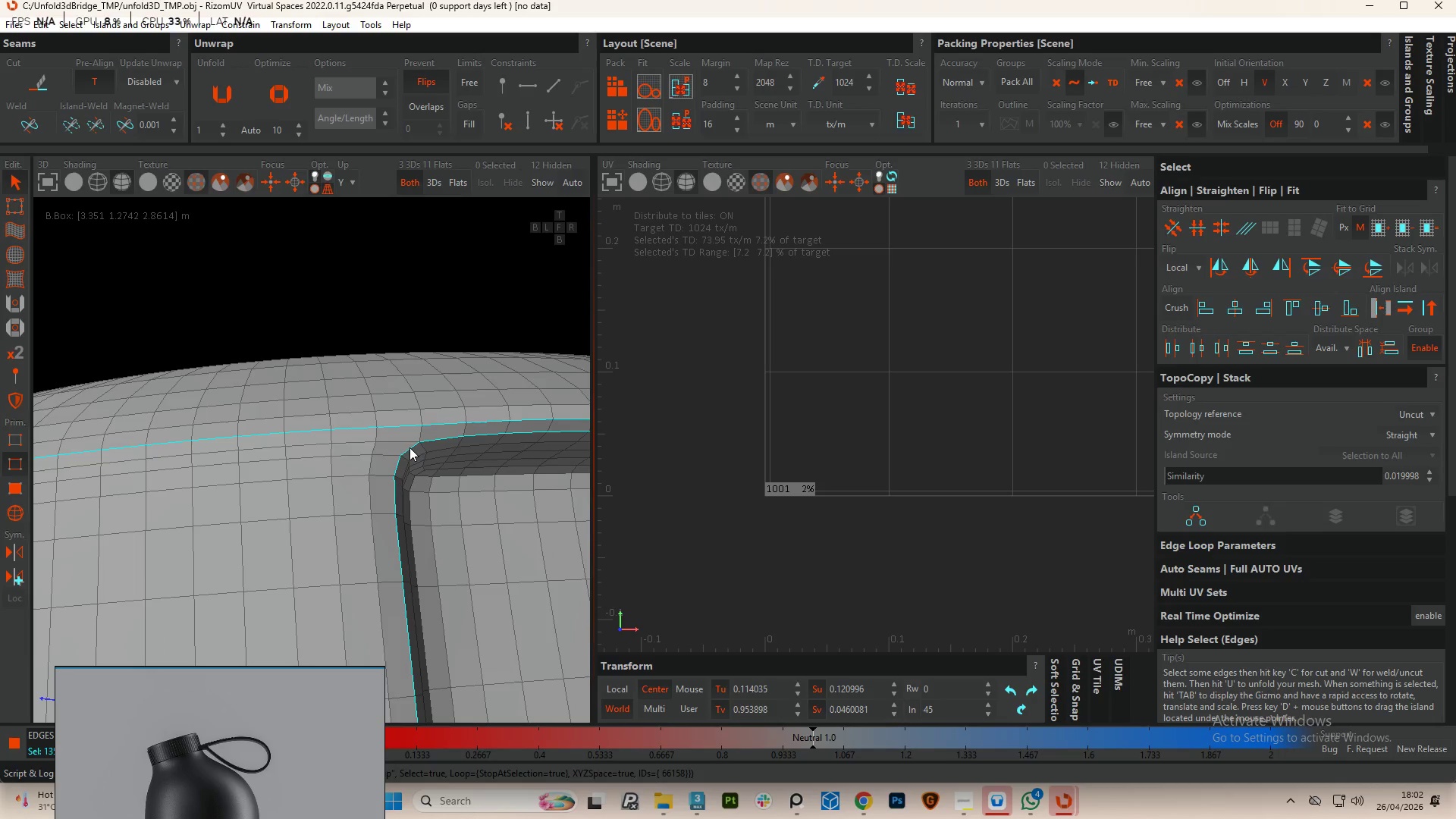 
scroll: coordinate [378, 441], scroll_direction: down, amount: 8.0
 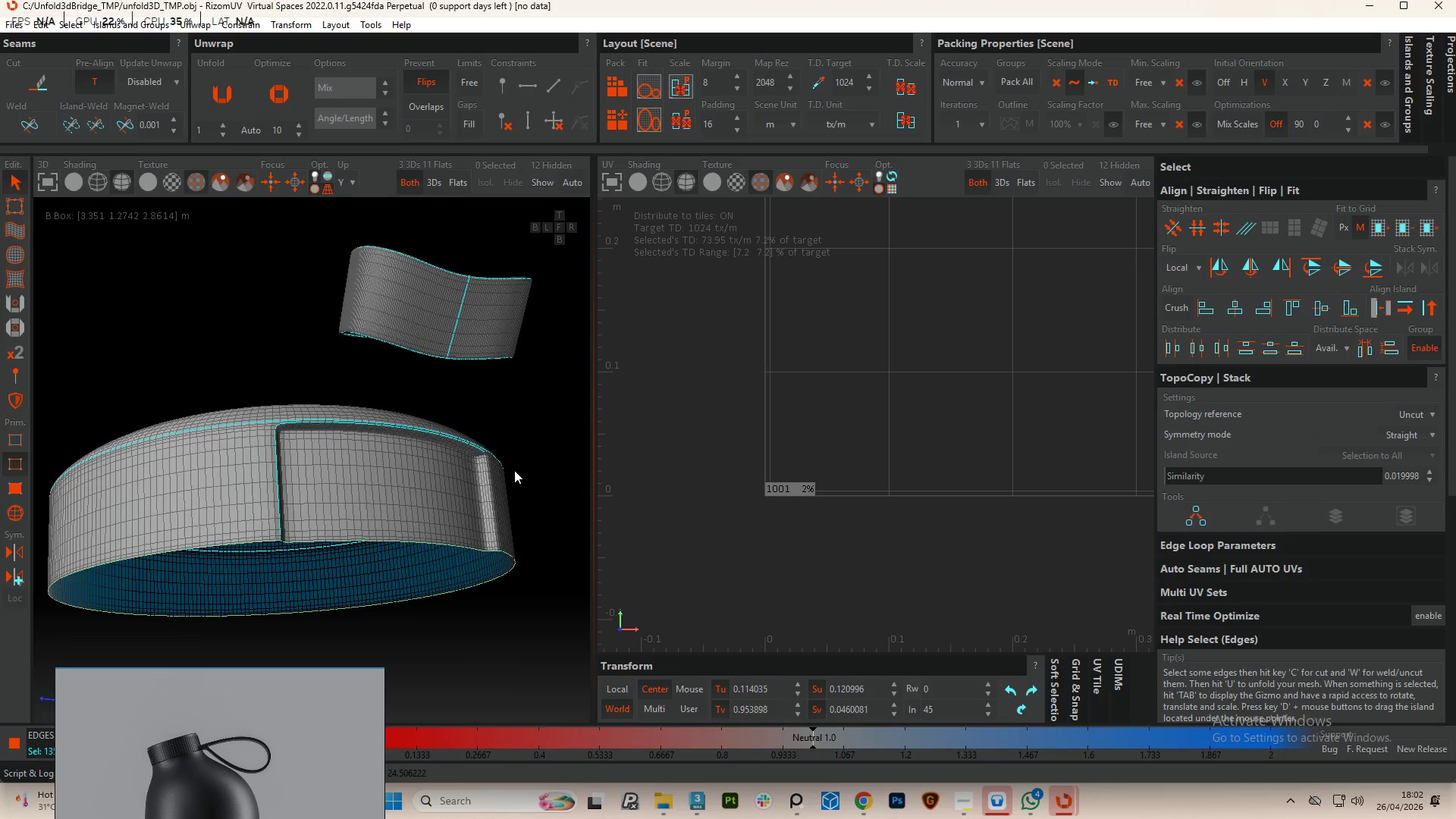 
hold_key(key=ControlLeft, duration=3.31)
 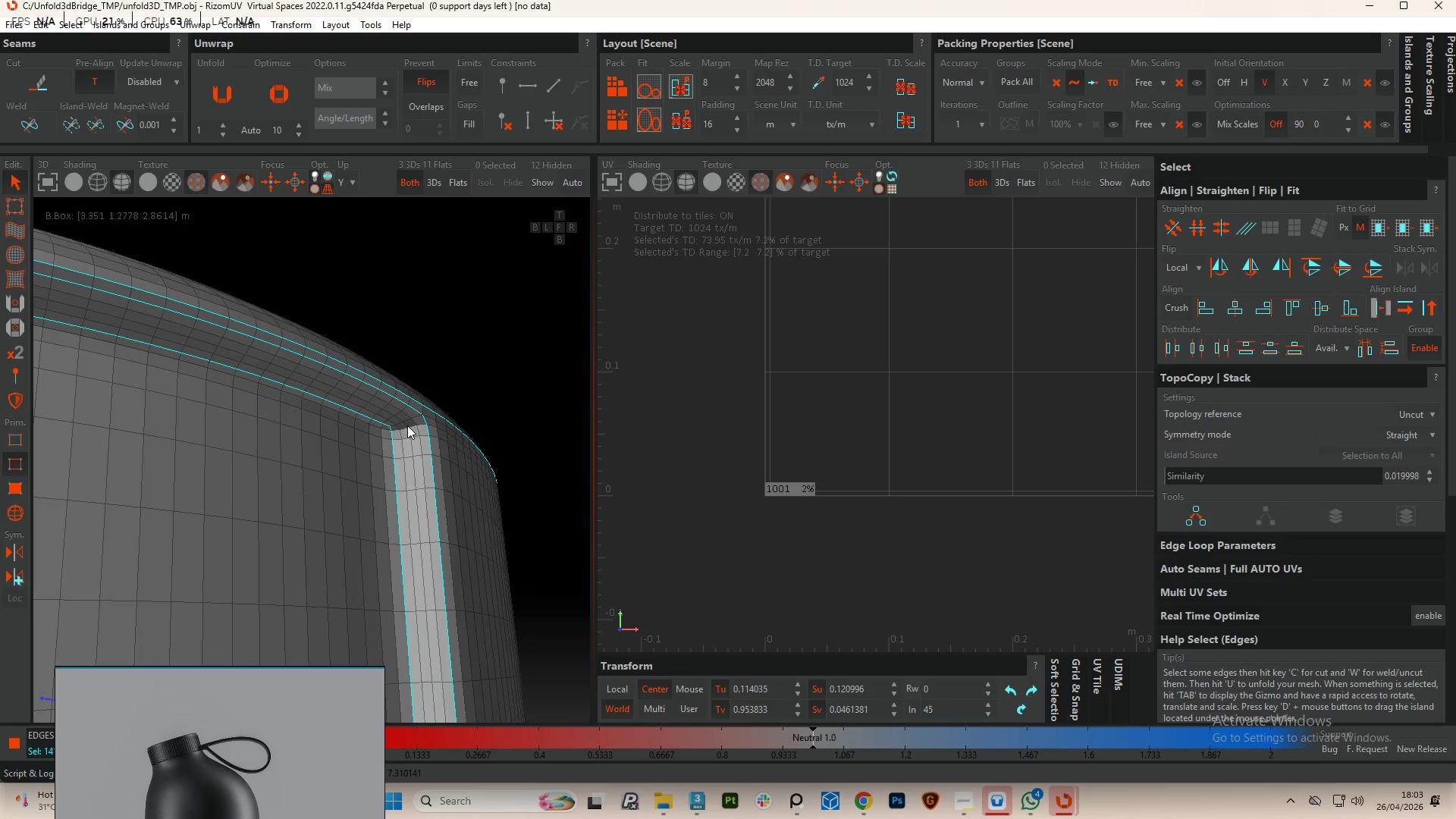 
scroll: coordinate [492, 435], scroll_direction: up, amount: 11.0
 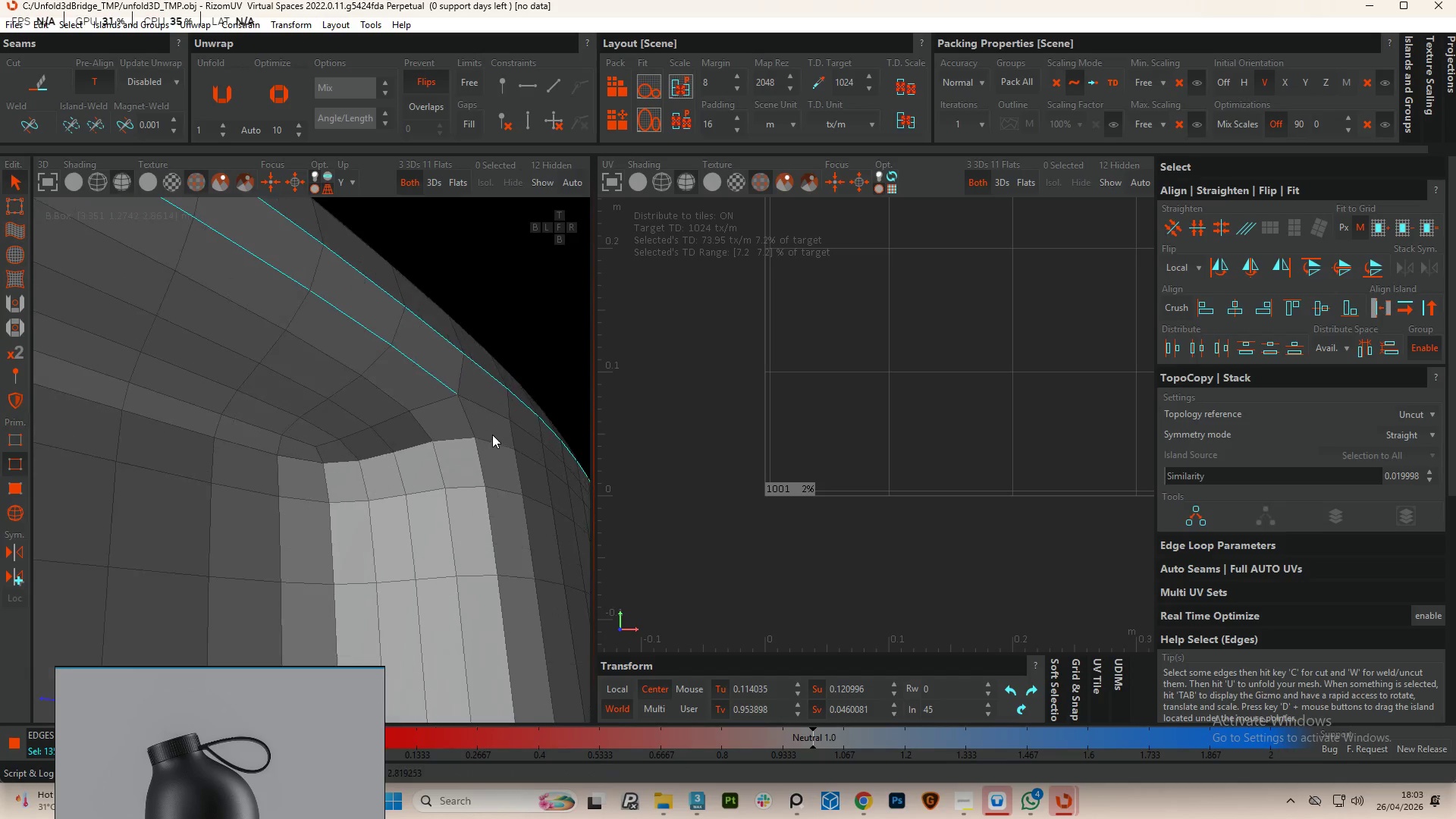 
double_click([478, 456])
 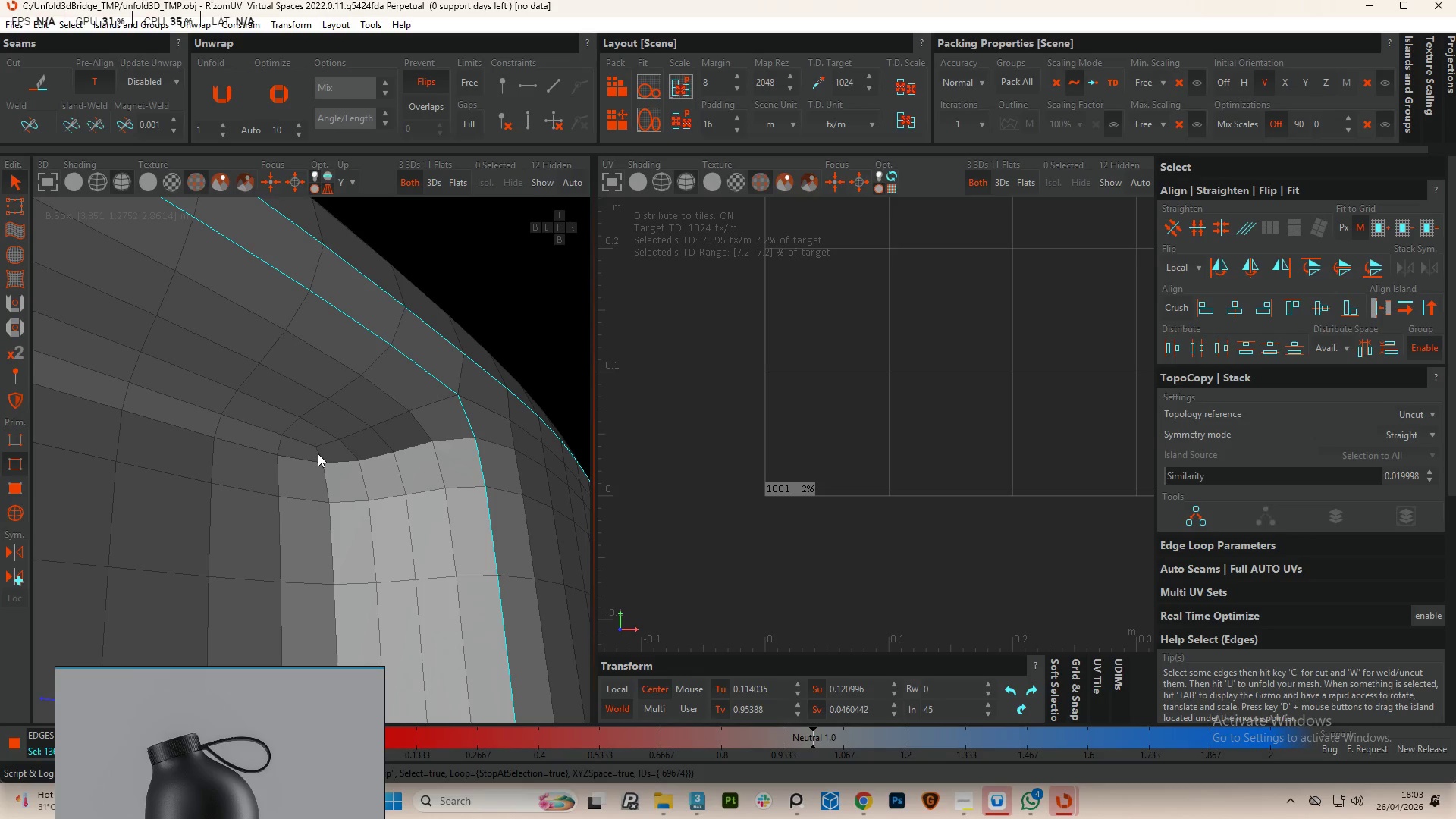 
double_click([318, 453])
 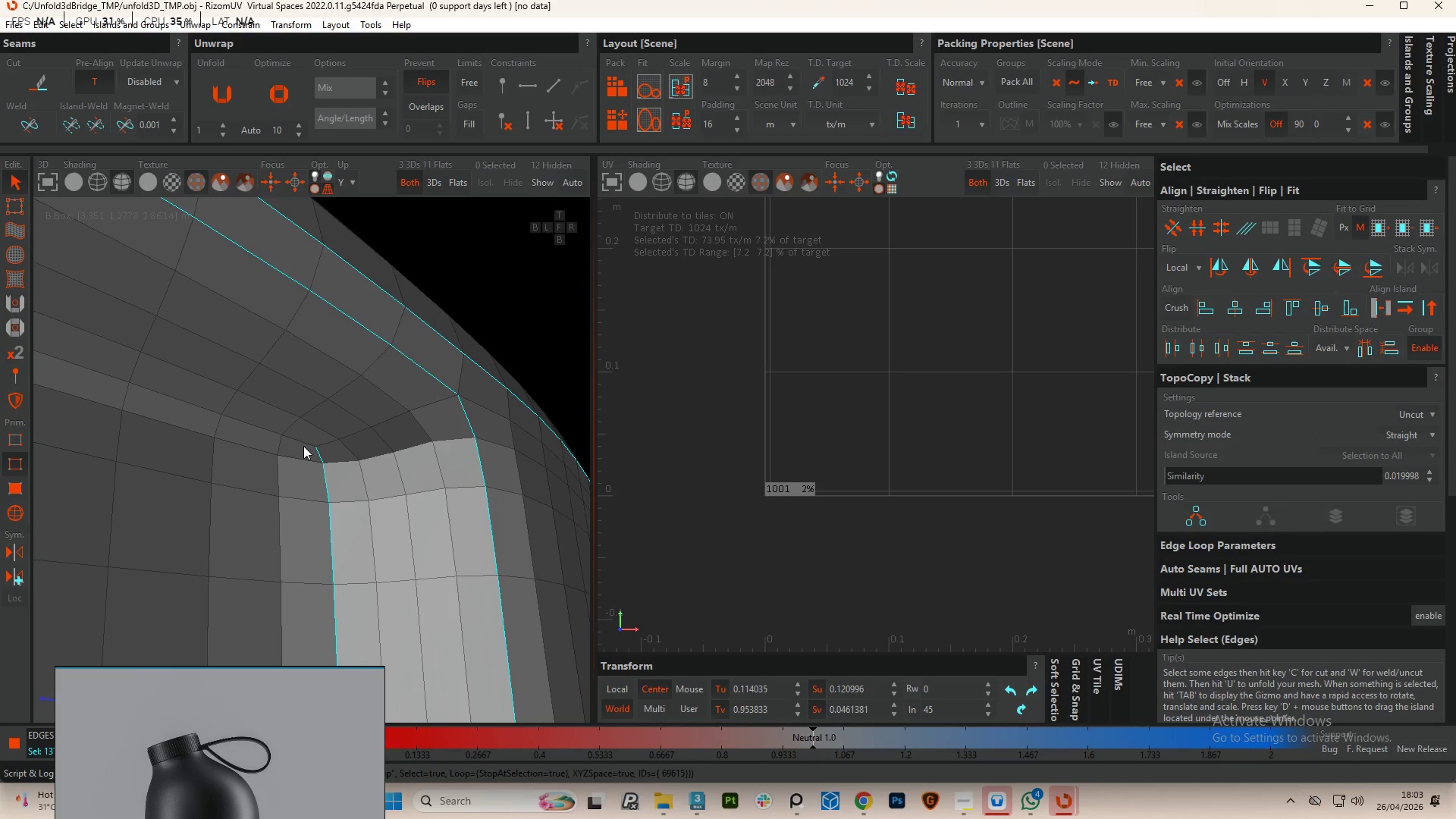 
double_click([303, 446])
 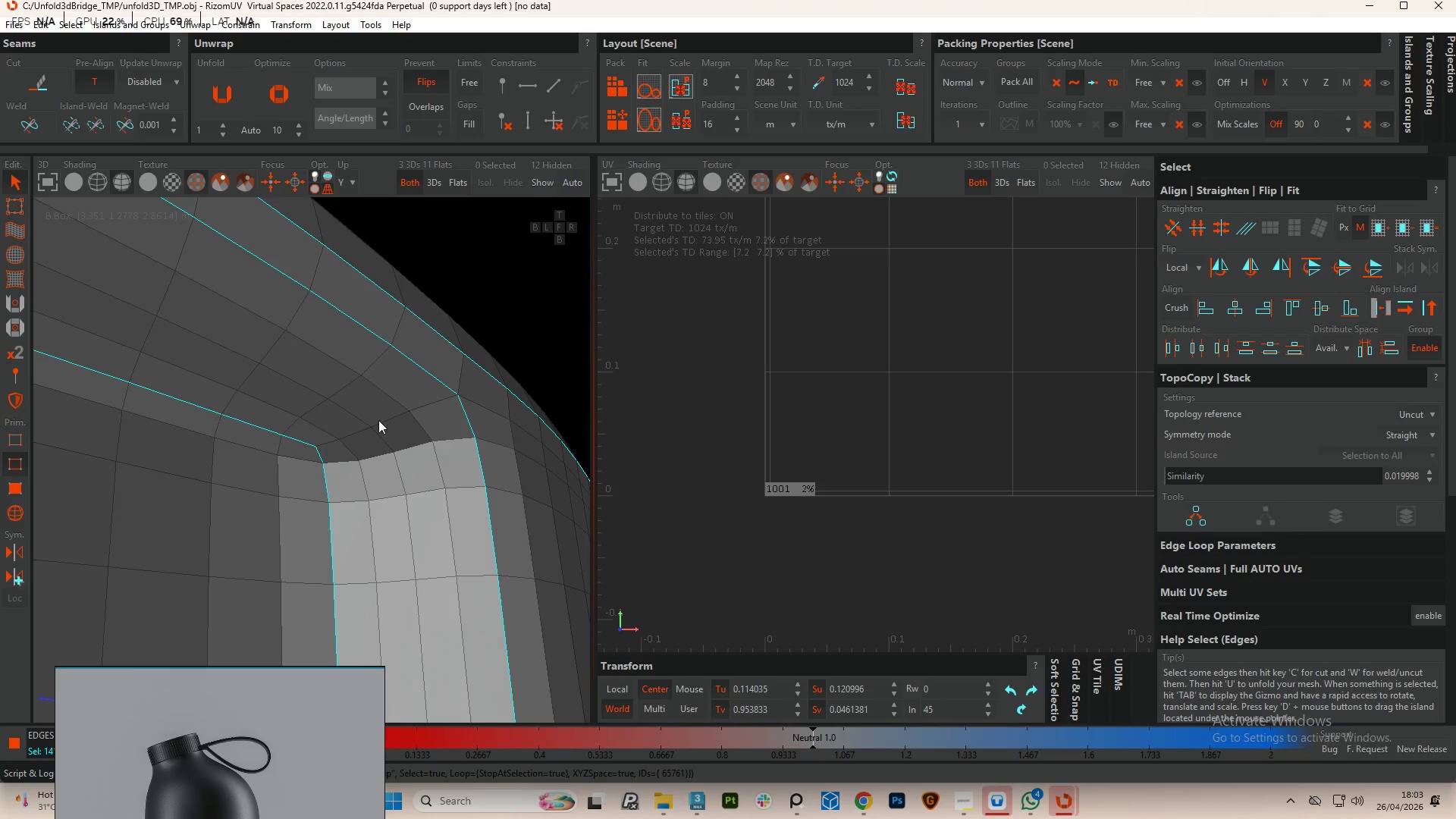 
hold_key(key=ControlLeft, duration=1.19)
 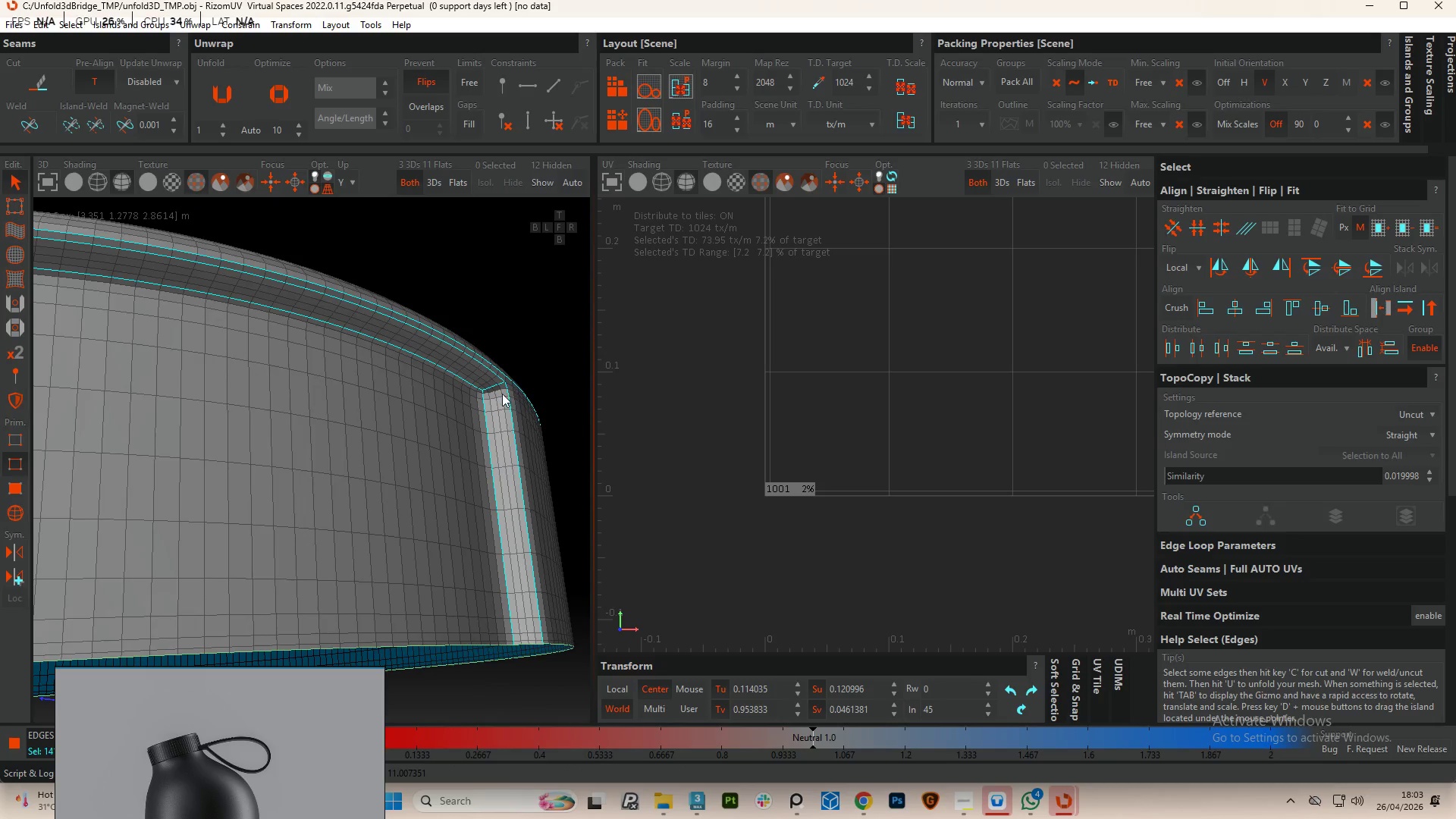 
scroll: coordinate [403, 425], scroll_direction: down, amount: 2.0
 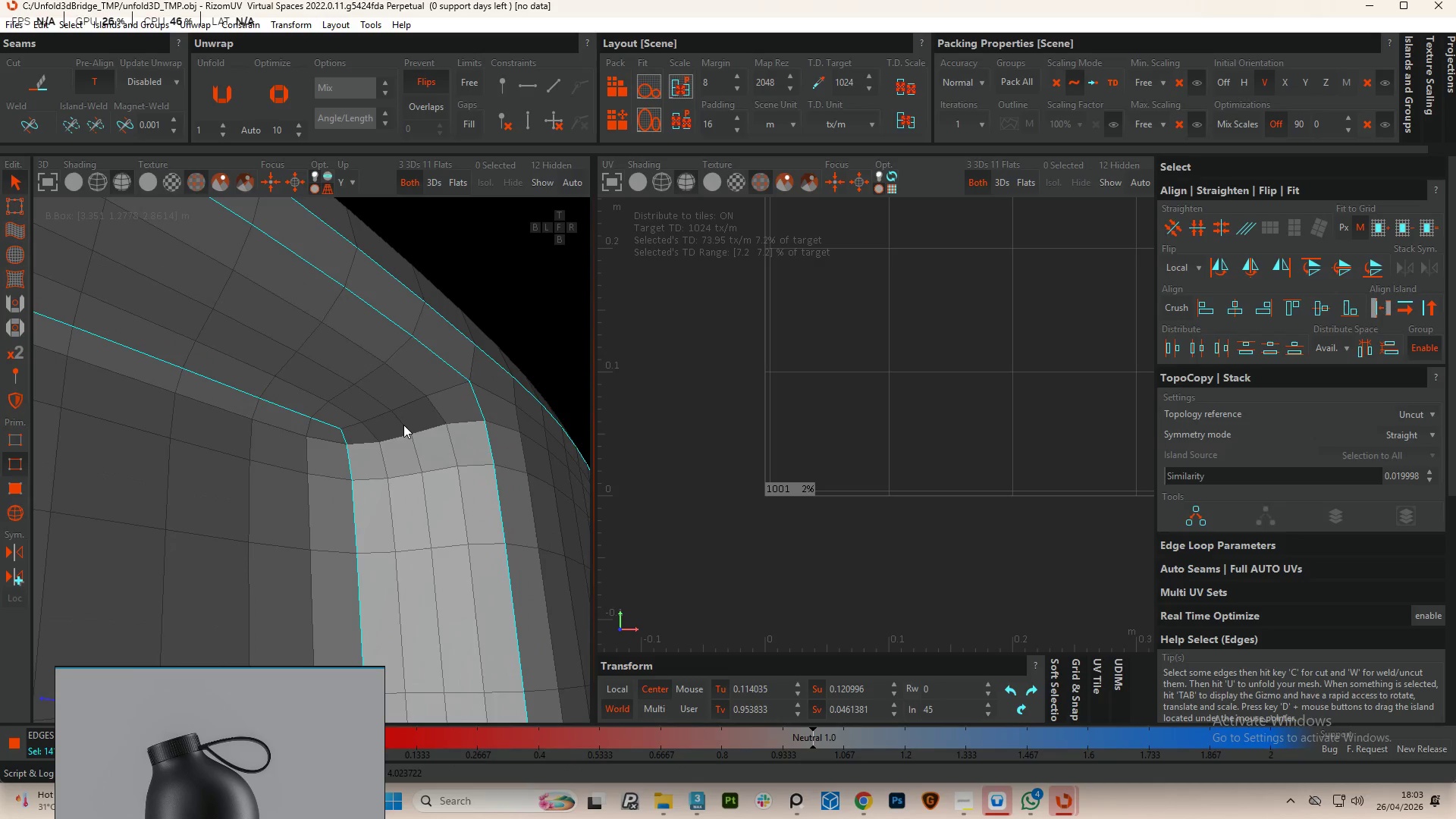 
double_click([403, 406])
 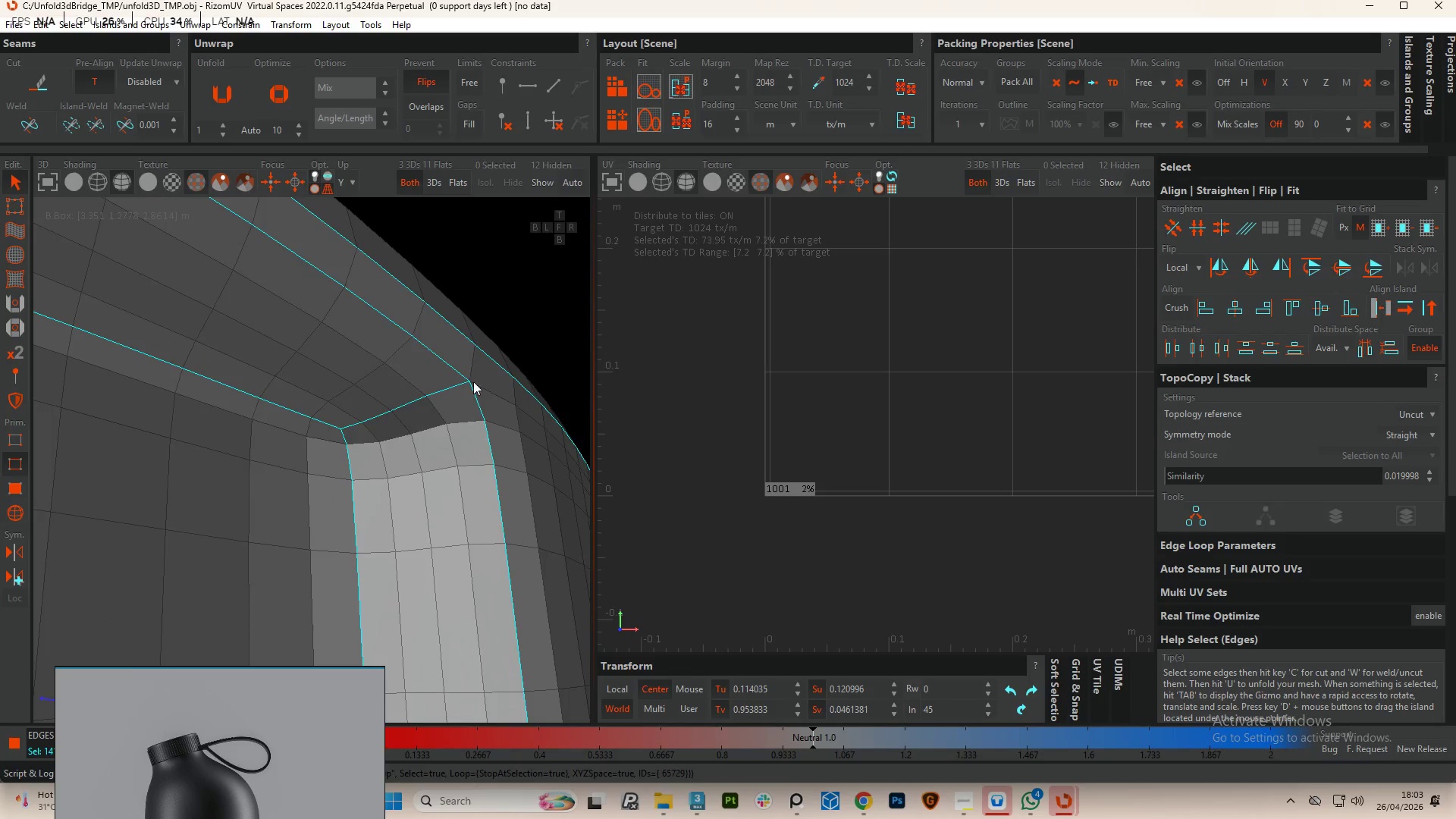 
hold_key(key=AltLeft, duration=0.64)
 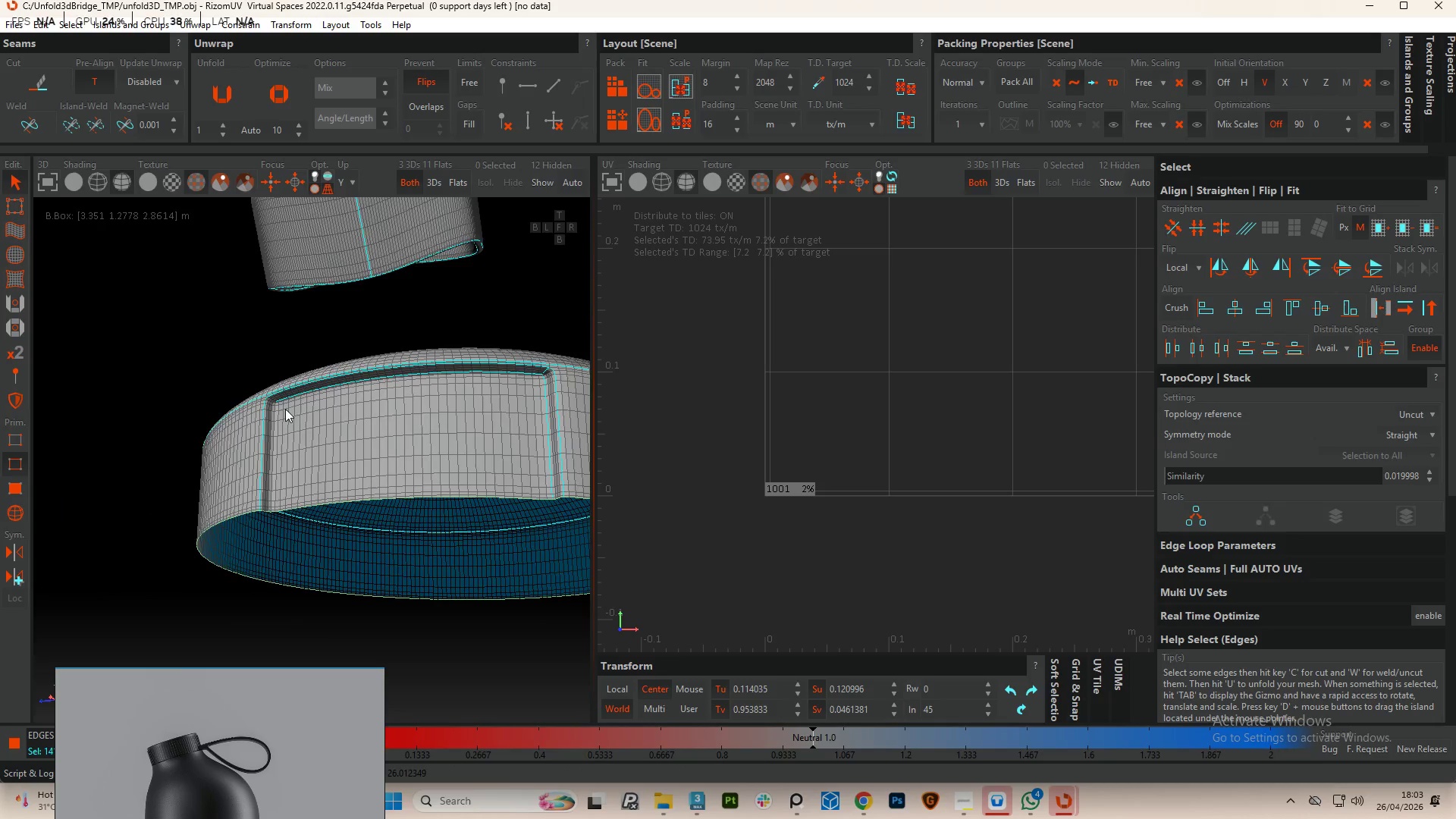 
scroll: coordinate [458, 435], scroll_direction: down, amount: 12.0
 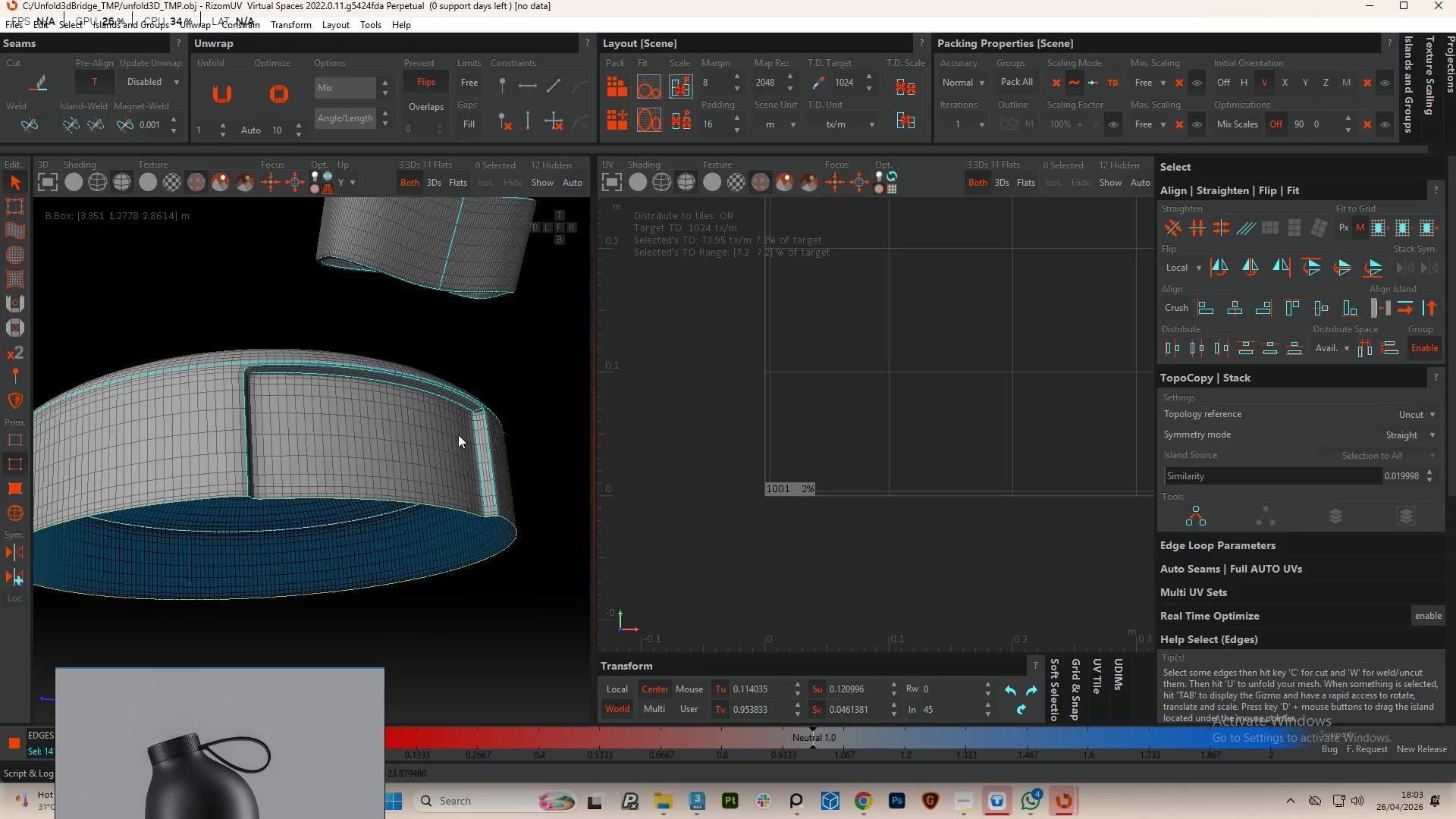 
hold_key(key=ControlLeft, duration=1.77)
 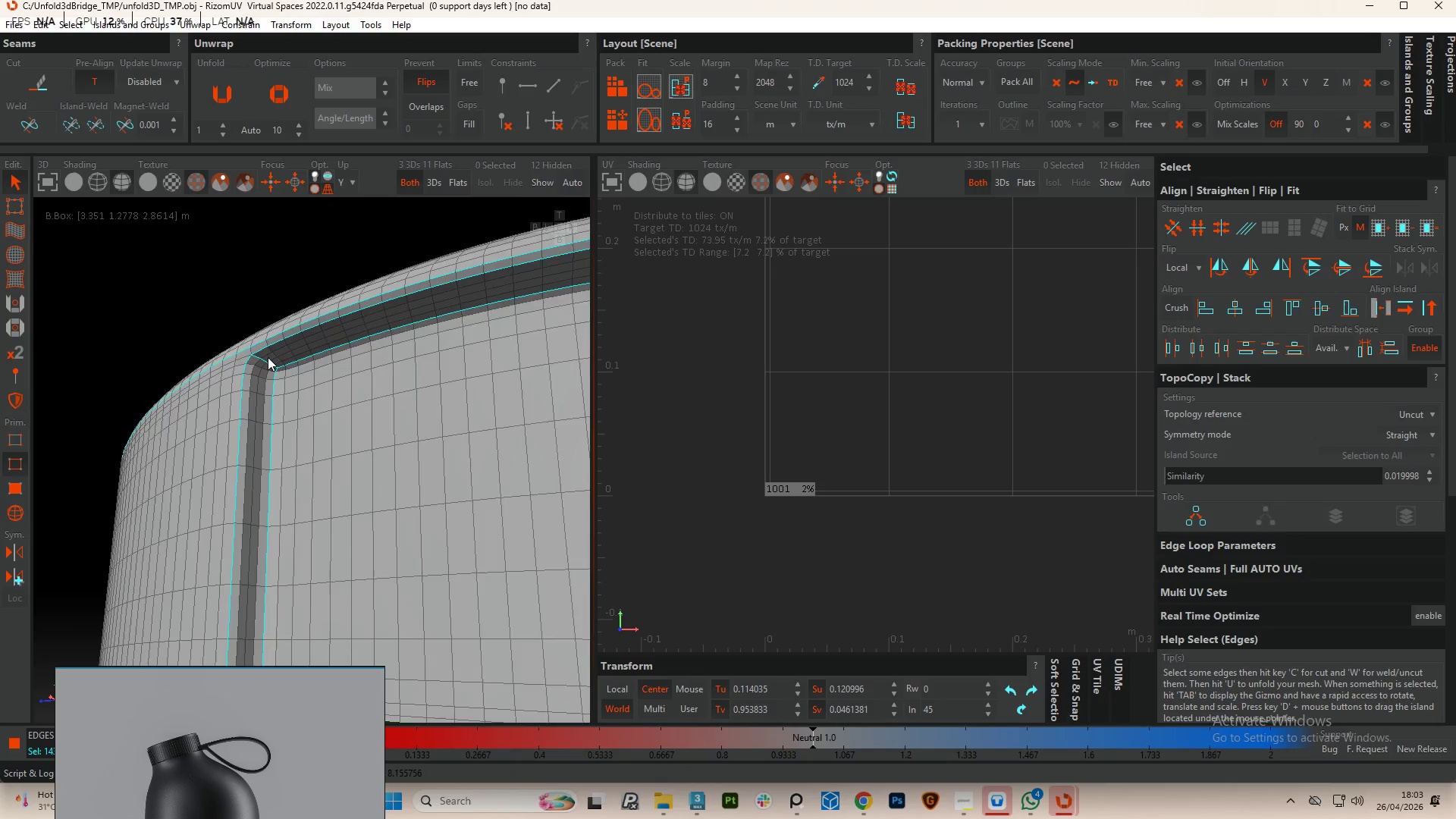 
scroll: coordinate [252, 388], scroll_direction: up, amount: 10.0
 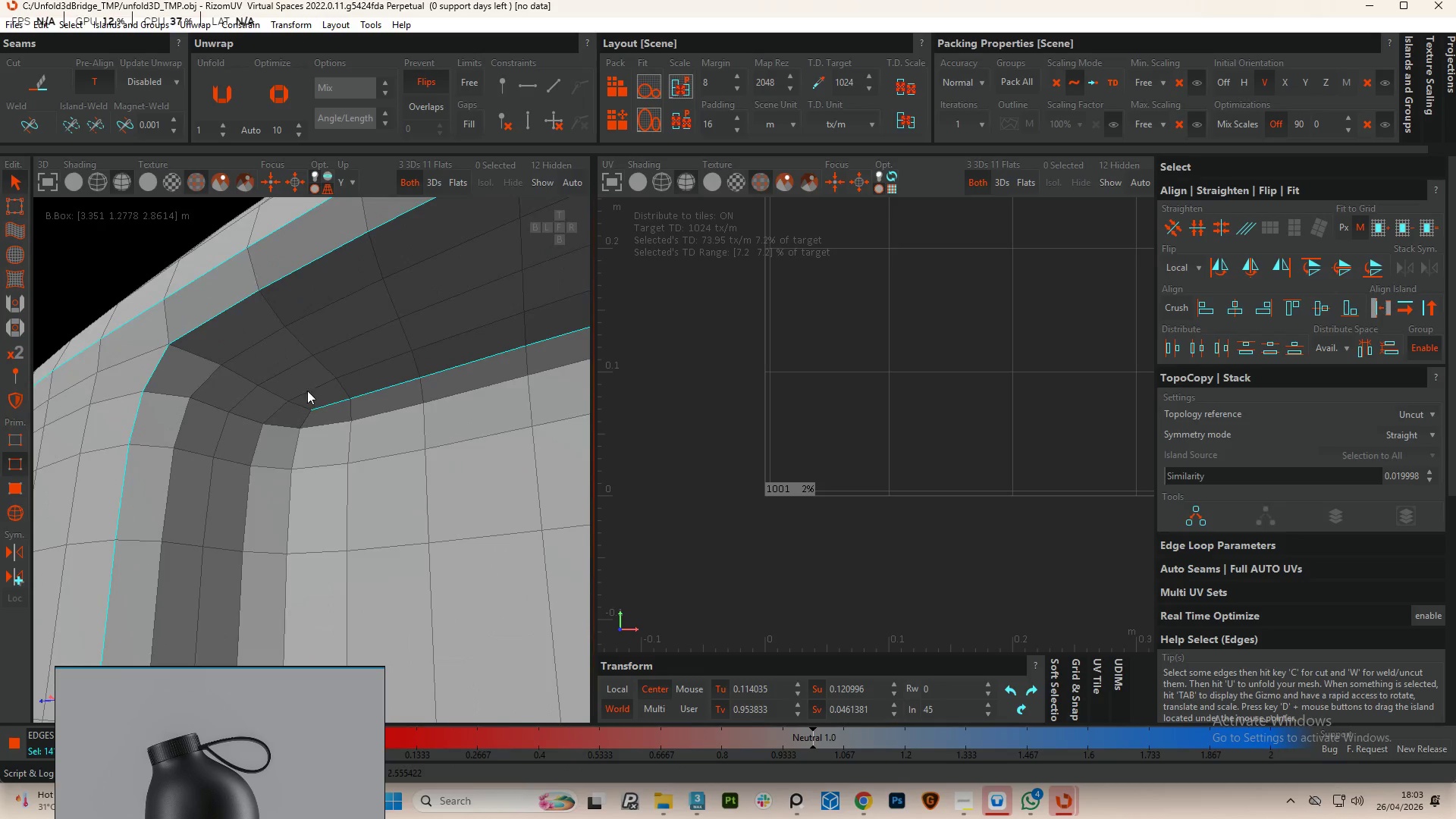 
double_click([302, 416])
 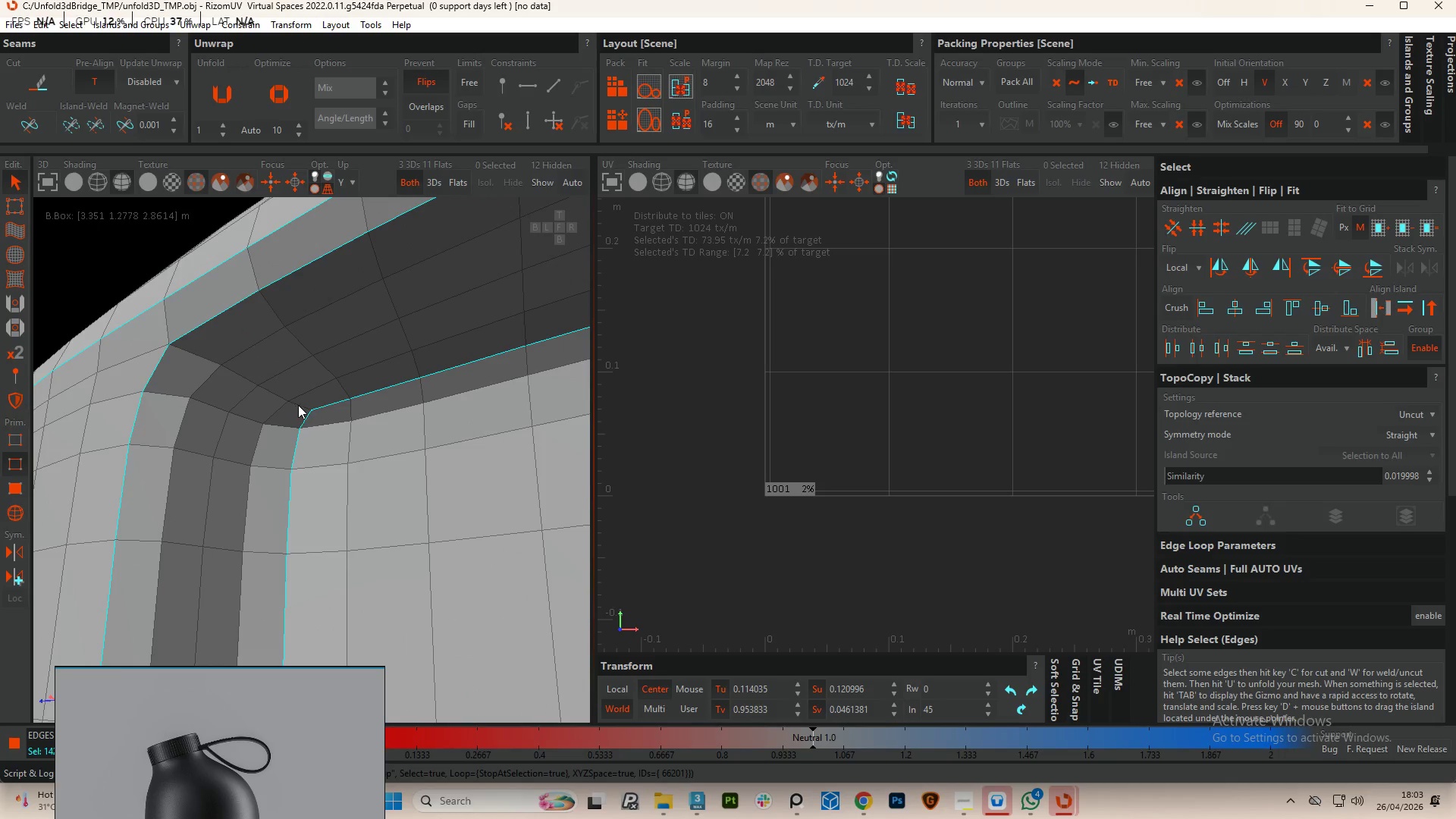 
double_click([298, 405])
 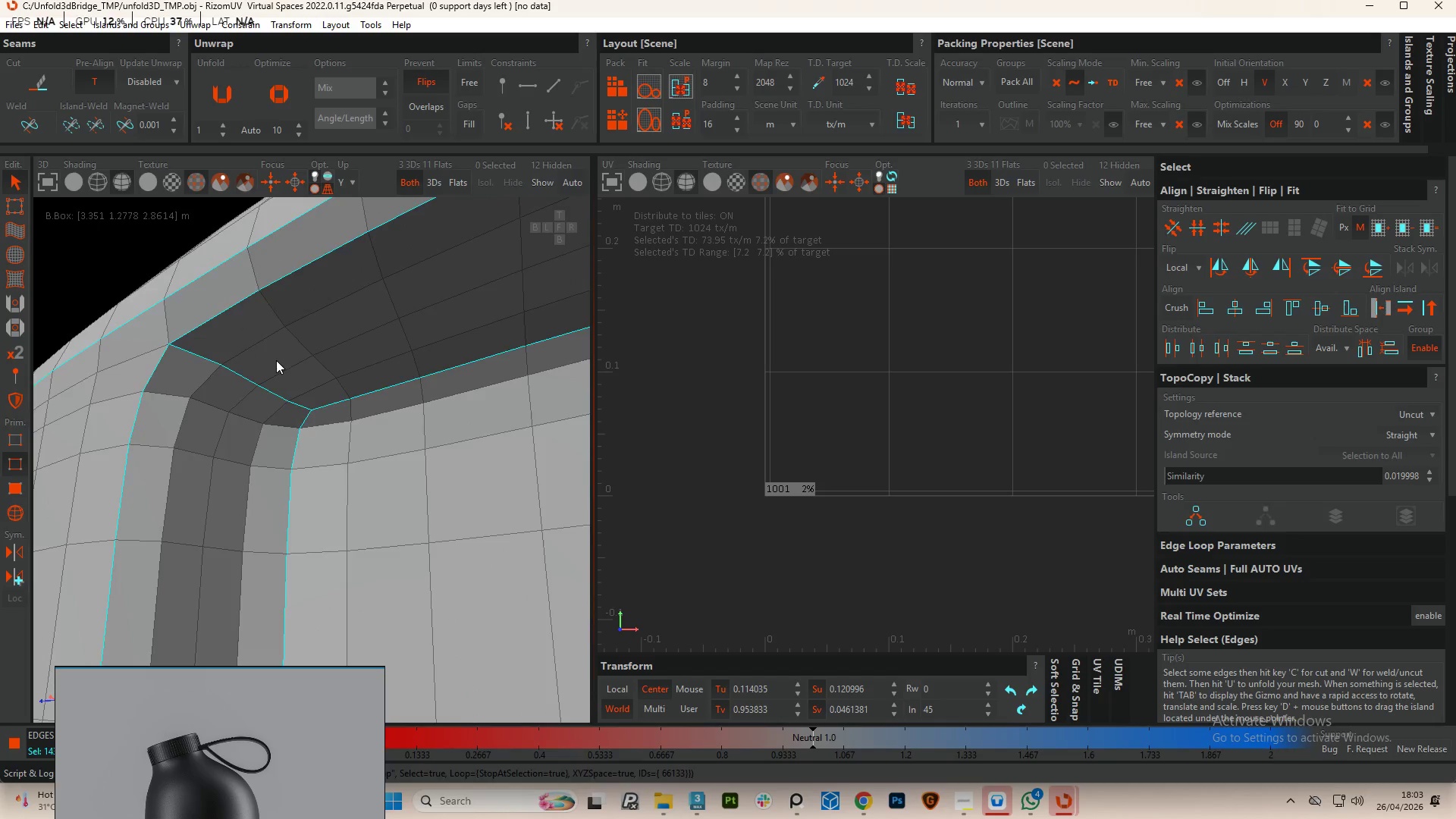 
hold_key(key=AltLeft, duration=2.53)
 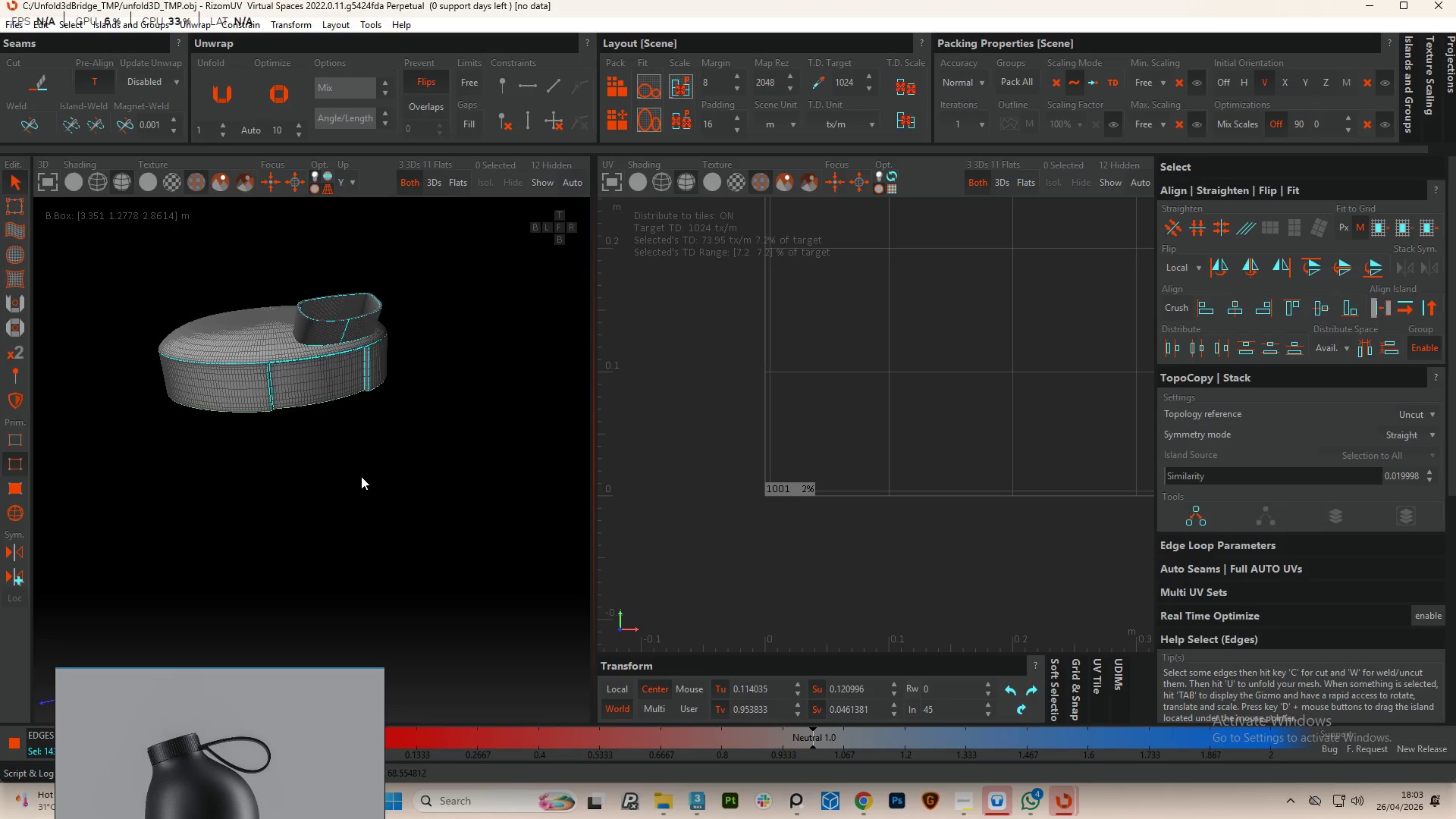 
scroll: coordinate [281, 375], scroll_direction: down, amount: 17.0
 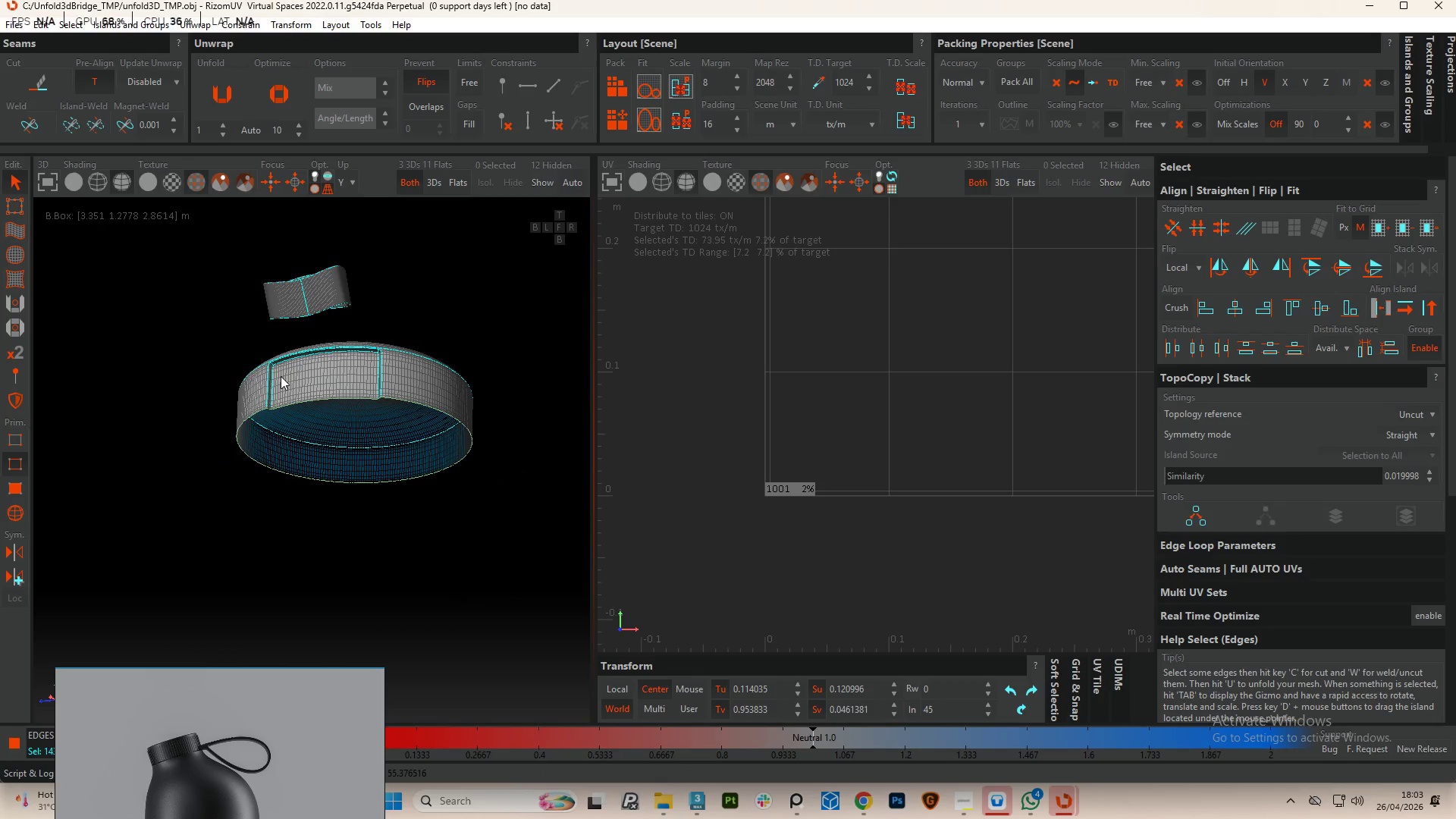 
wait(6.3)
 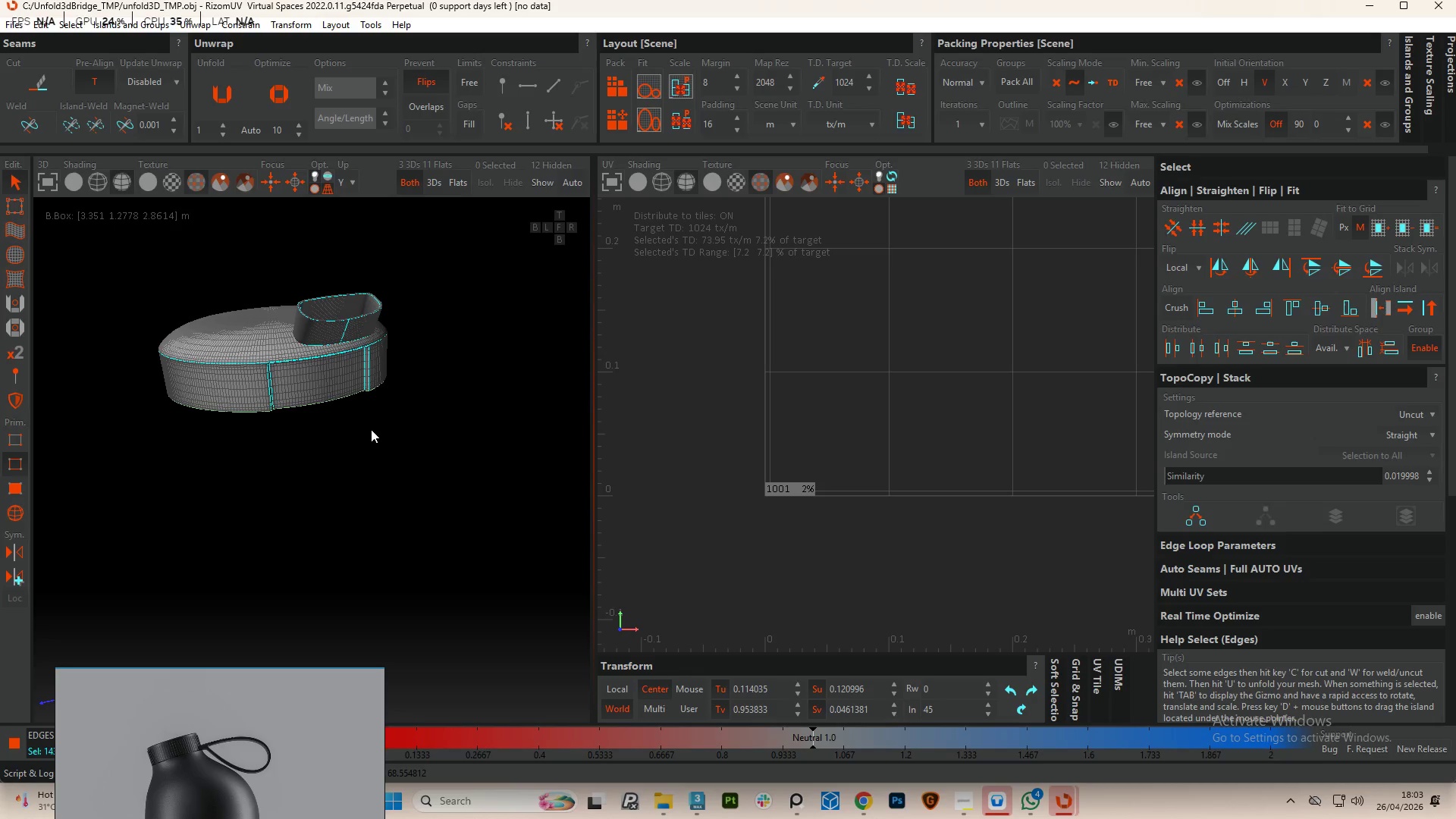 
type(cu)
 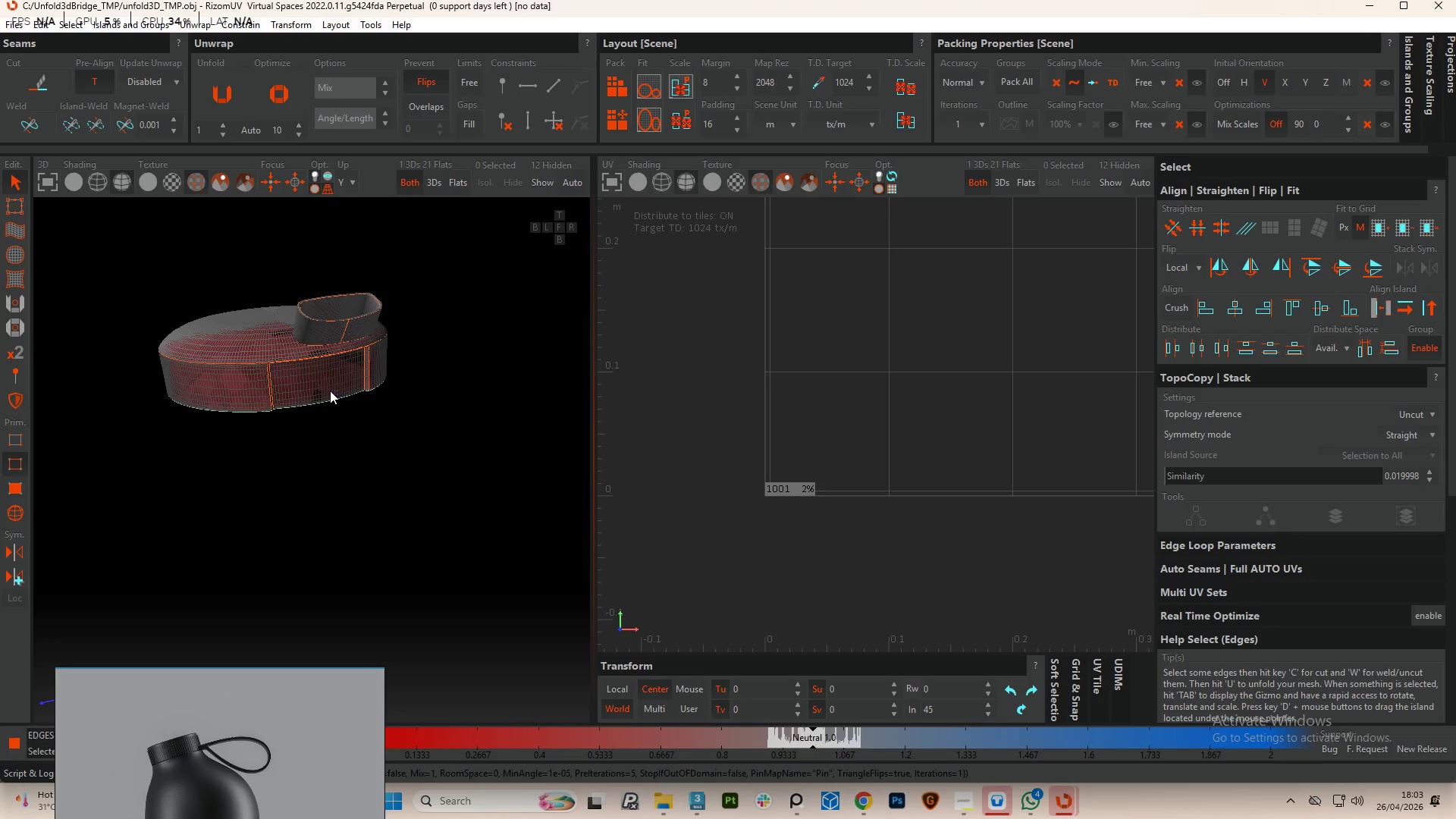 
scroll: coordinate [344, 372], scroll_direction: down, amount: 3.0
 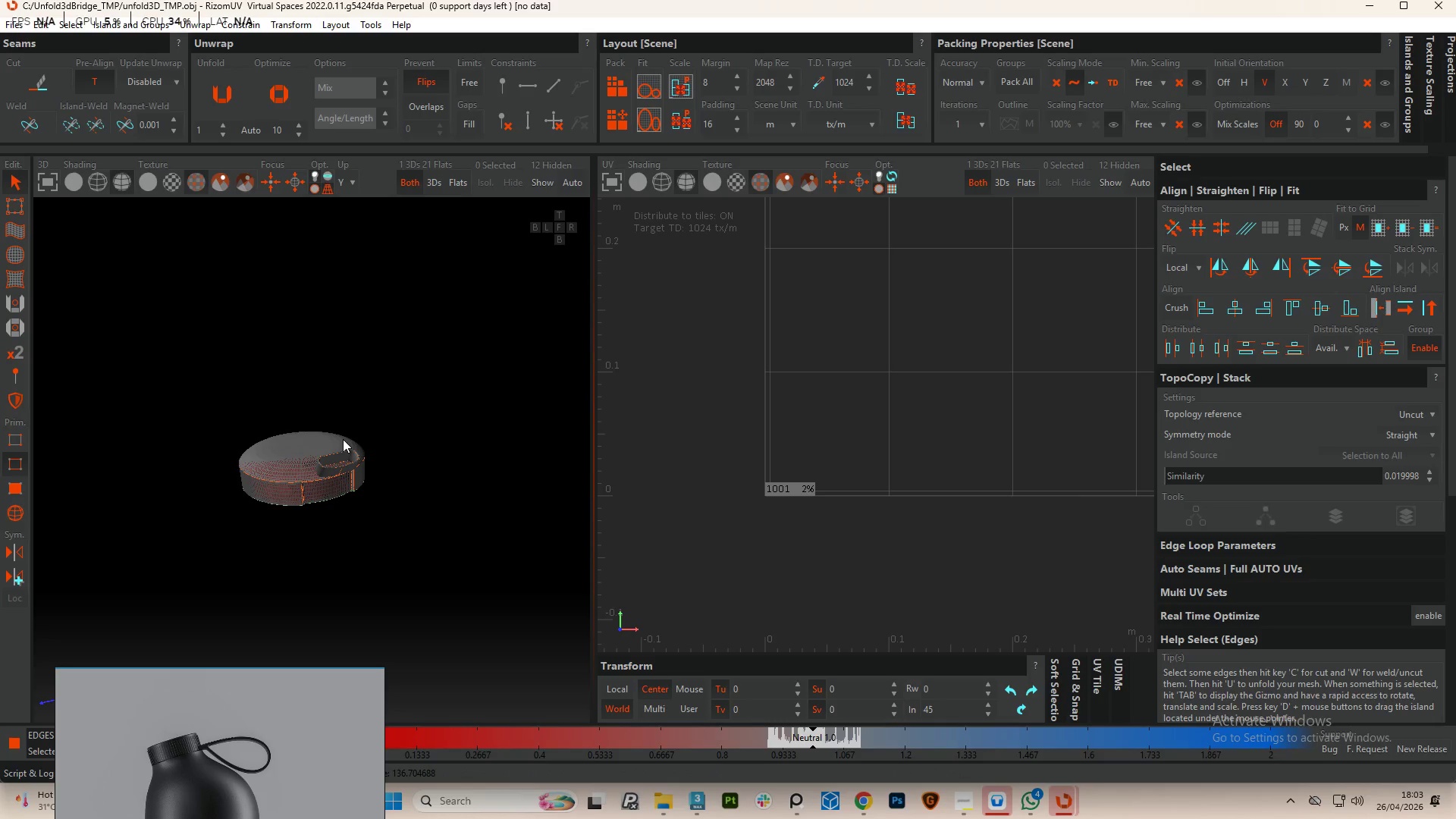 
scroll: coordinate [316, 487], scroll_direction: up, amount: 5.0
 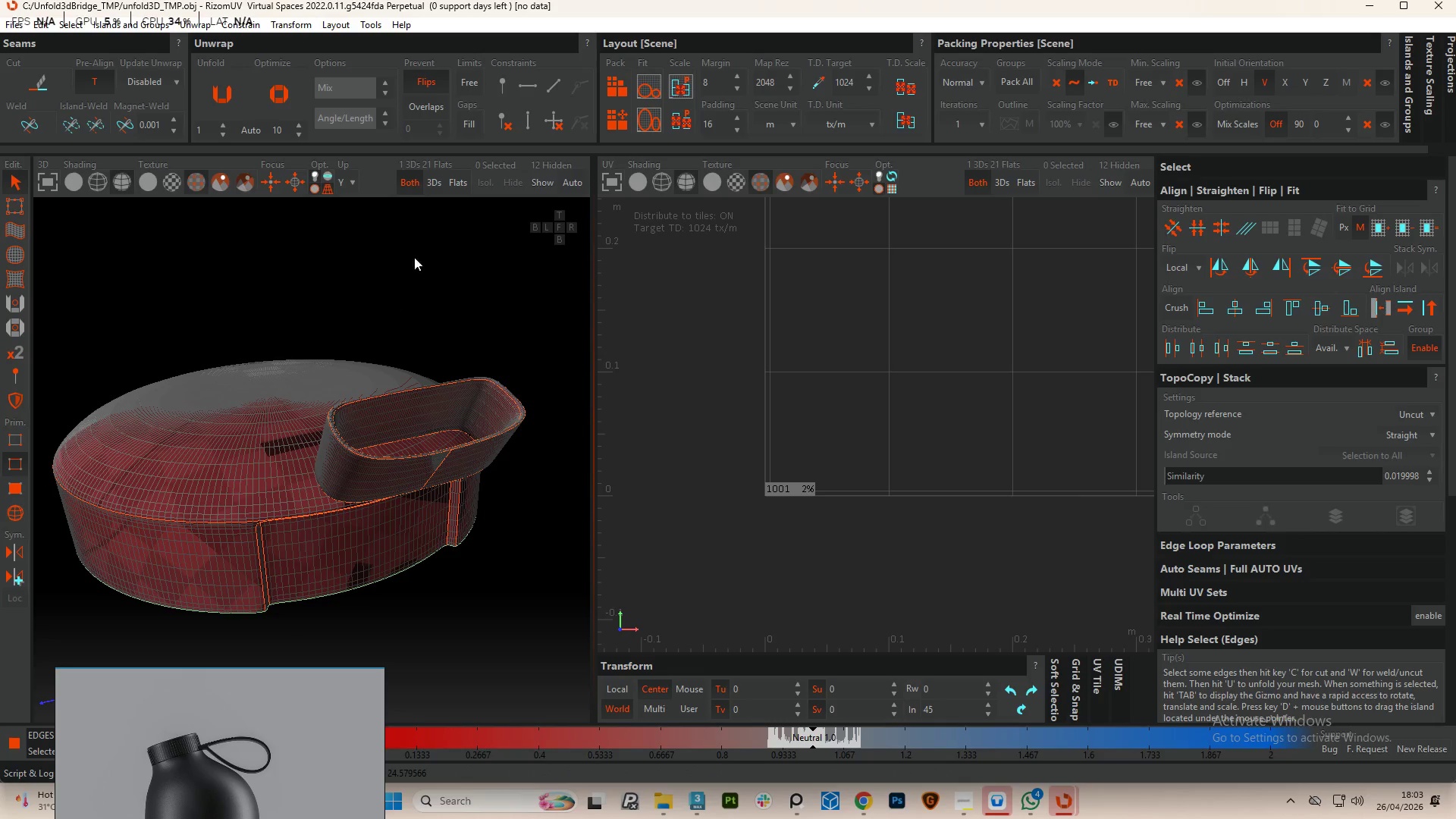 
scroll: coordinate [388, 359], scroll_direction: down, amount: 1.0
 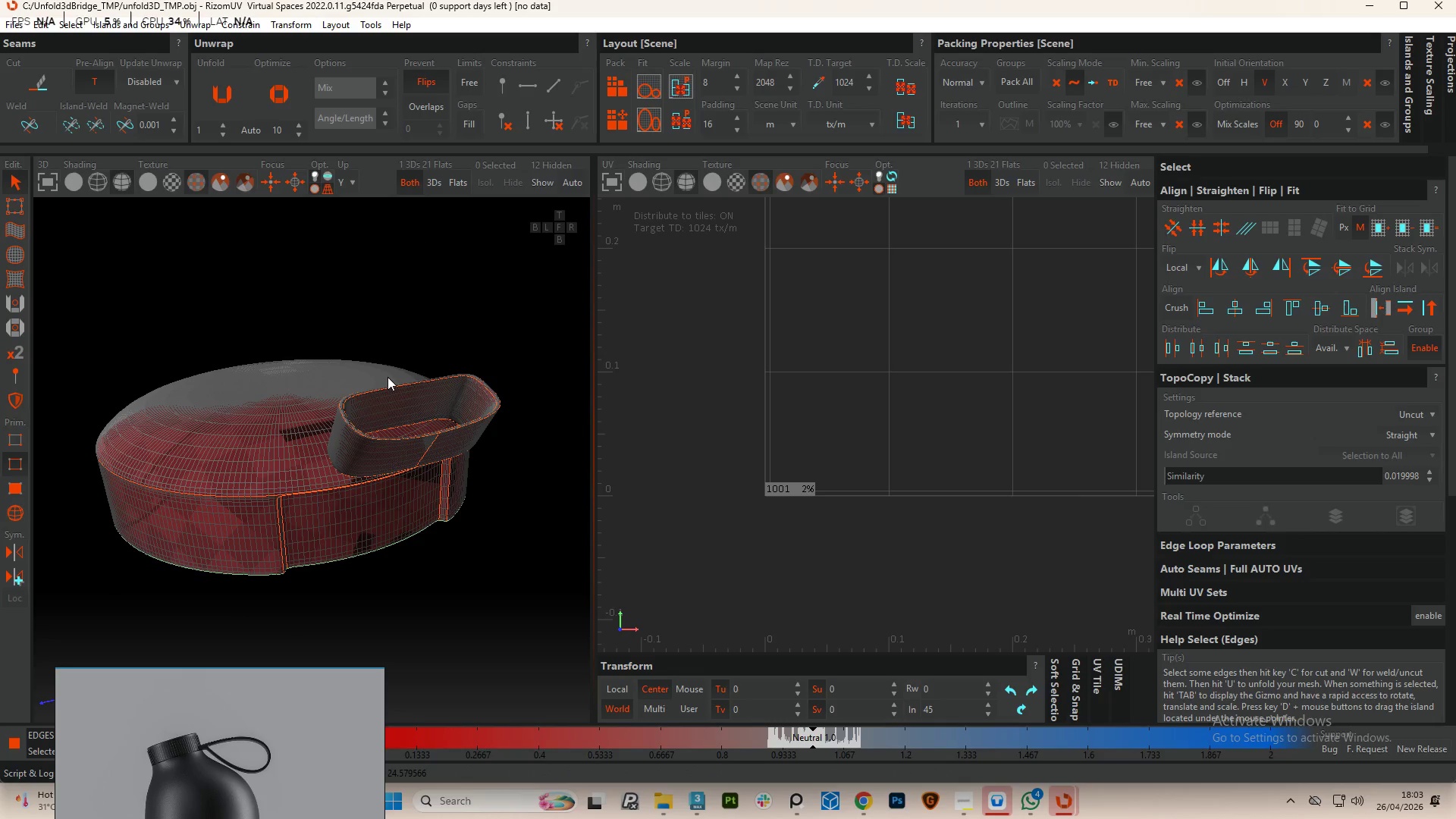 
key(F4)
 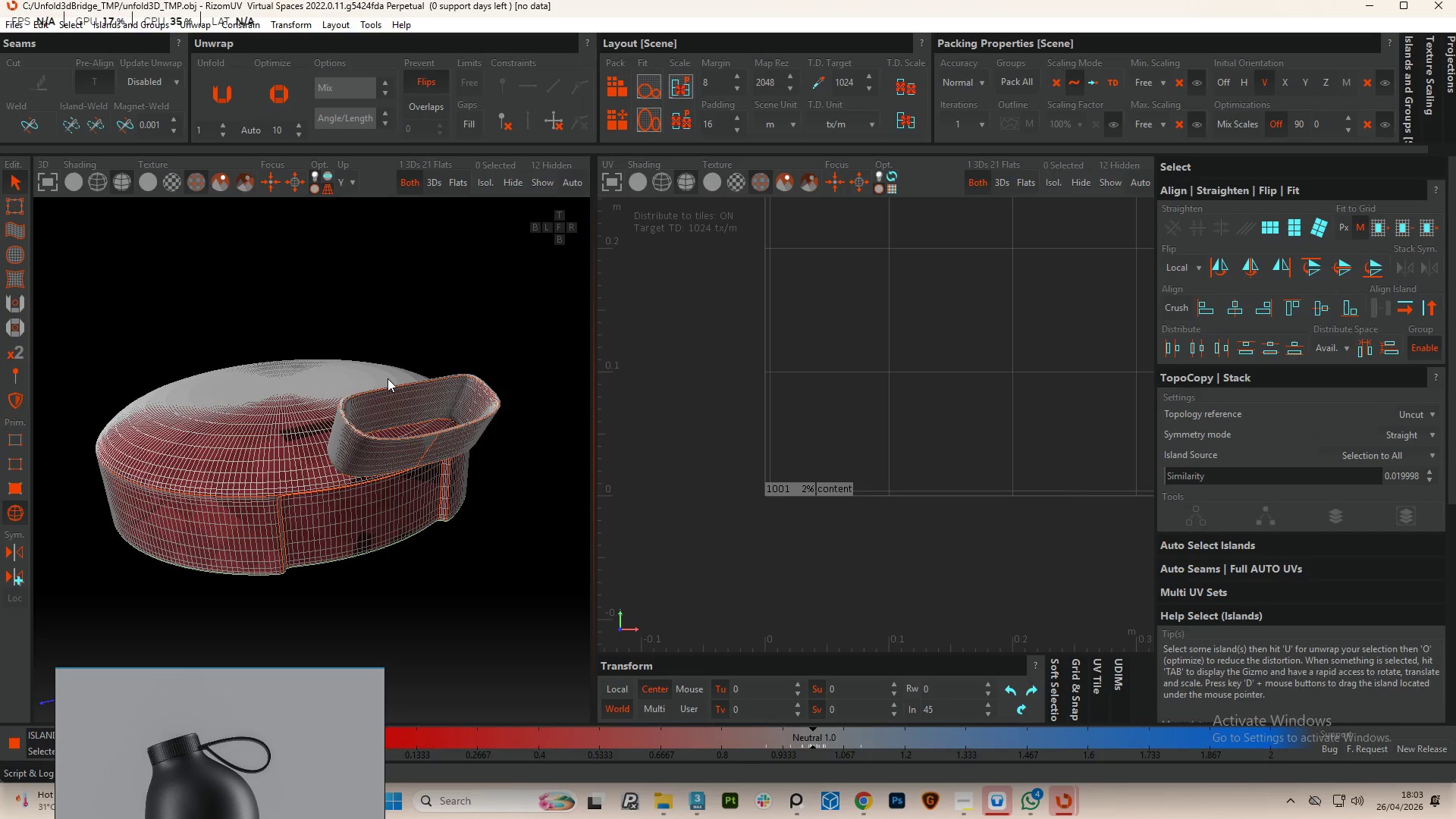 
key(Control+A)
 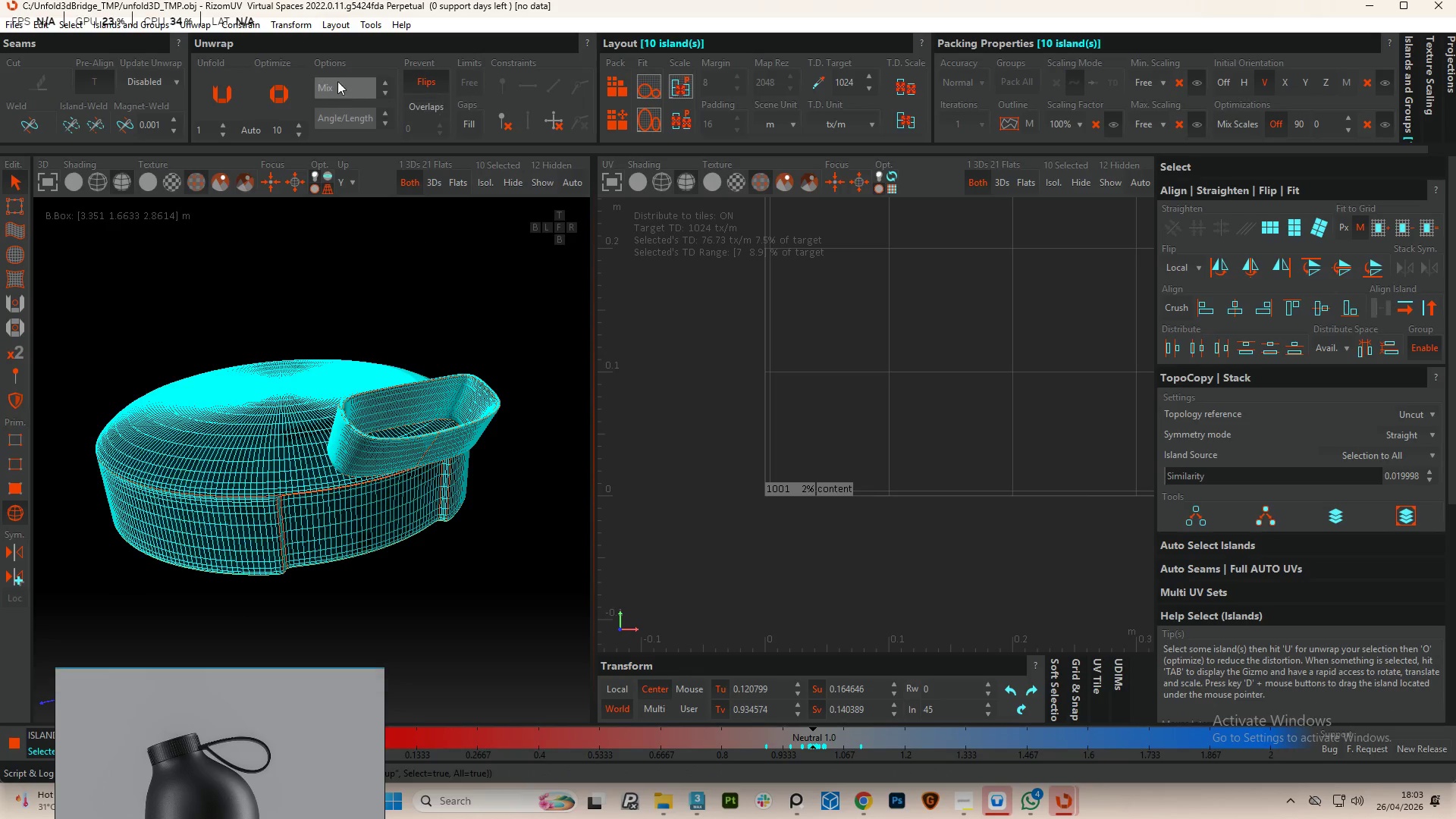 
left_click([237, 90])
 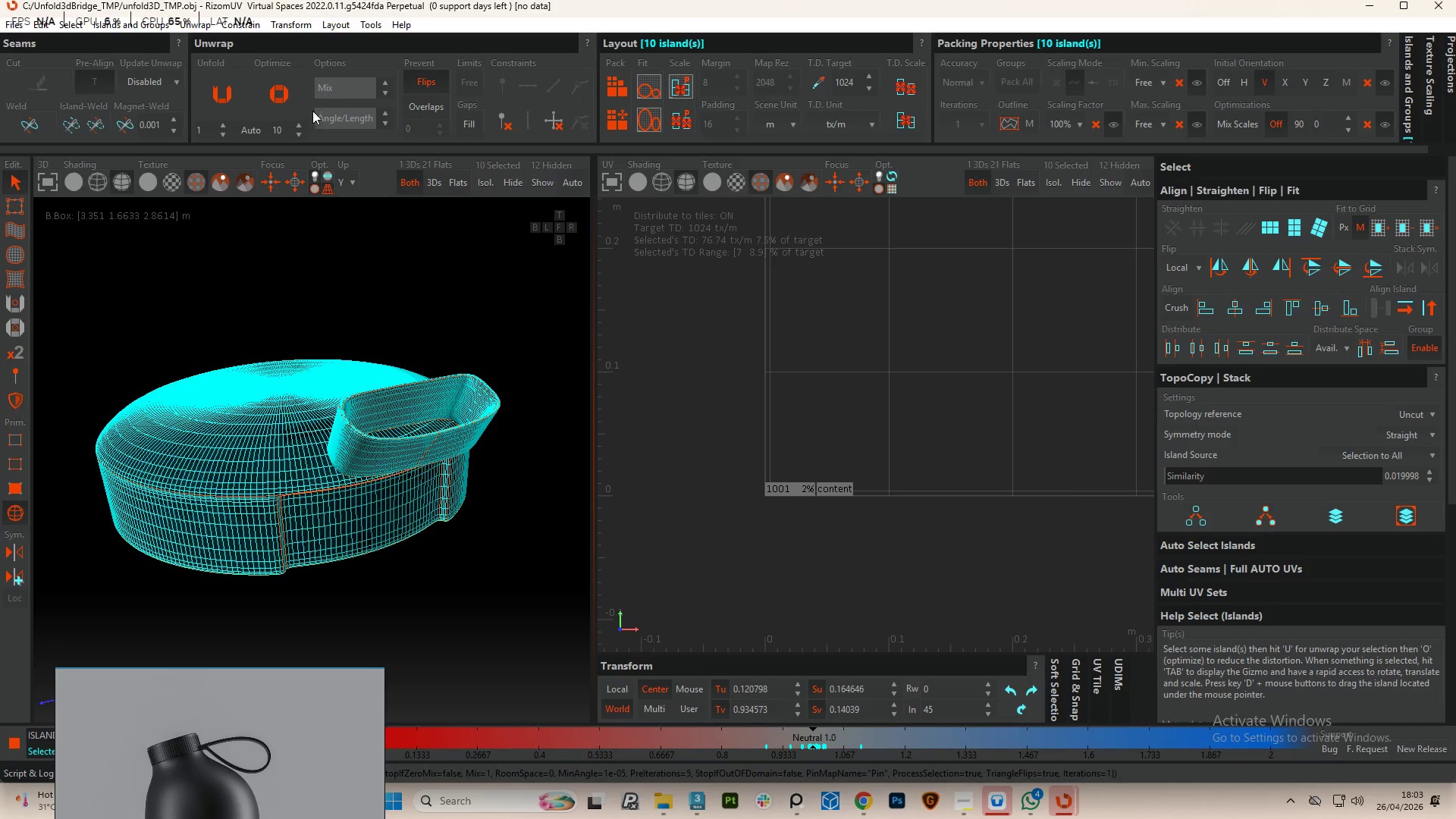 
scroll: coordinate [738, 402], scroll_direction: down, amount: 6.0
 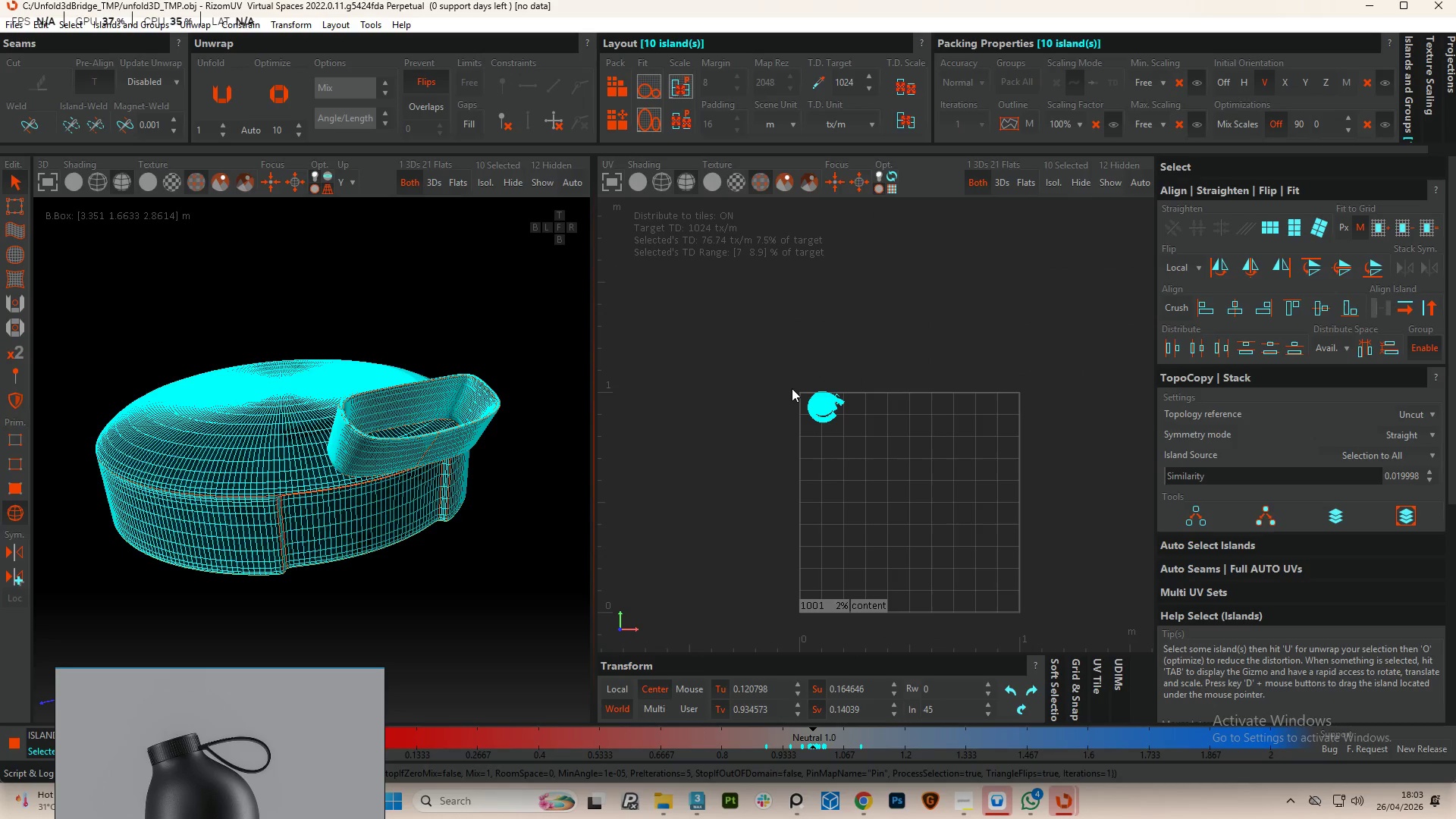 
scroll: coordinate [890, 443], scroll_direction: up, amount: 6.0
 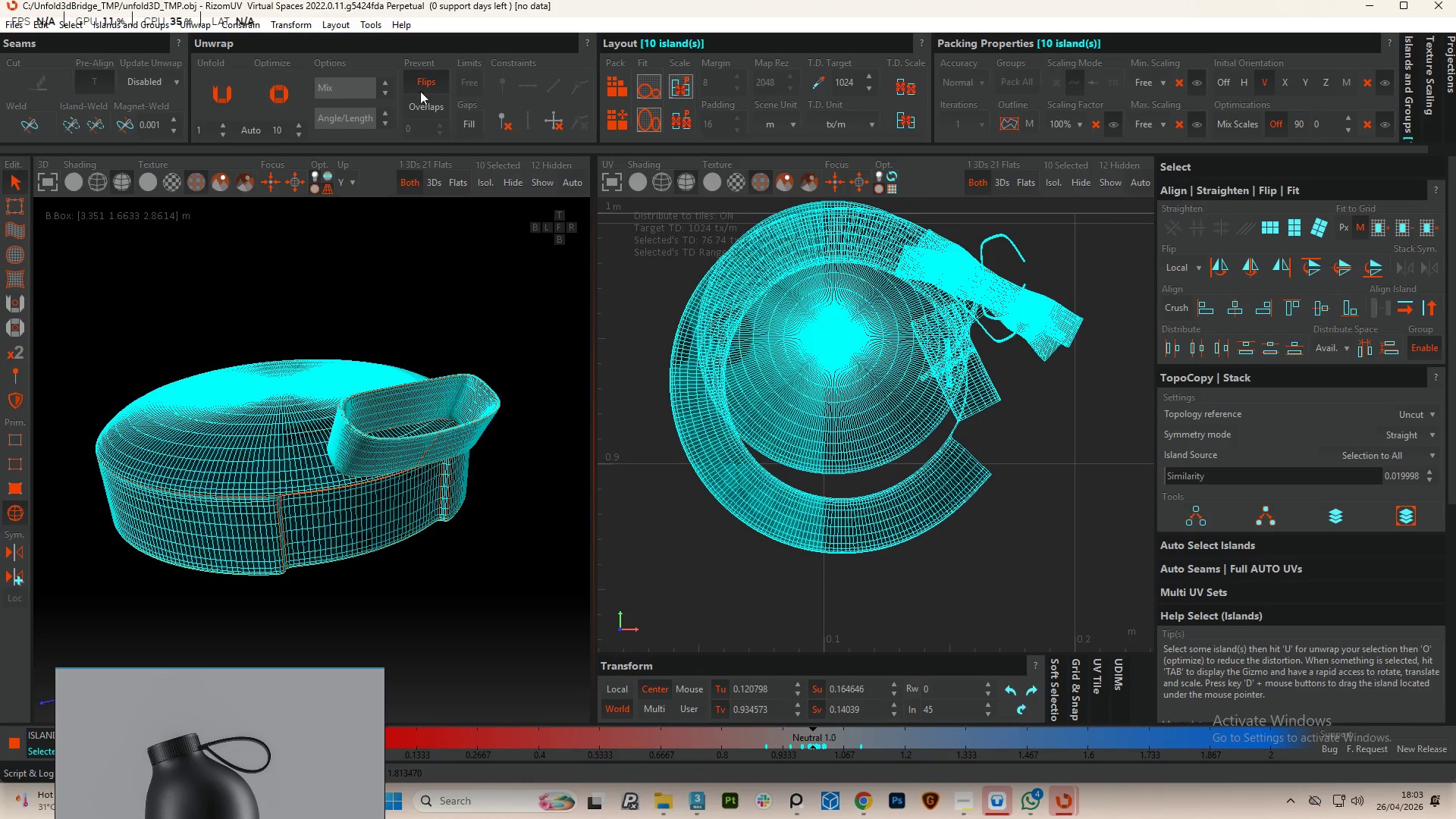 
left_click([609, 82])
 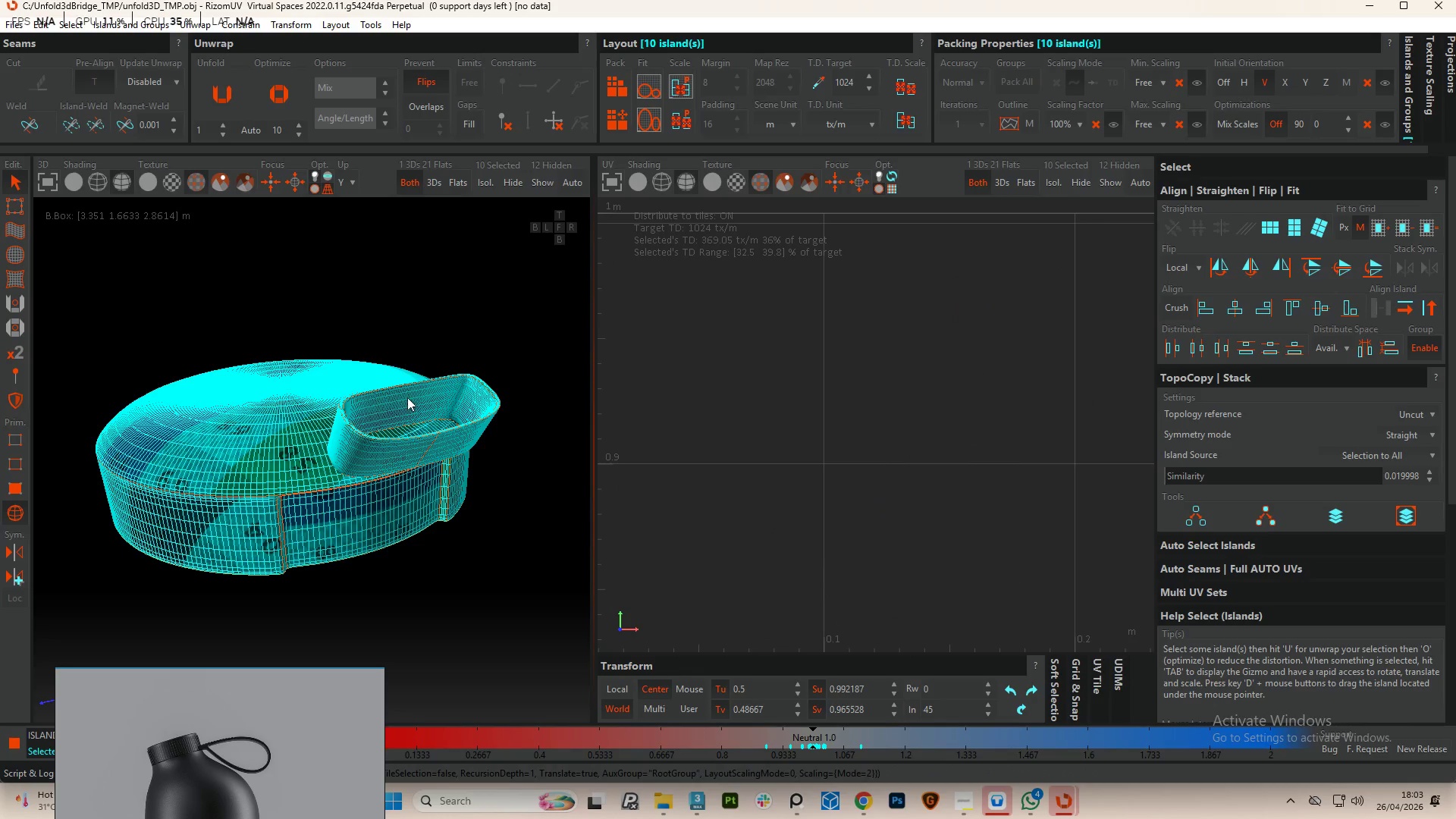 
scroll: coordinate [908, 312], scroll_direction: down, amount: 7.0
 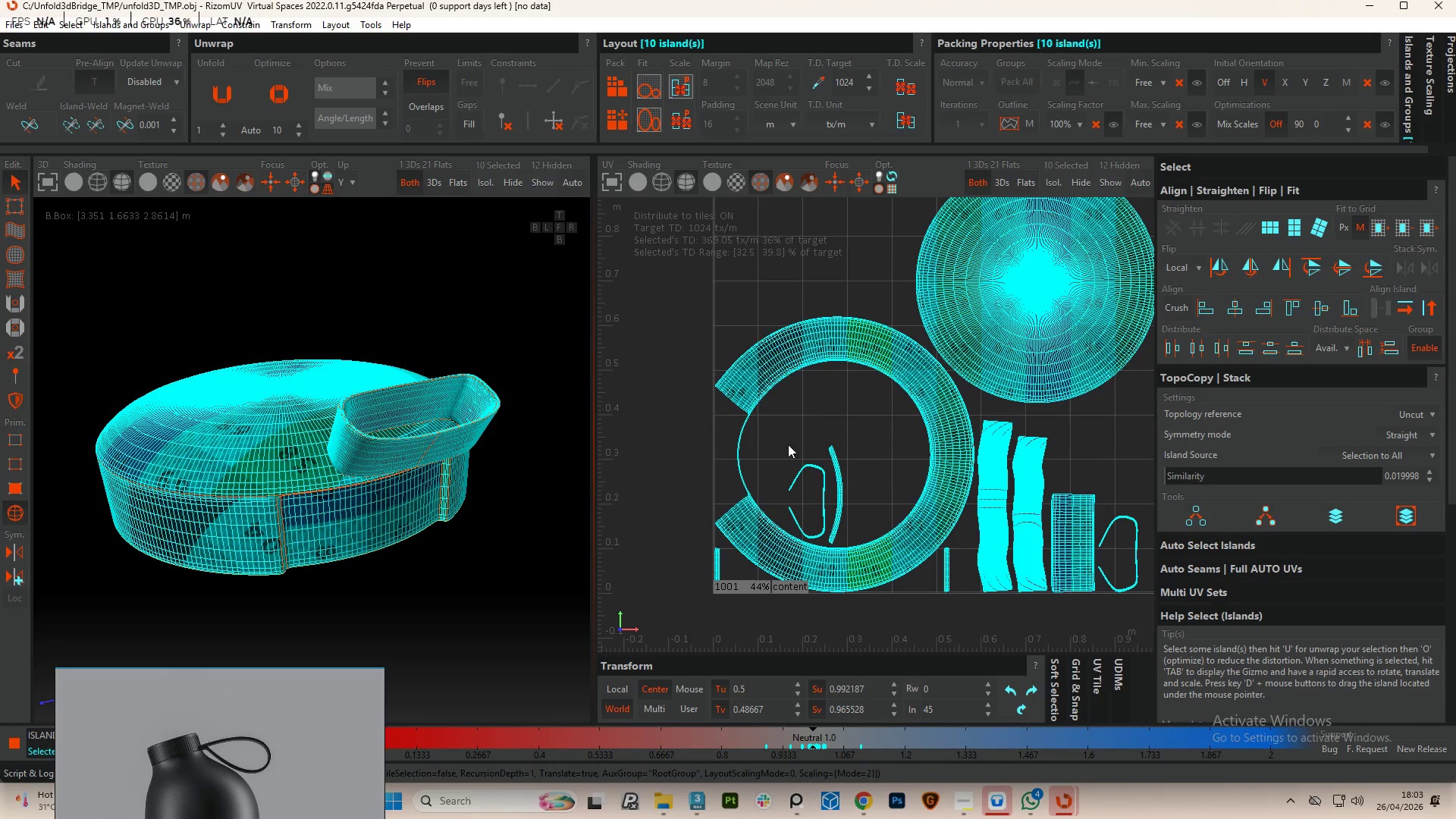 
scroll: coordinate [750, 529], scroll_direction: up, amount: 7.0
 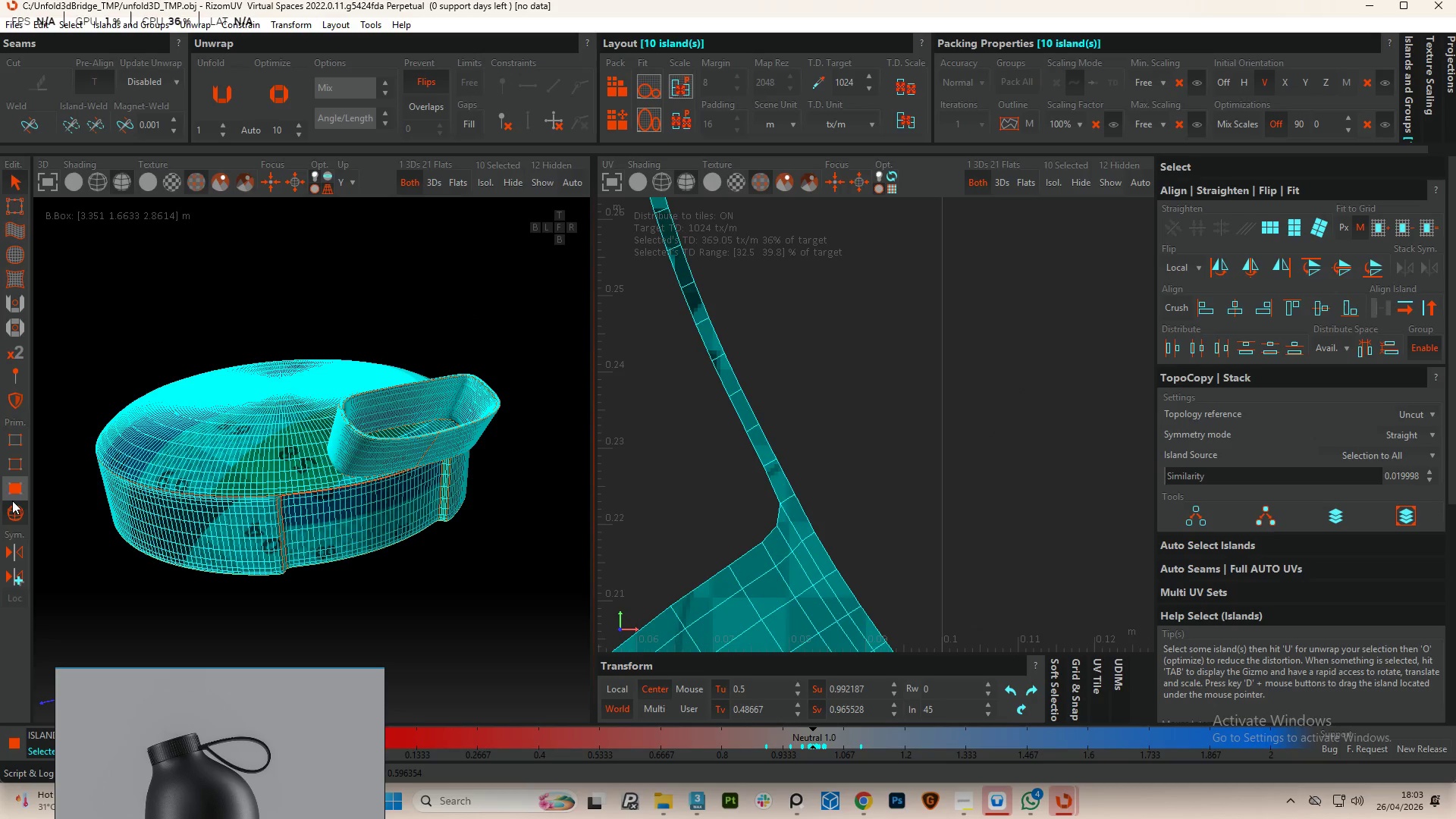 
left_click([8, 458])
 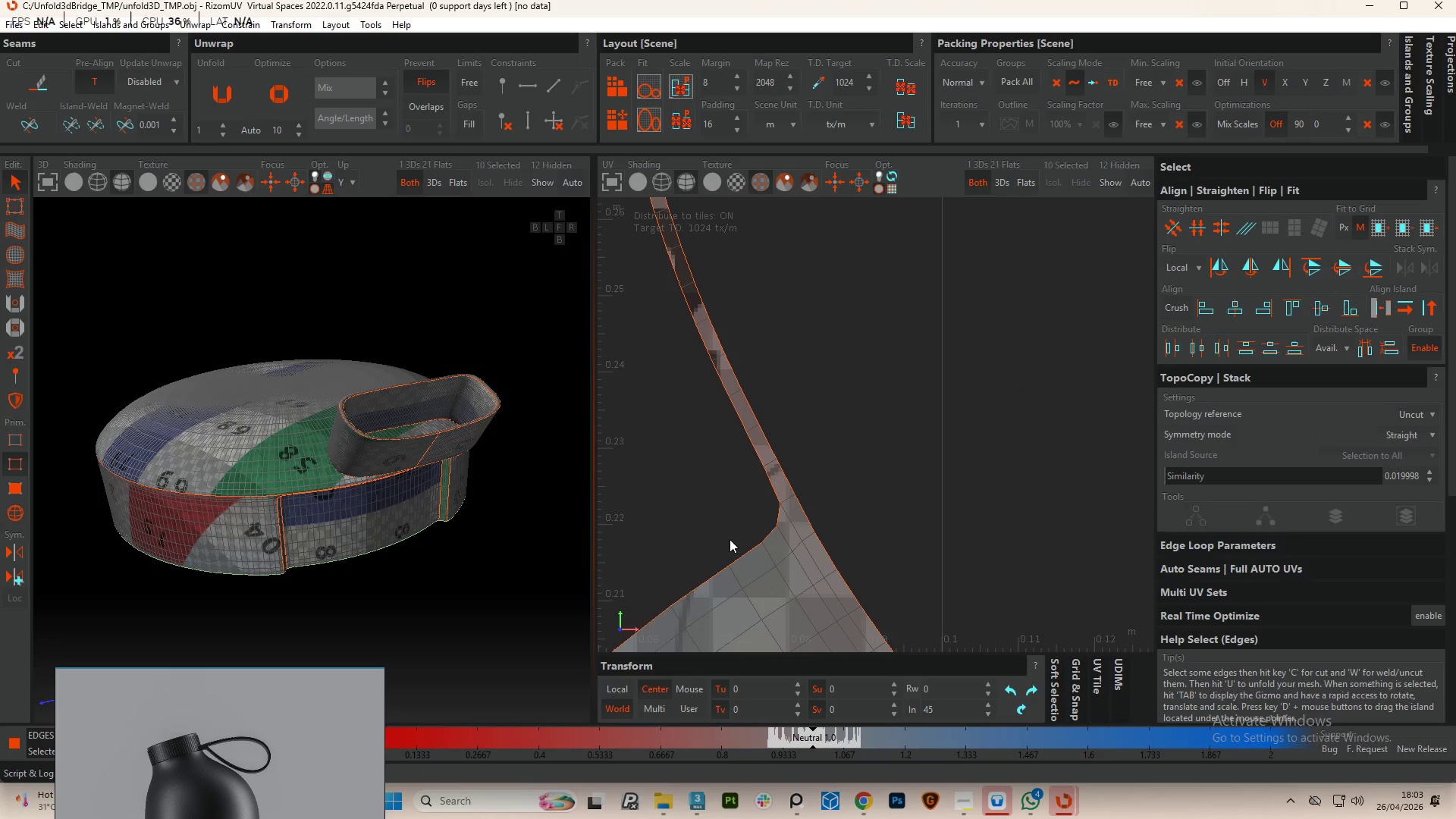 
scroll: coordinate [786, 513], scroll_direction: up, amount: 3.0
 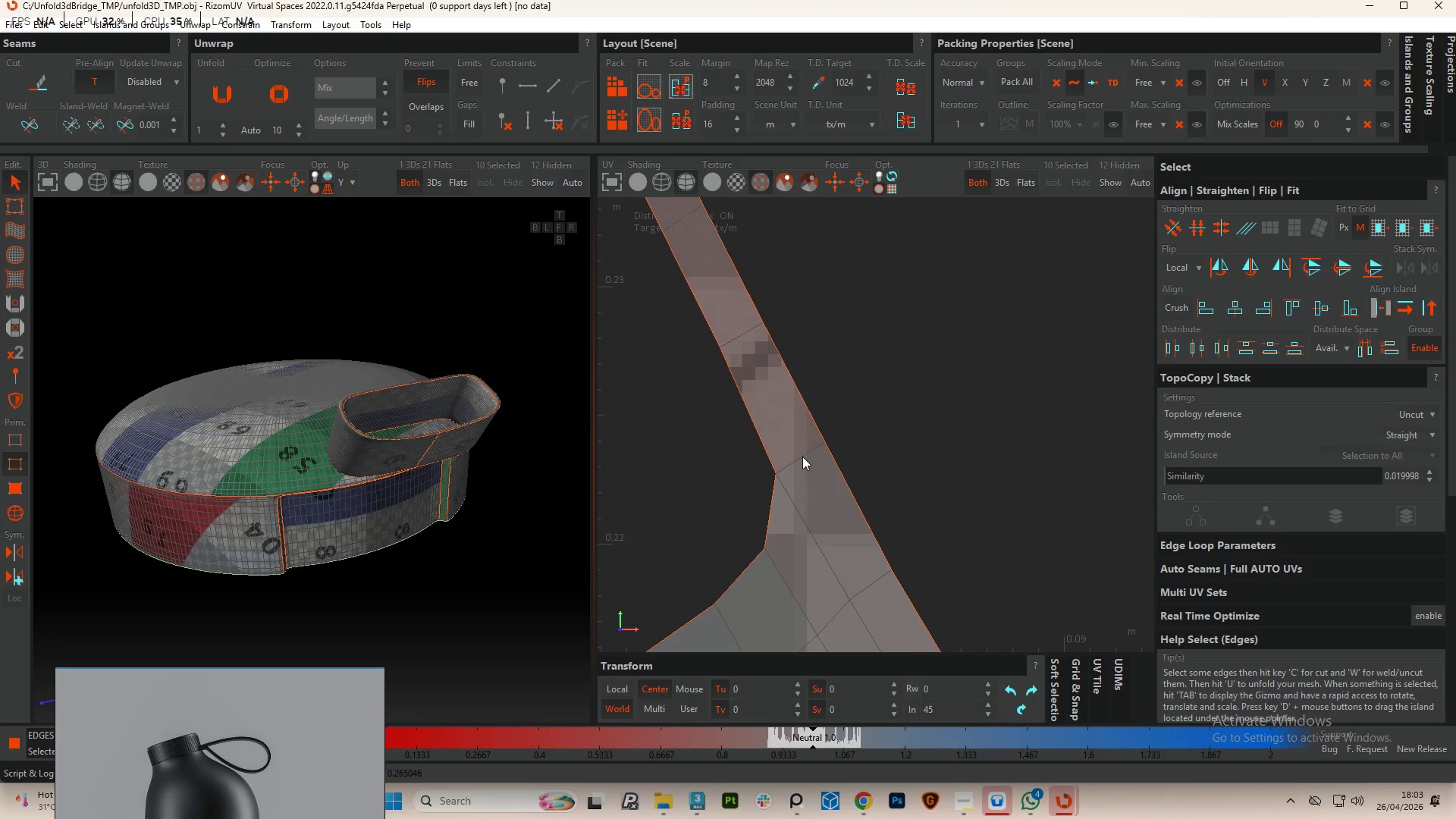 
double_click([802, 457])
 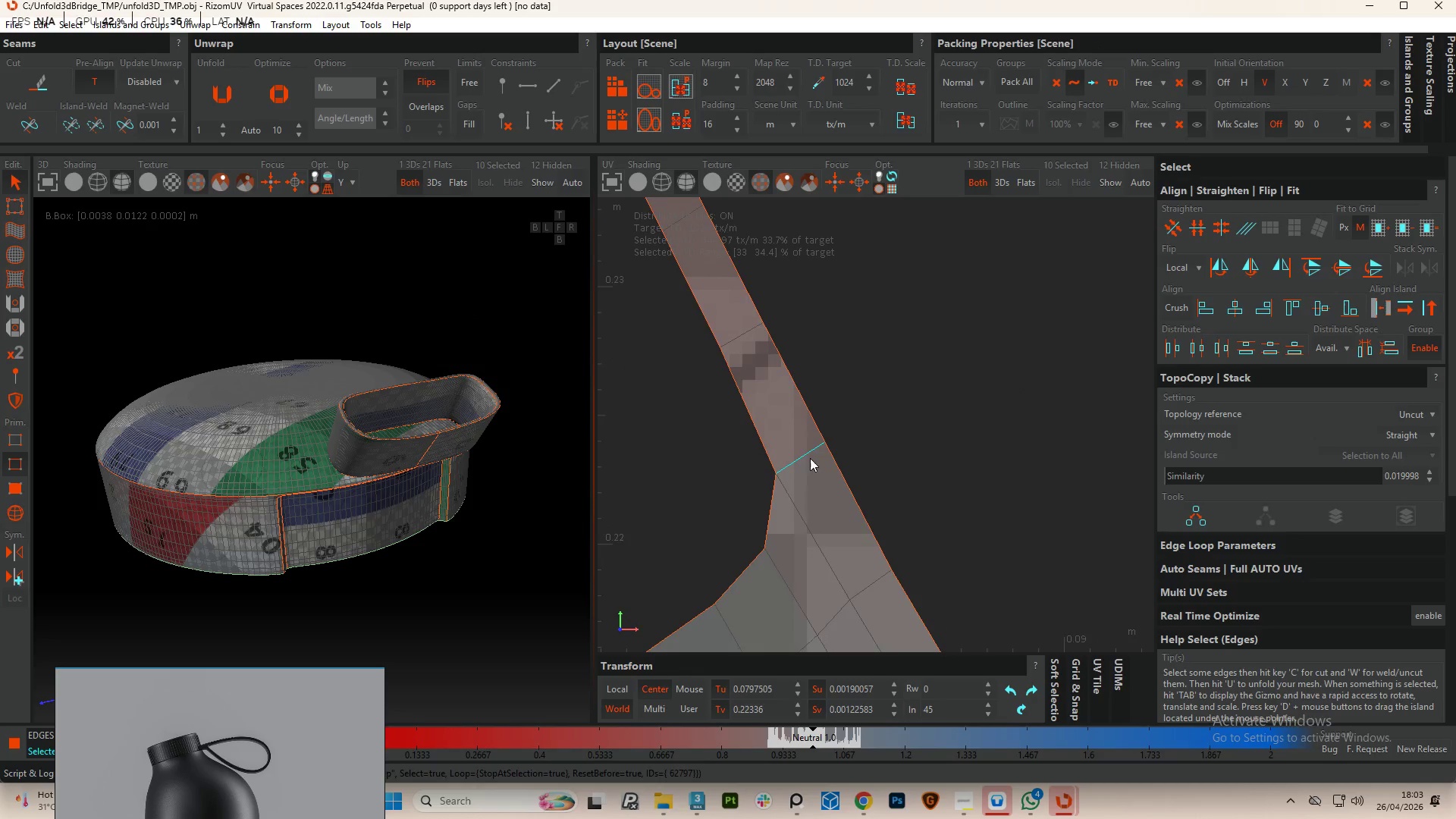 
scroll: coordinate [860, 497], scroll_direction: down, amount: 14.0
 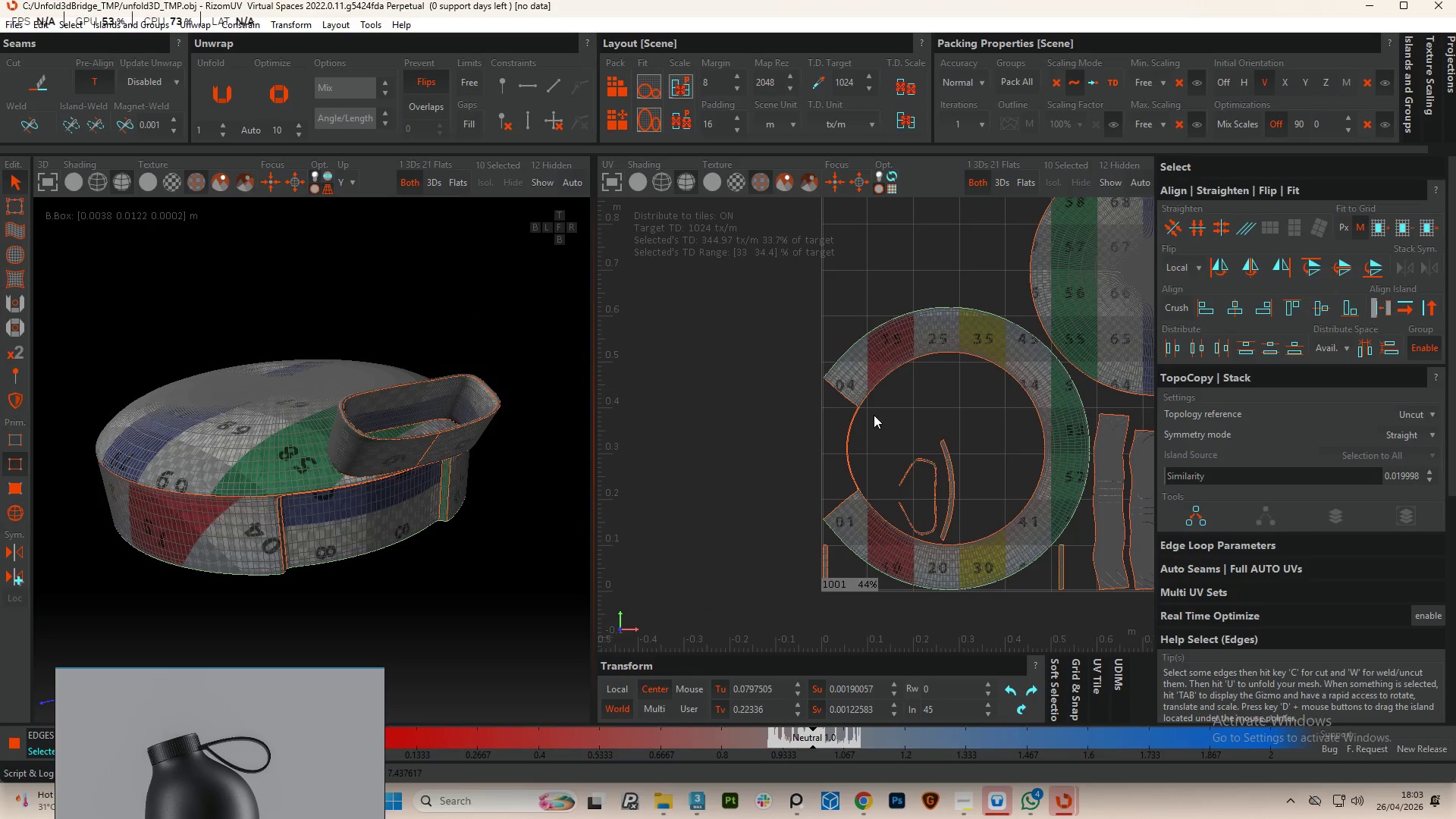 
hold_key(key=ControlLeft, duration=0.91)
 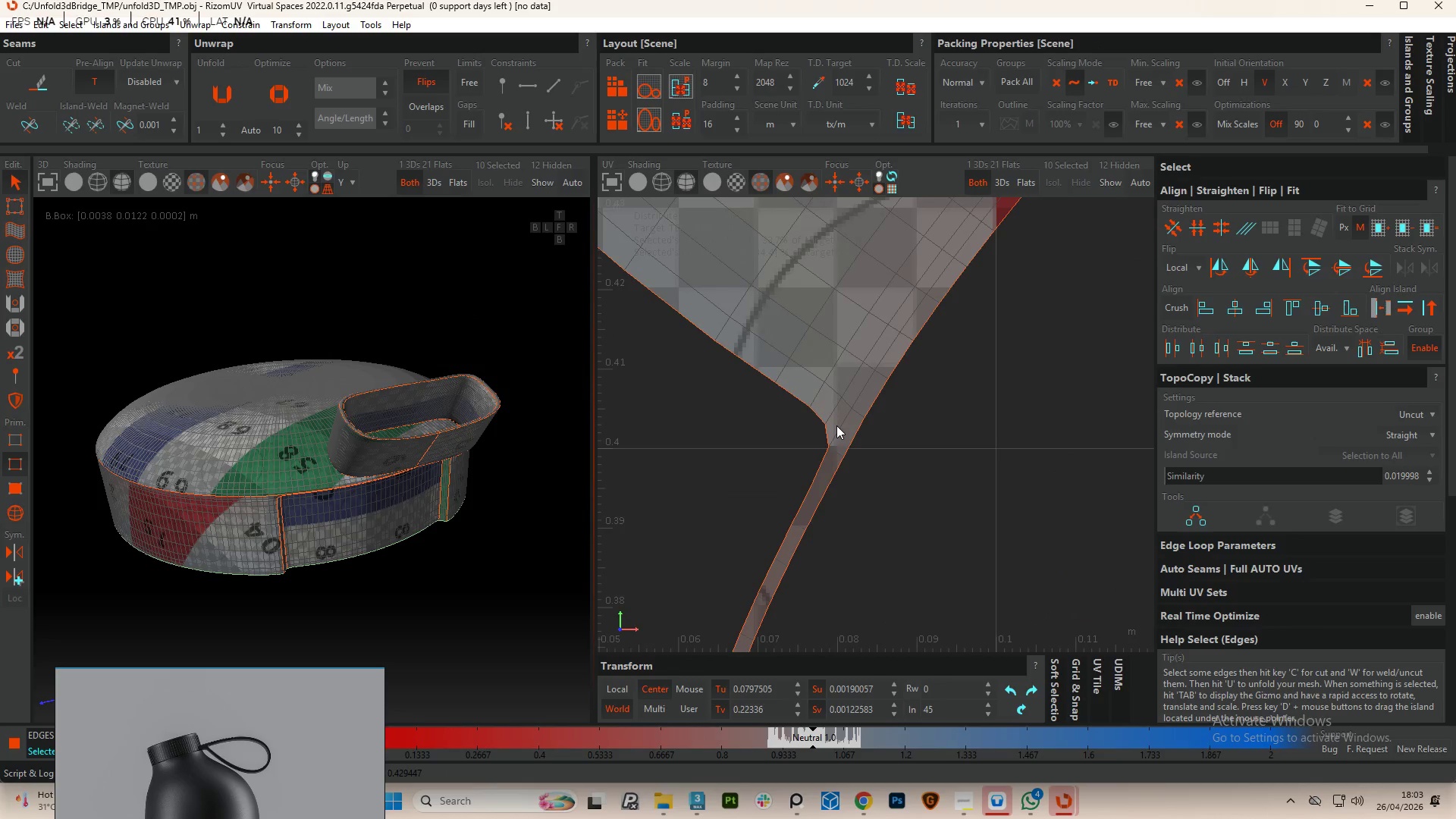 
scroll: coordinate [903, 481], scroll_direction: up, amount: 12.0
 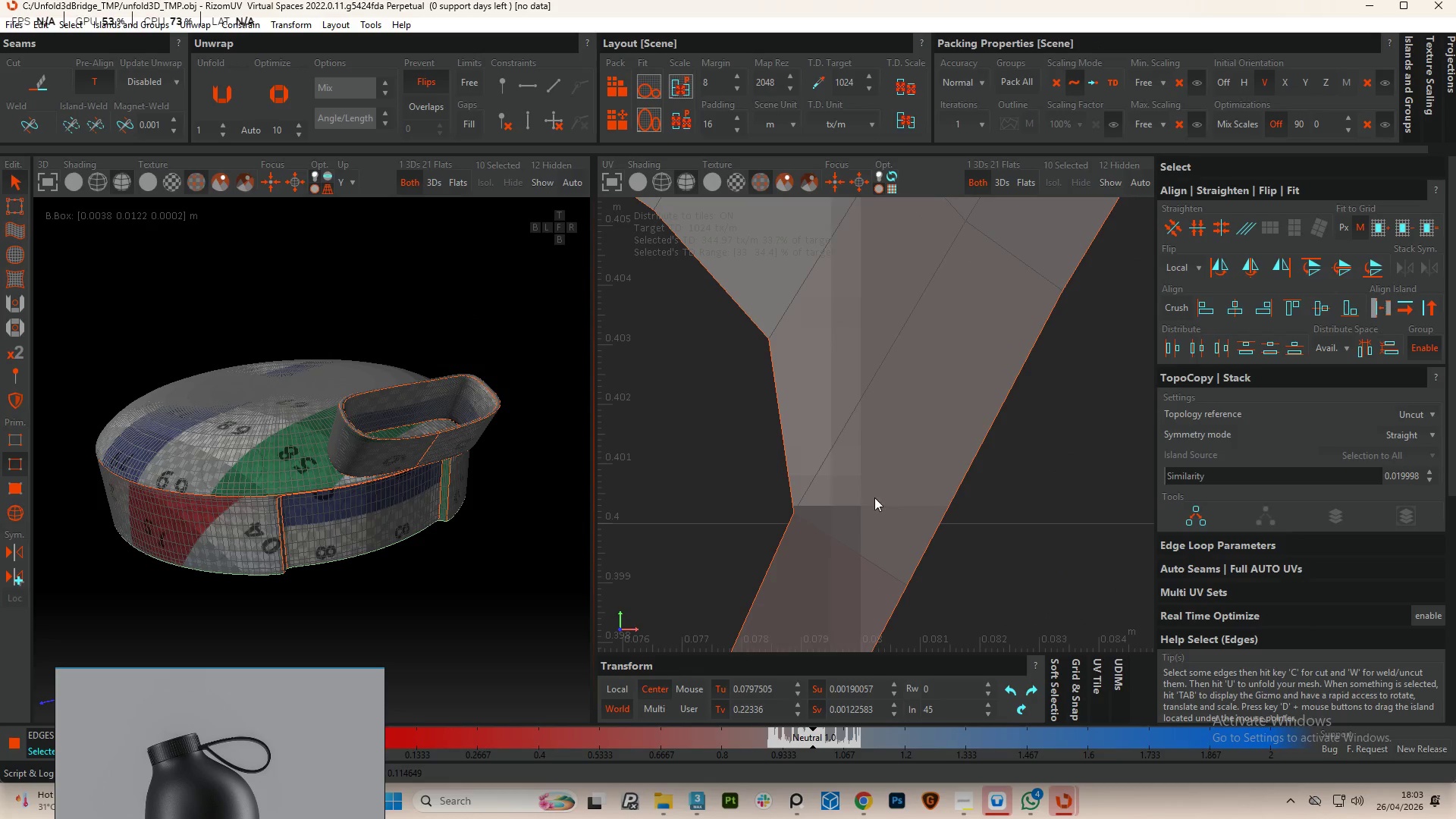 
double_click([864, 508])
 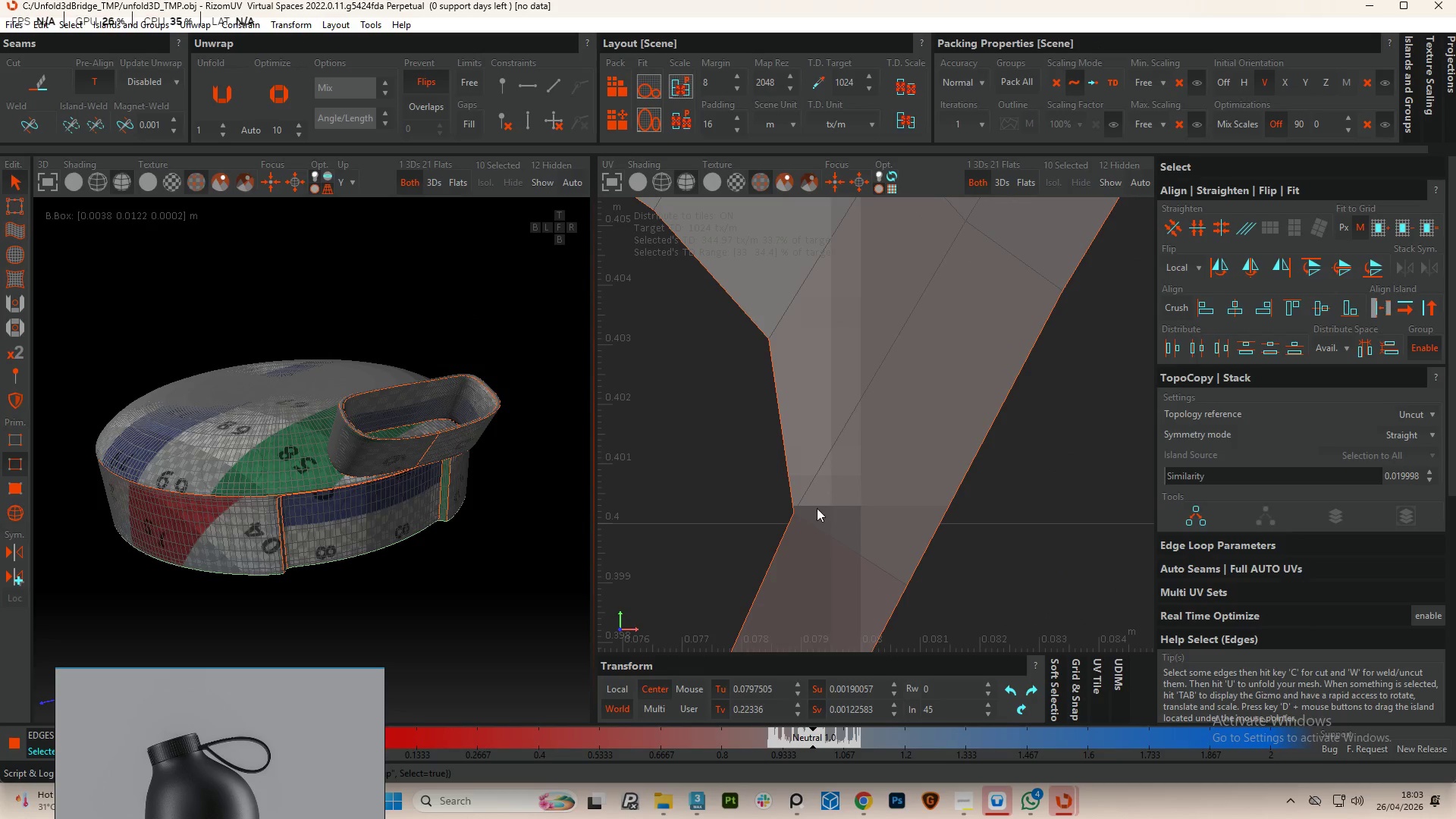 
scroll: coordinate [836, 425], scroll_direction: down, amount: 7.0
 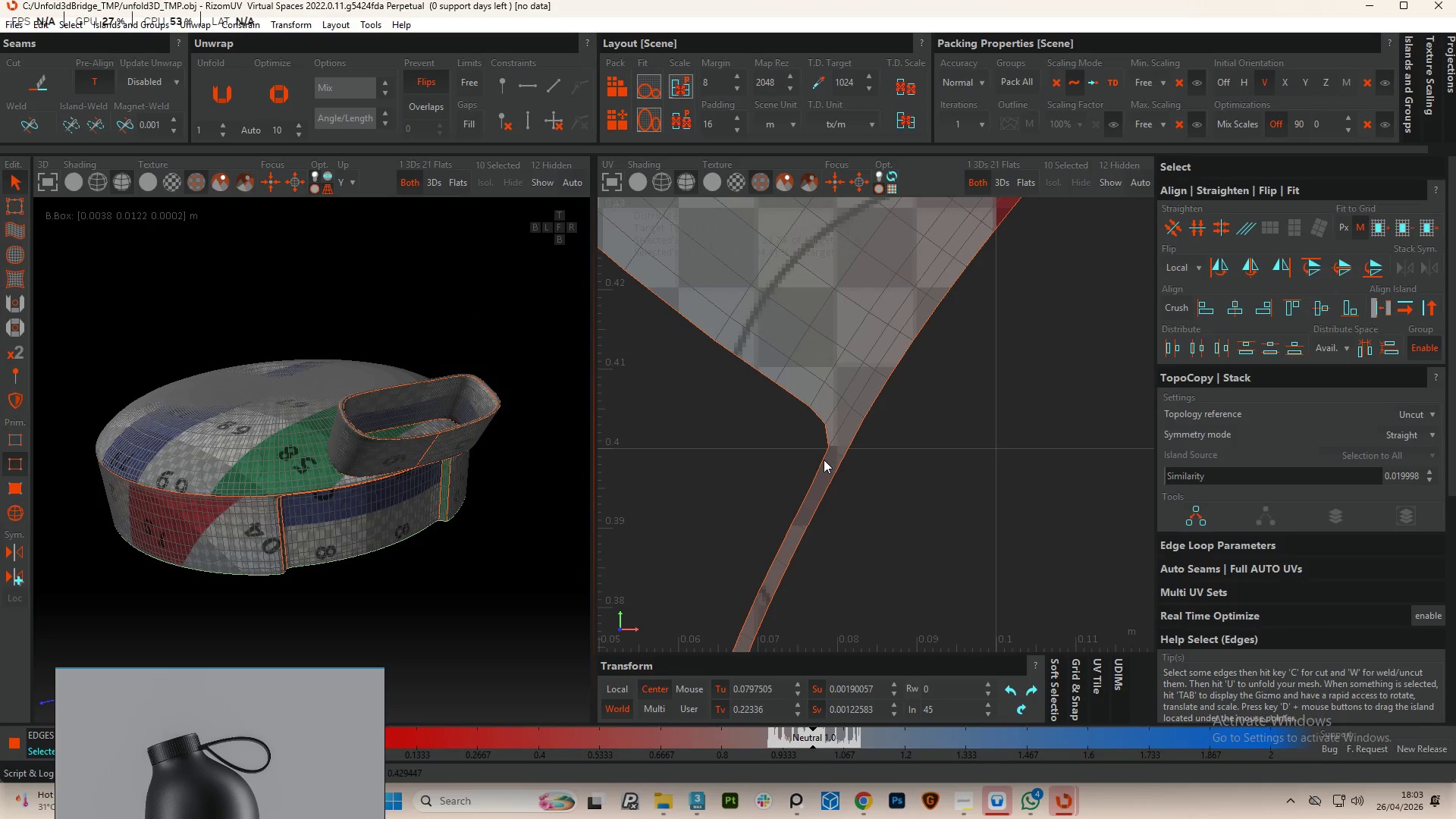 
scroll: coordinate [819, 419], scroll_direction: up, amount: 3.0
 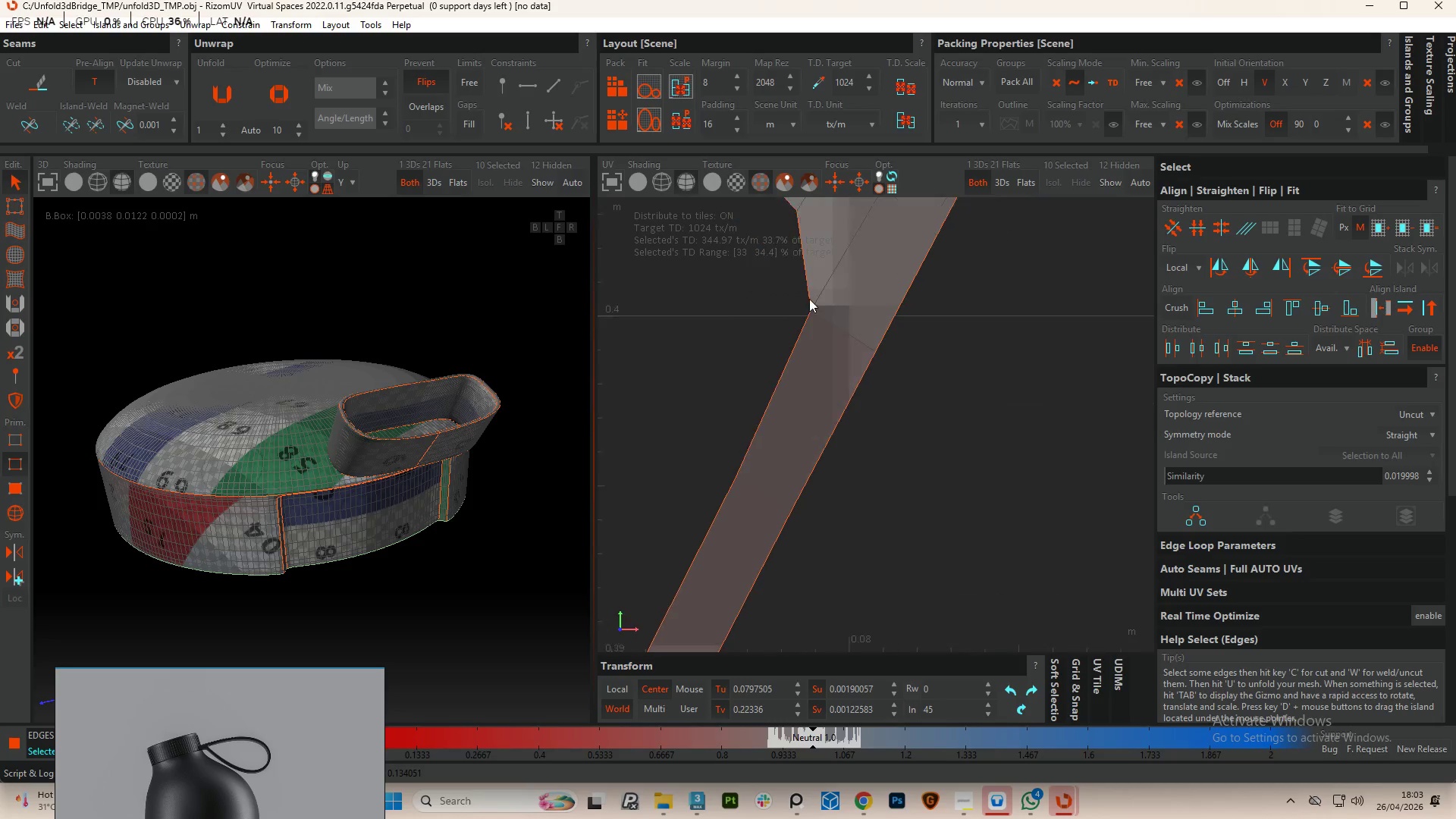 
scroll: coordinate [866, 479], scroll_direction: down, amount: 12.0
 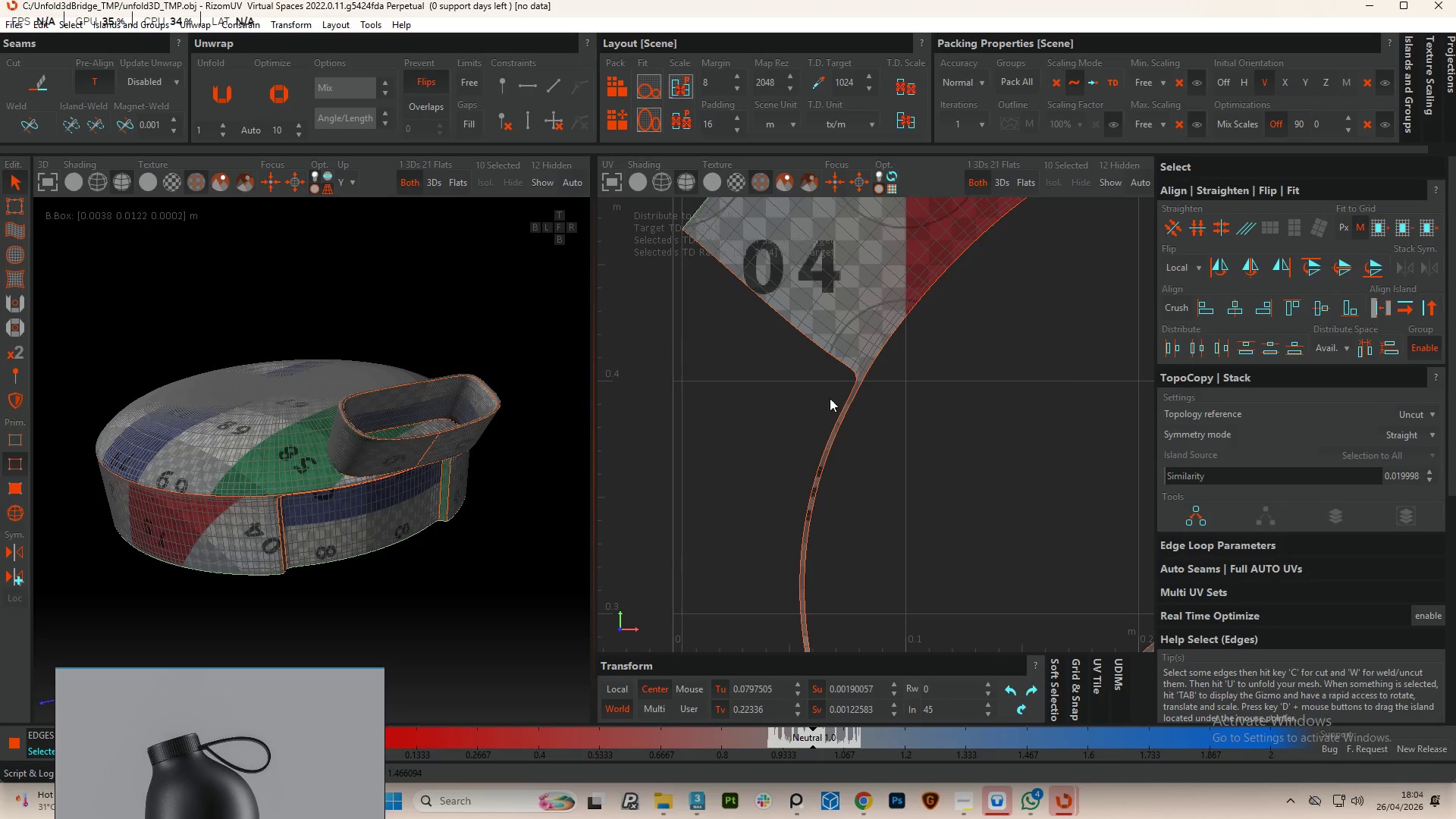 
scroll: coordinate [874, 388], scroll_direction: up, amount: 6.0
 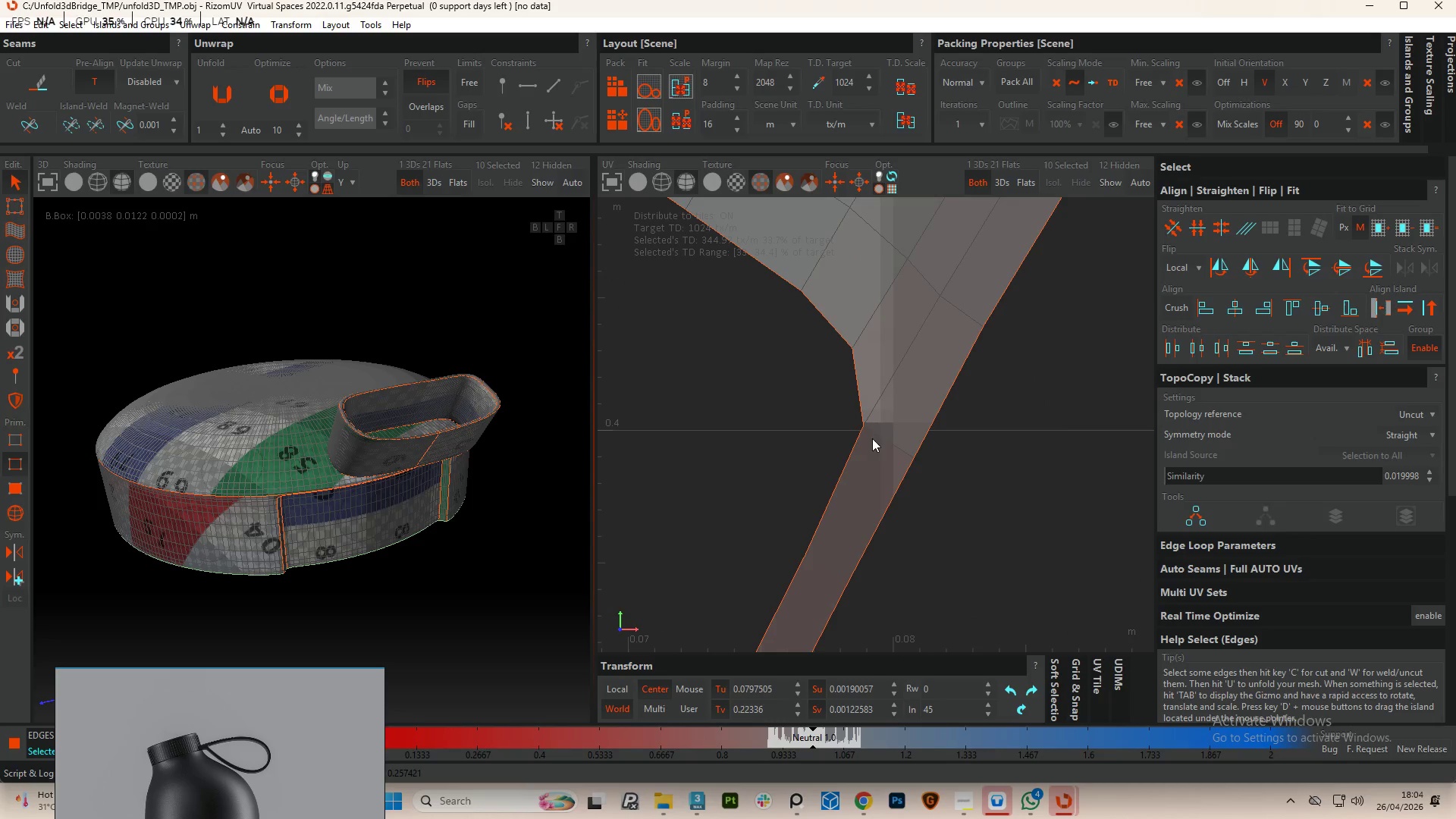 
hold_key(key=ControlLeft, duration=1.14)
double_click([900, 450])
 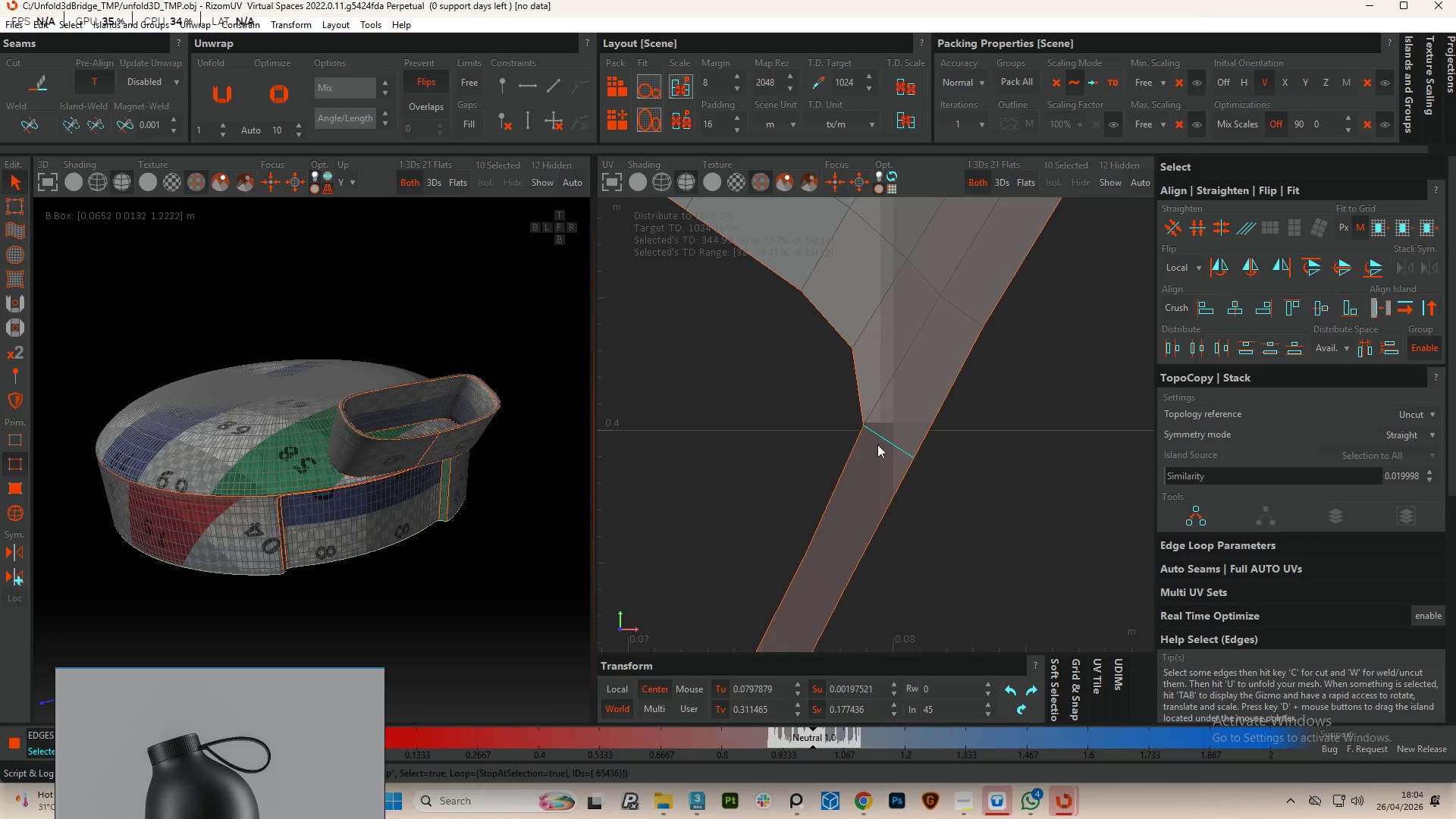 
scroll: coordinate [794, 424], scroll_direction: down, amount: 15.0
 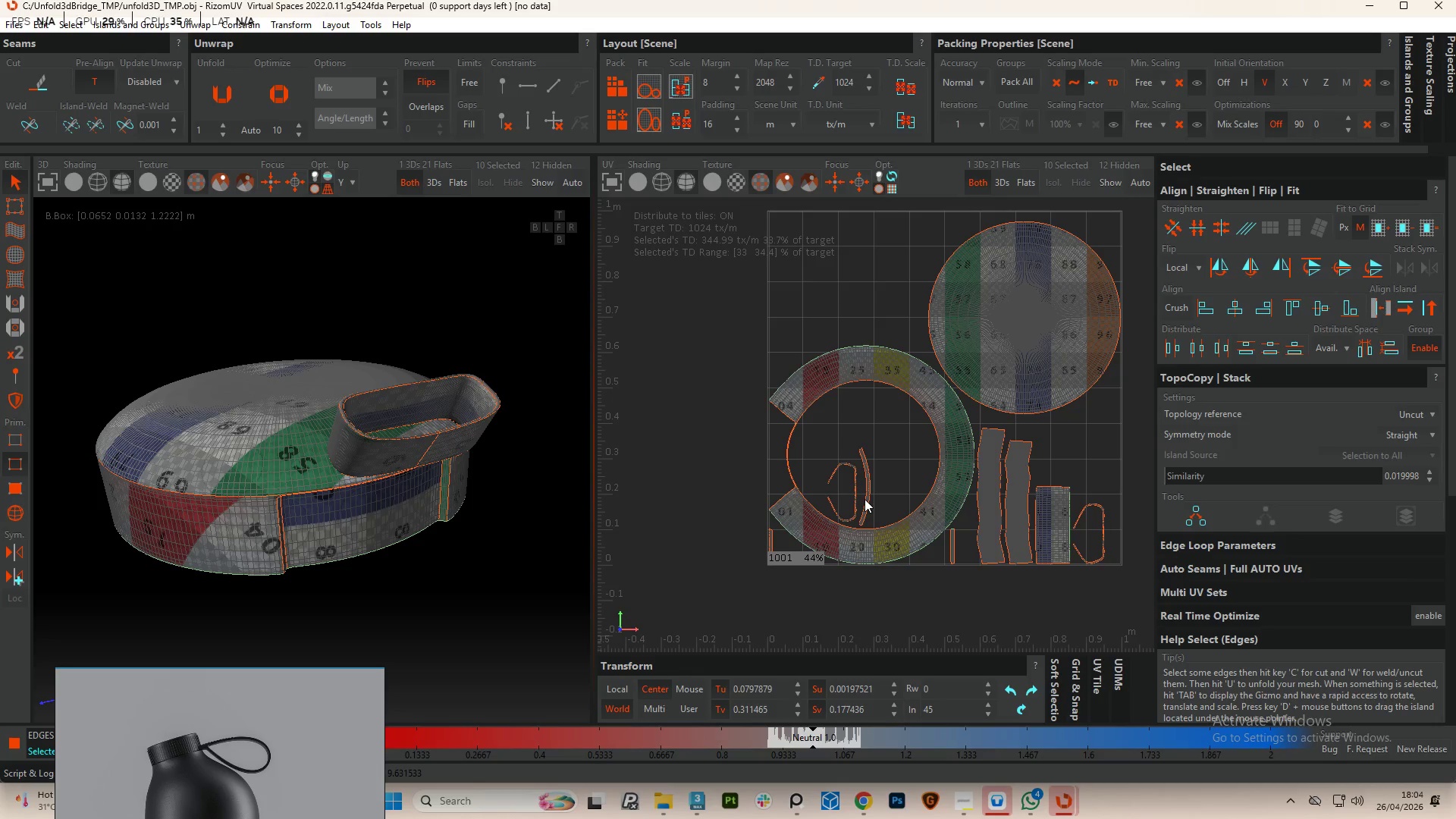 
type(cup)
 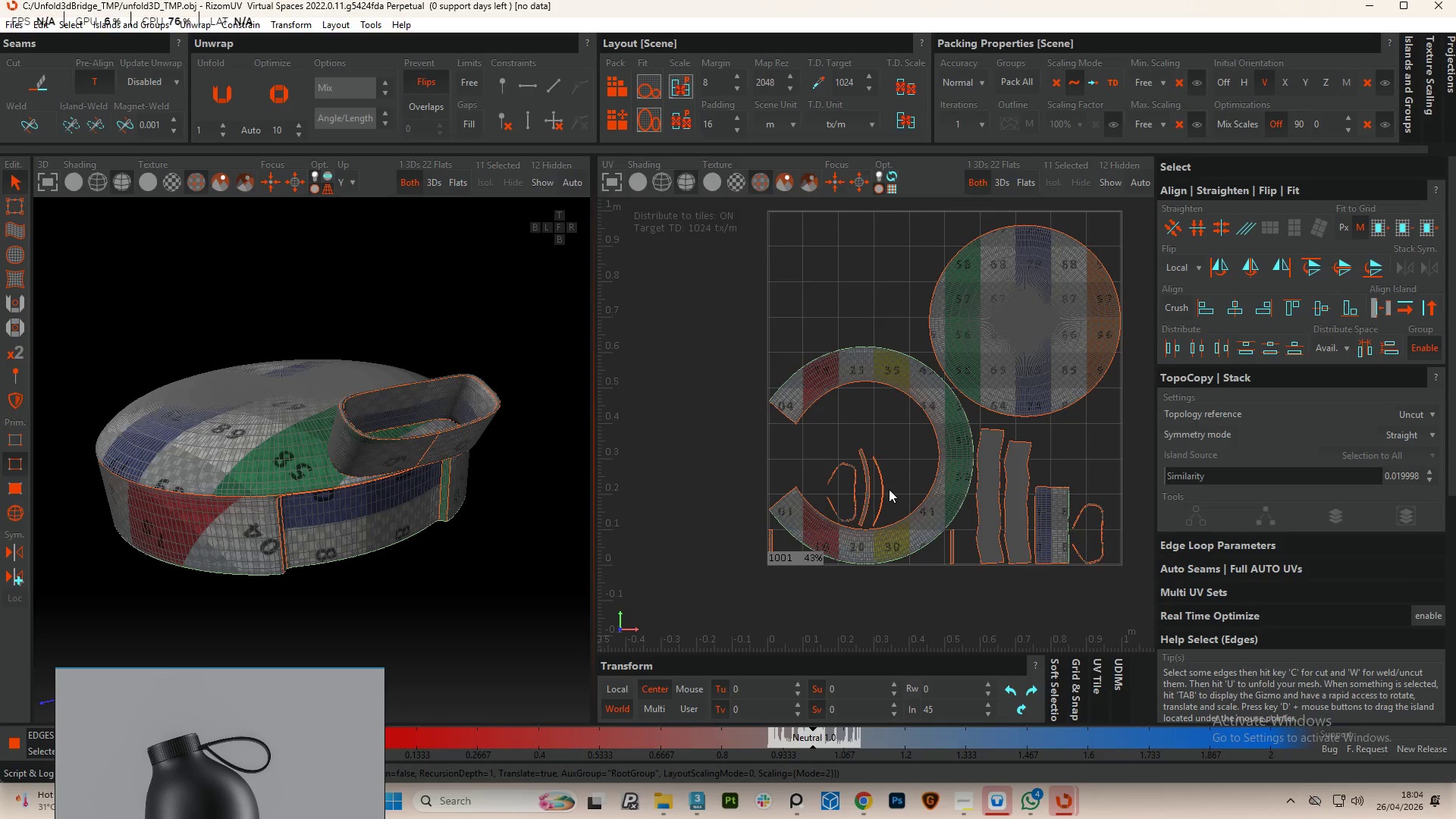 
scroll: coordinate [881, 491], scroll_direction: up, amount: 3.0
 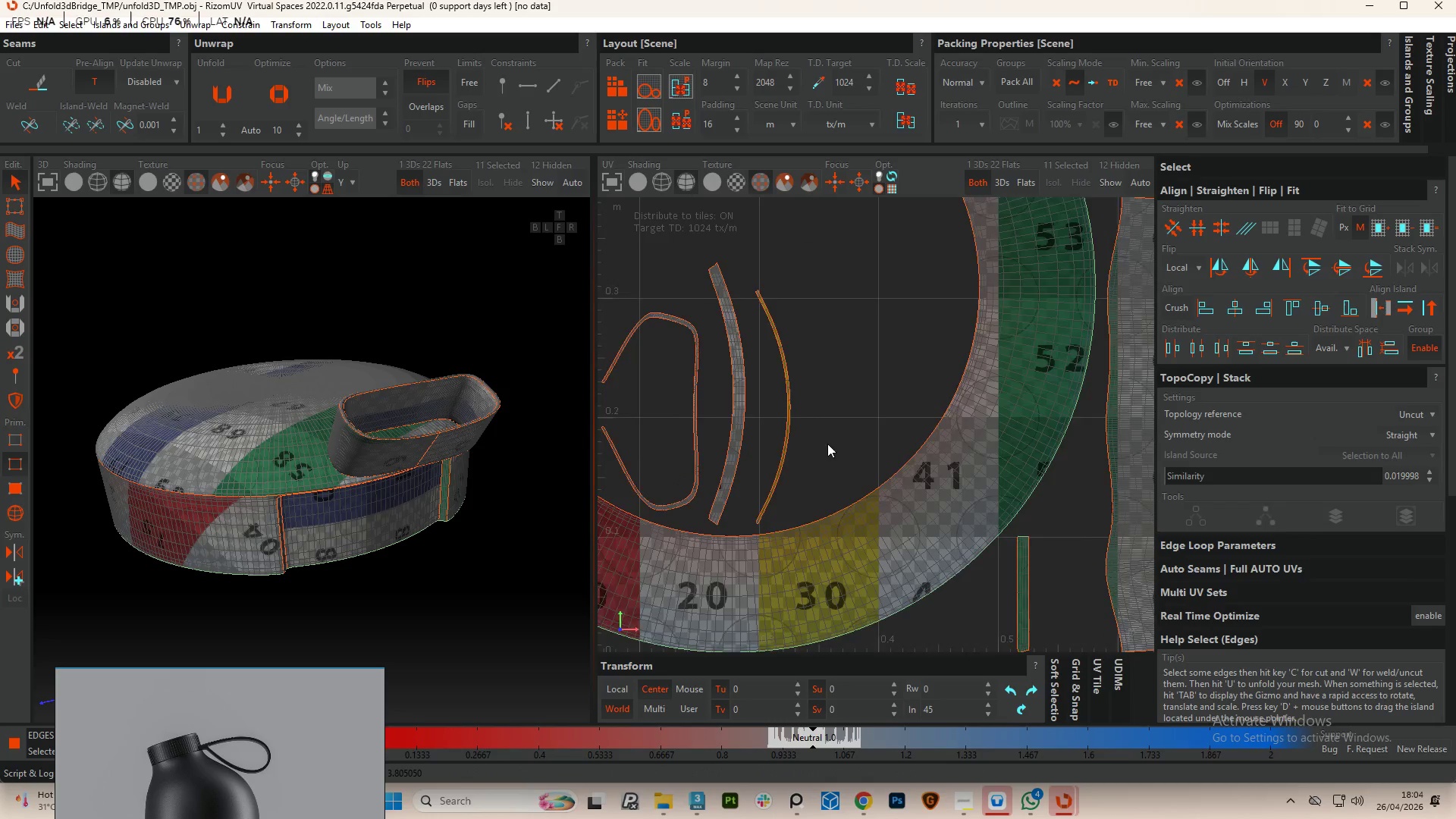 
scroll: coordinate [824, 443], scroll_direction: down, amount: 3.0
 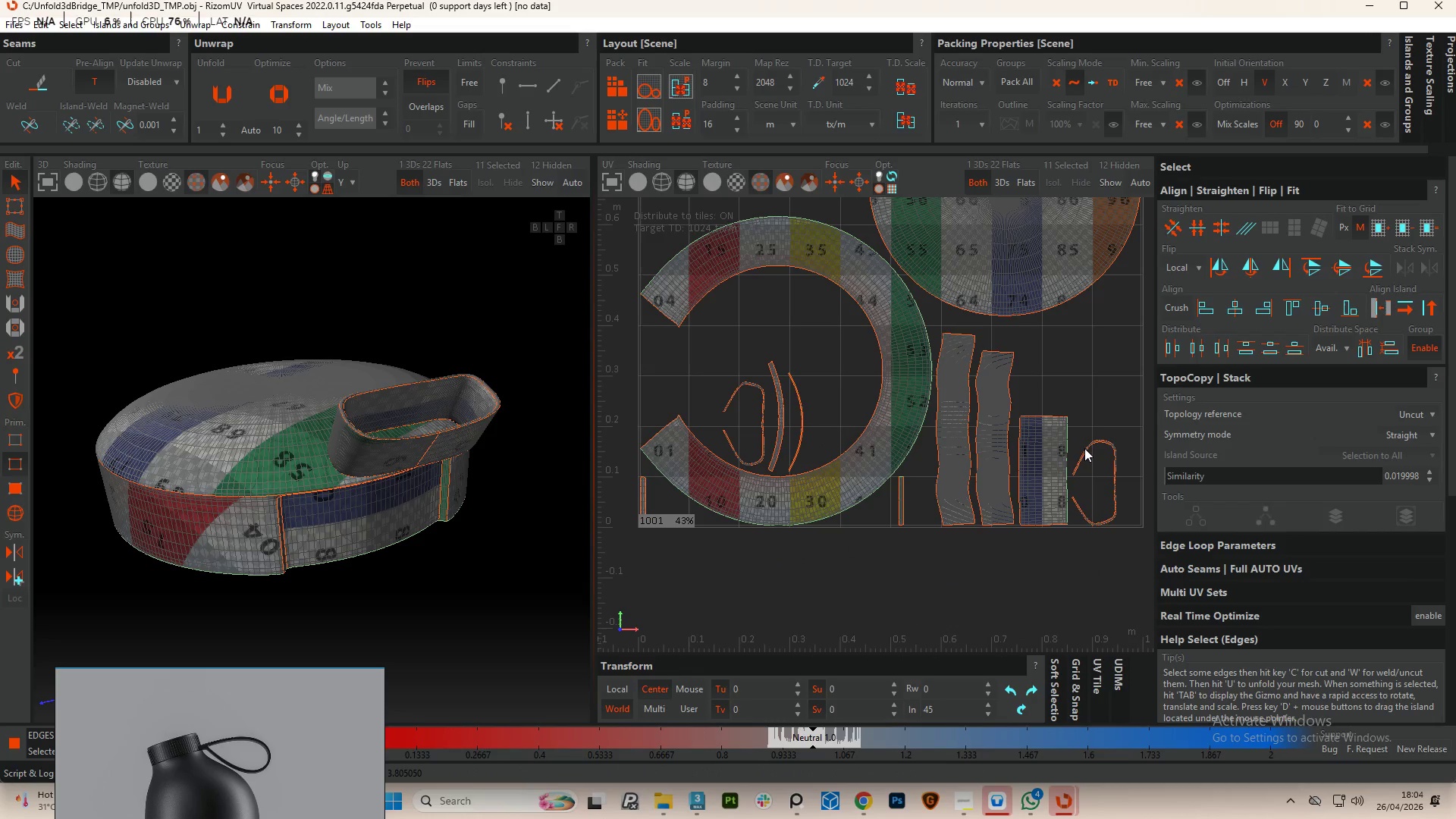 
scroll: coordinate [1100, 457], scroll_direction: up, amount: 7.0
 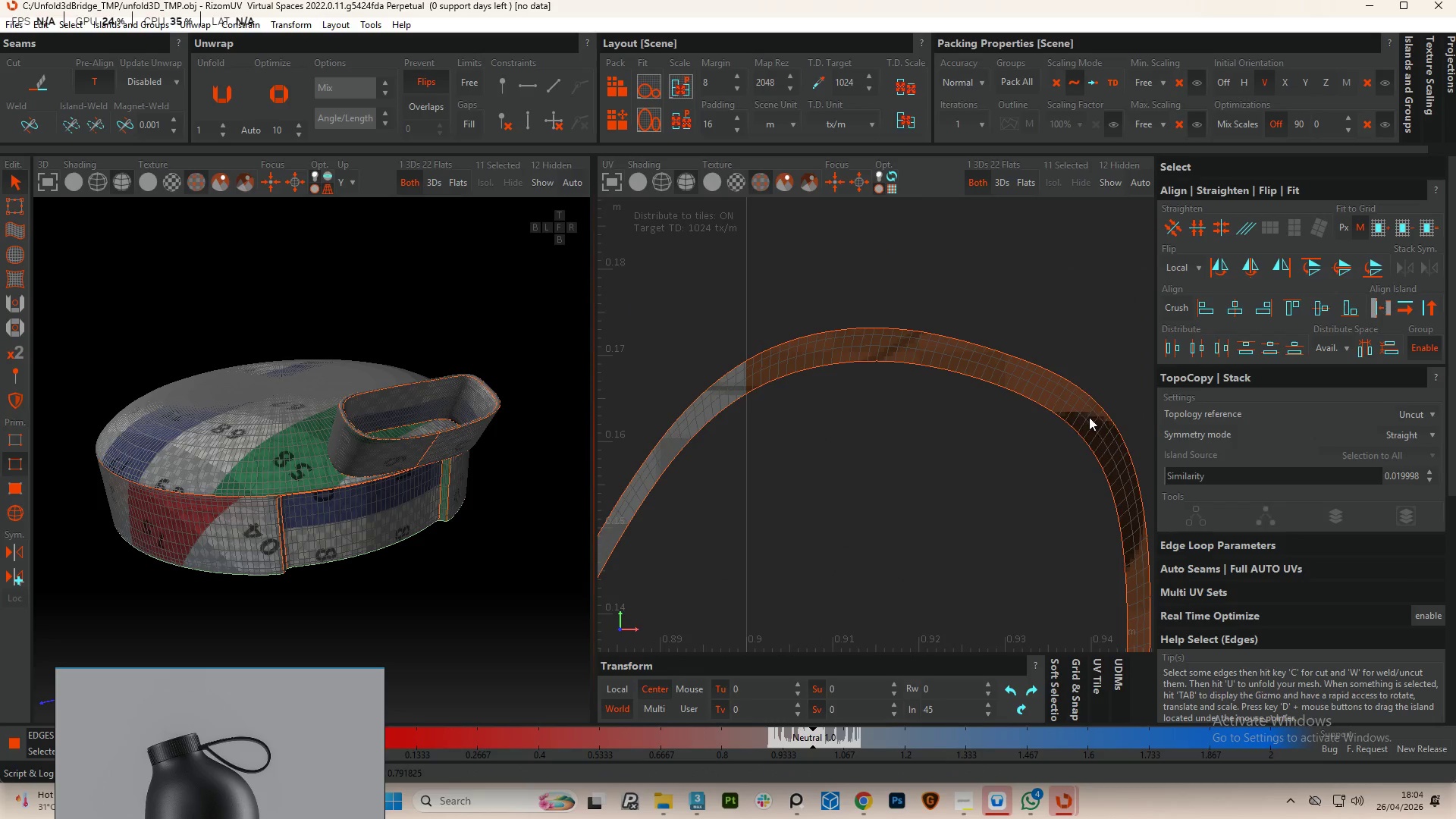 
scroll: coordinate [855, 400], scroll_direction: down, amount: 13.0
 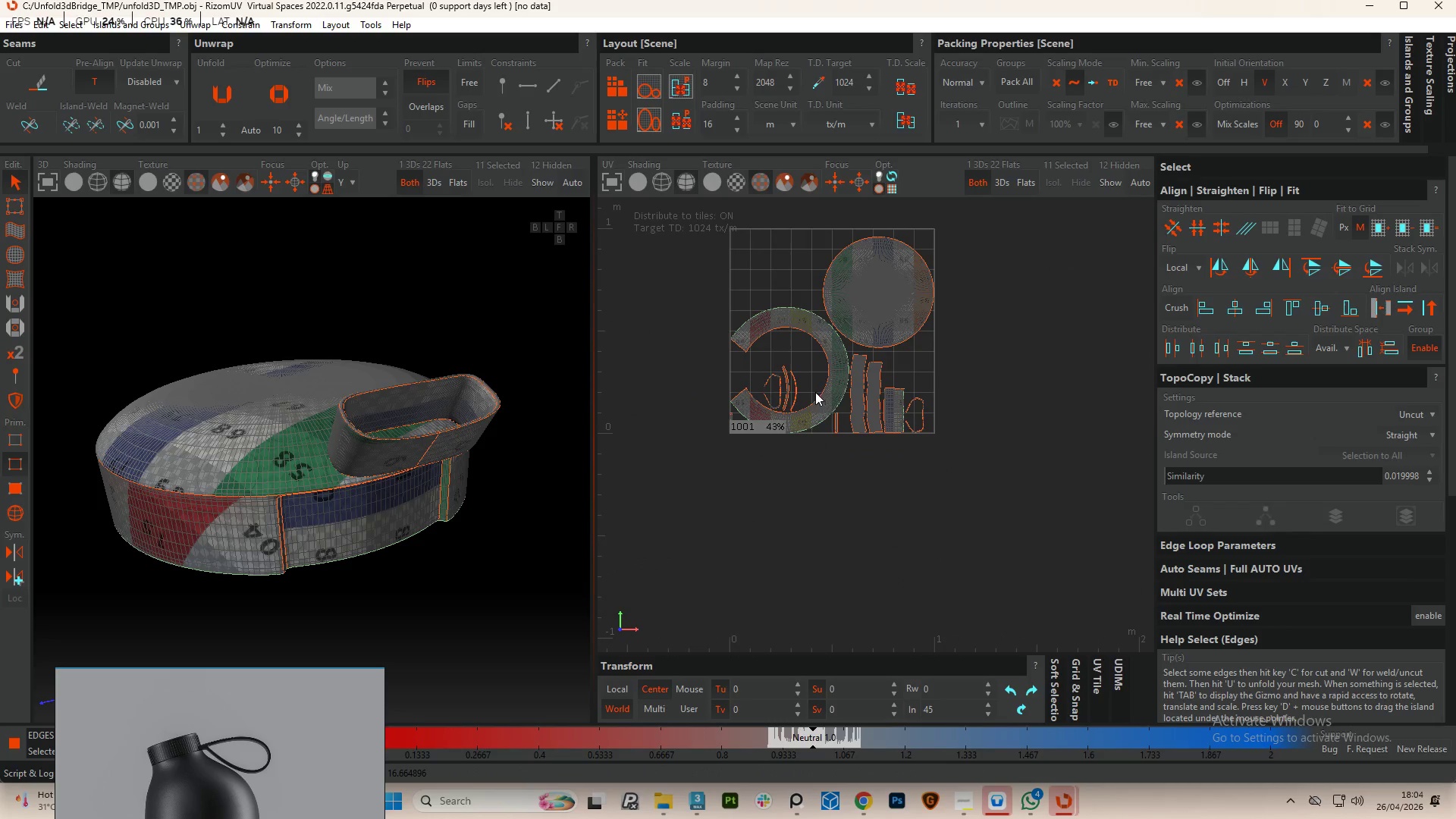 
scroll: coordinate [789, 387], scroll_direction: up, amount: 4.0
 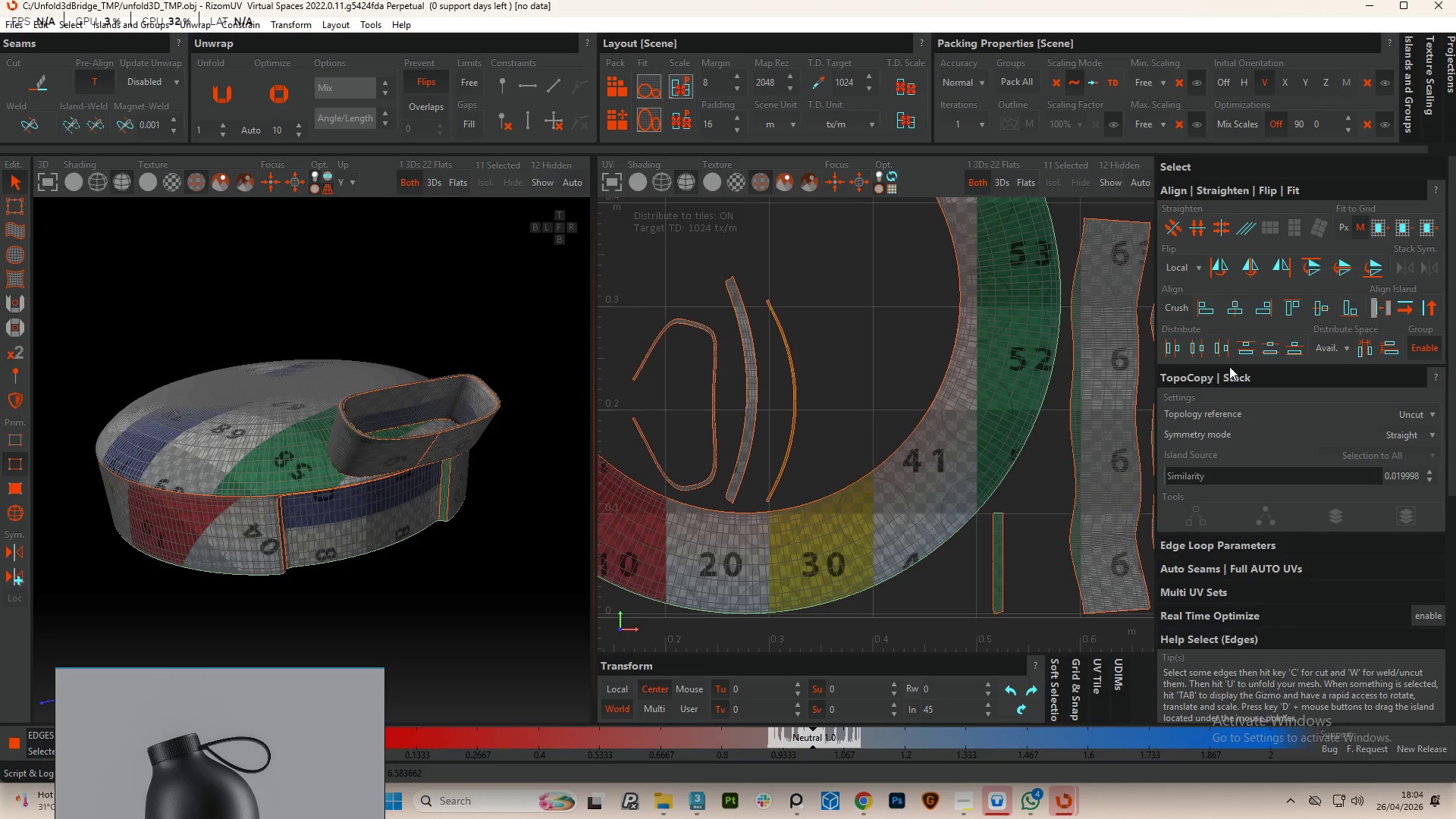 
wait(10.11)
 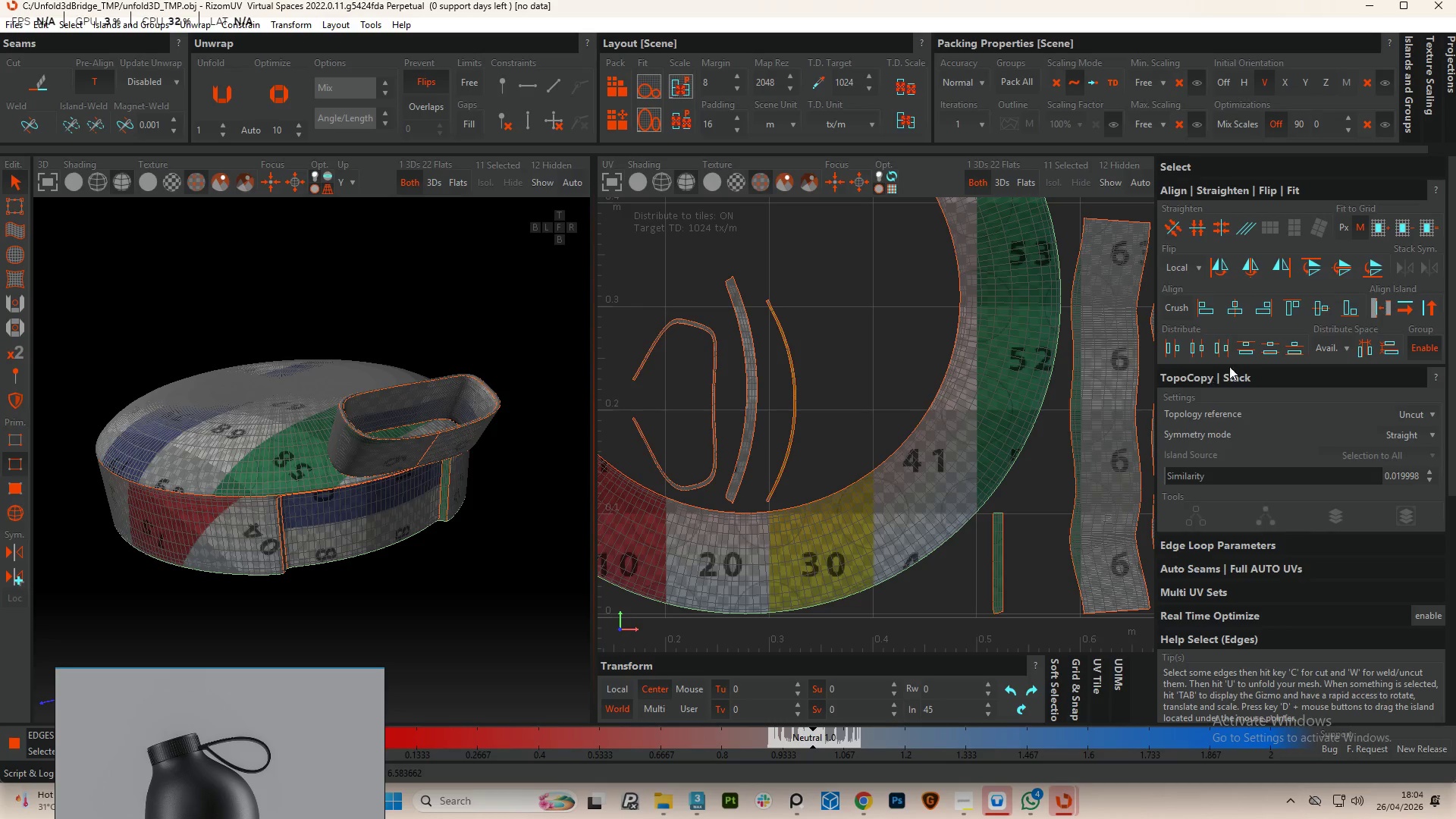 
scroll: coordinate [783, 310], scroll_direction: up, amount: 6.0
 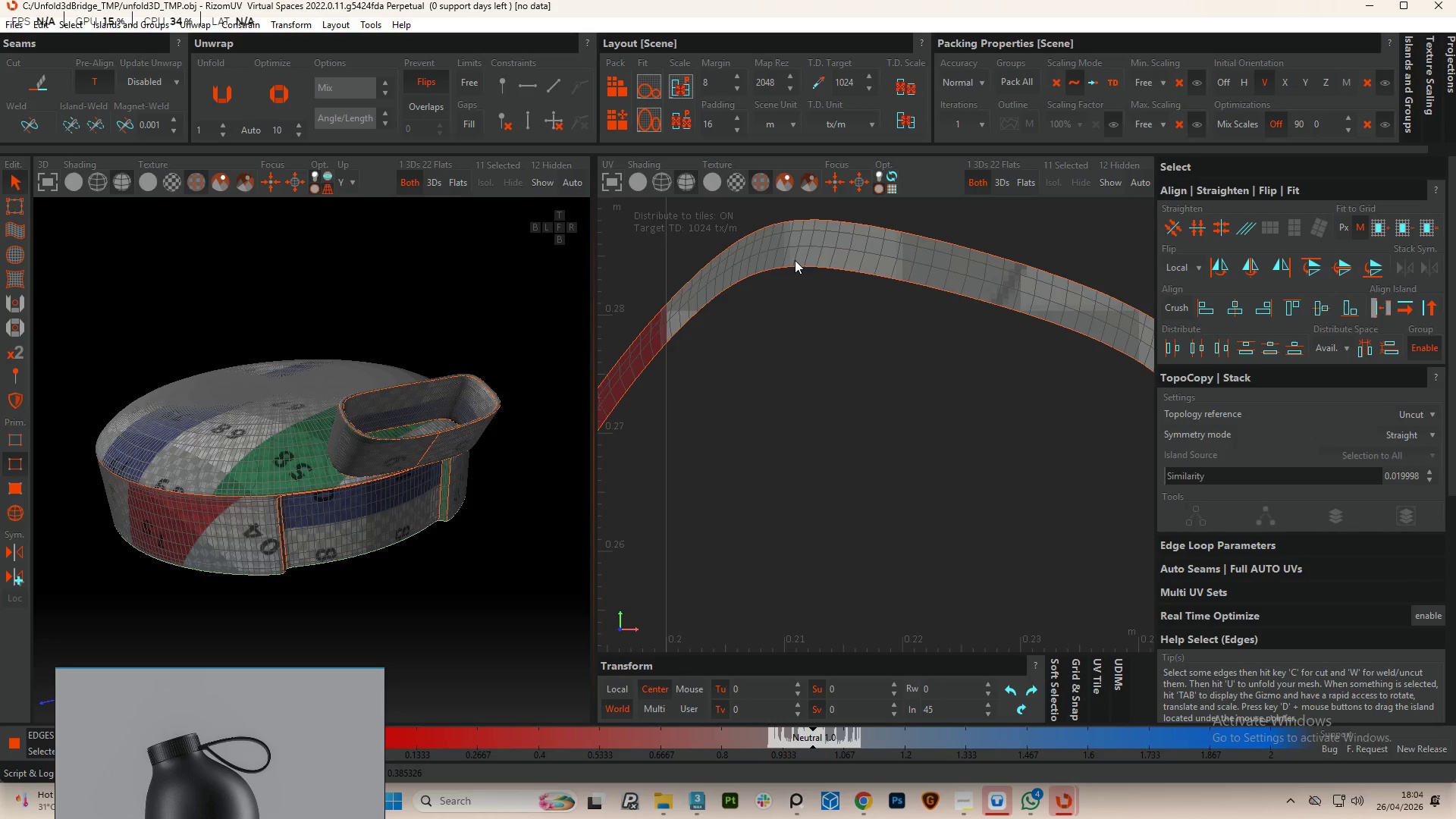 
scroll: coordinate [785, 259], scroll_direction: down, amount: 2.0
 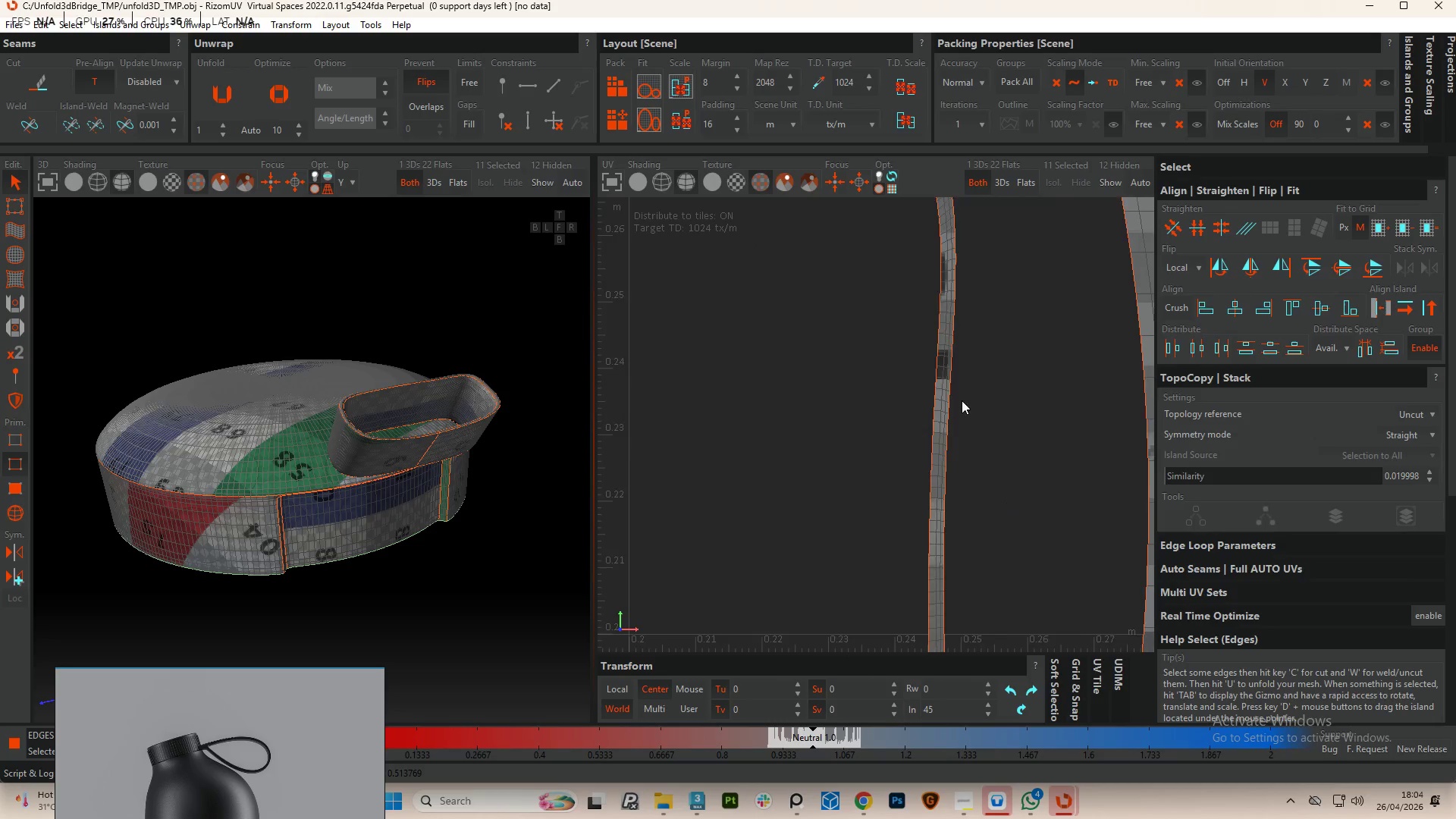 
scroll: coordinate [919, 426], scroll_direction: up, amount: 1.0
 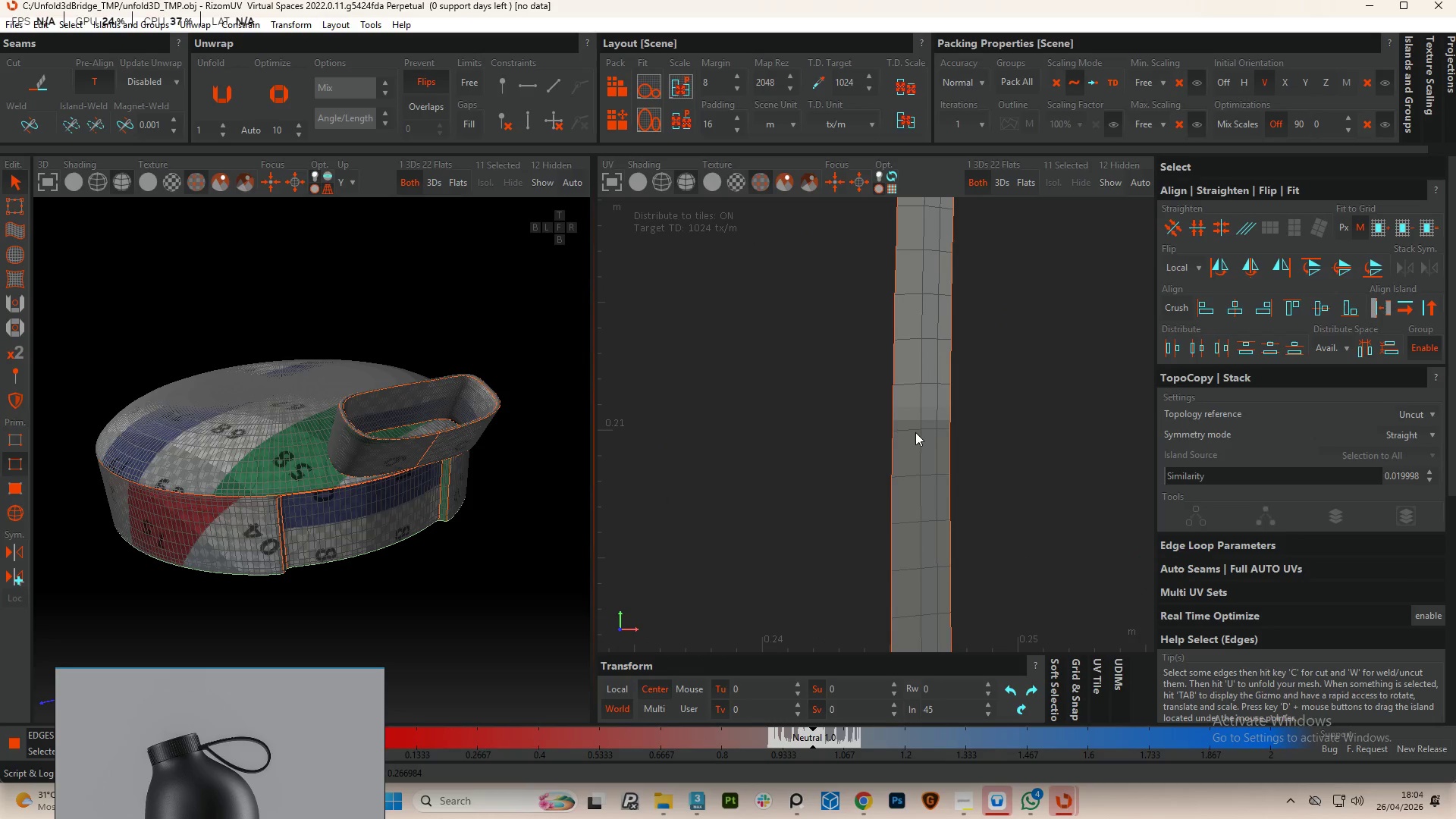 
double_click([913, 431])
 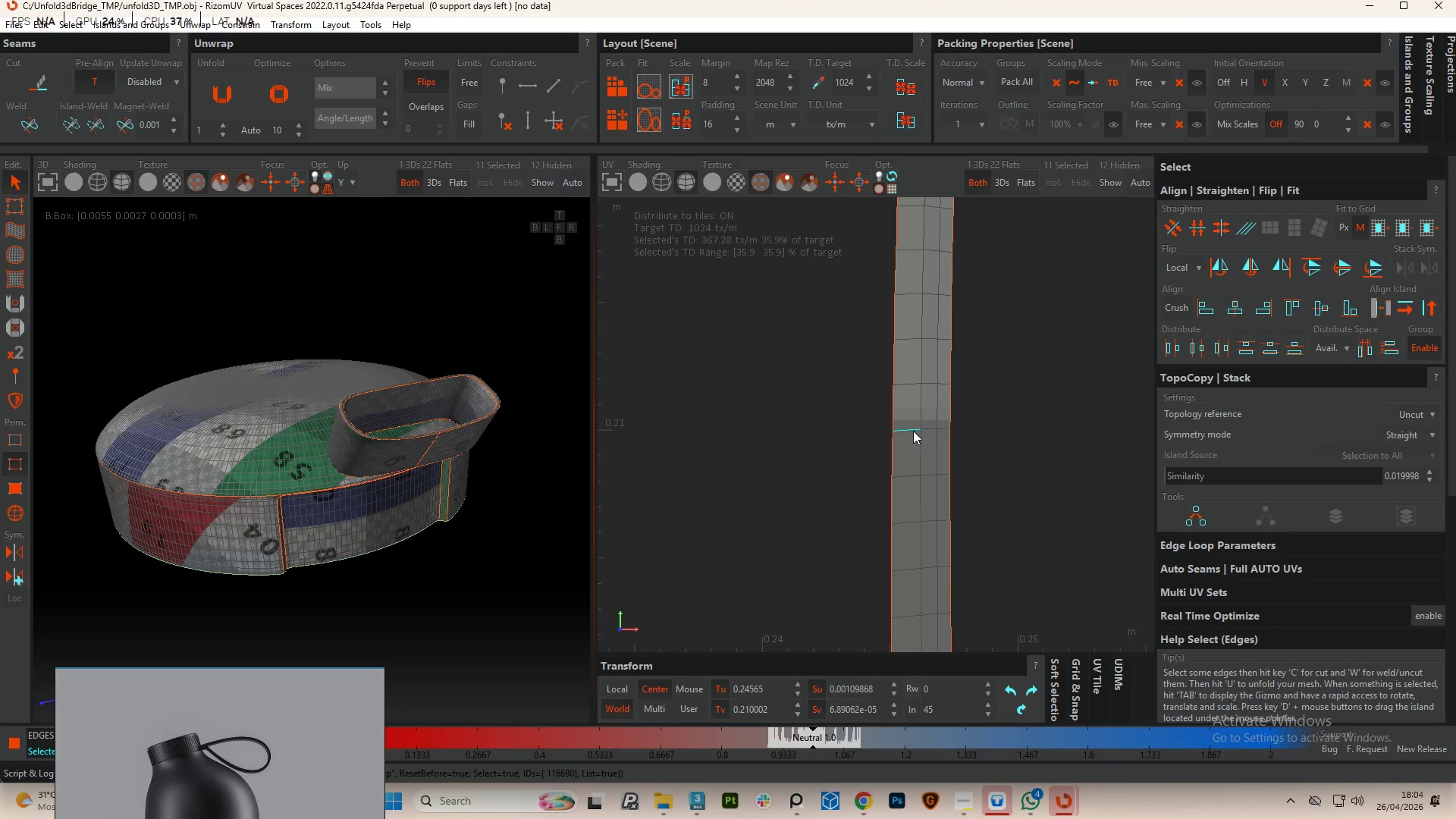 
double_click([913, 431])
 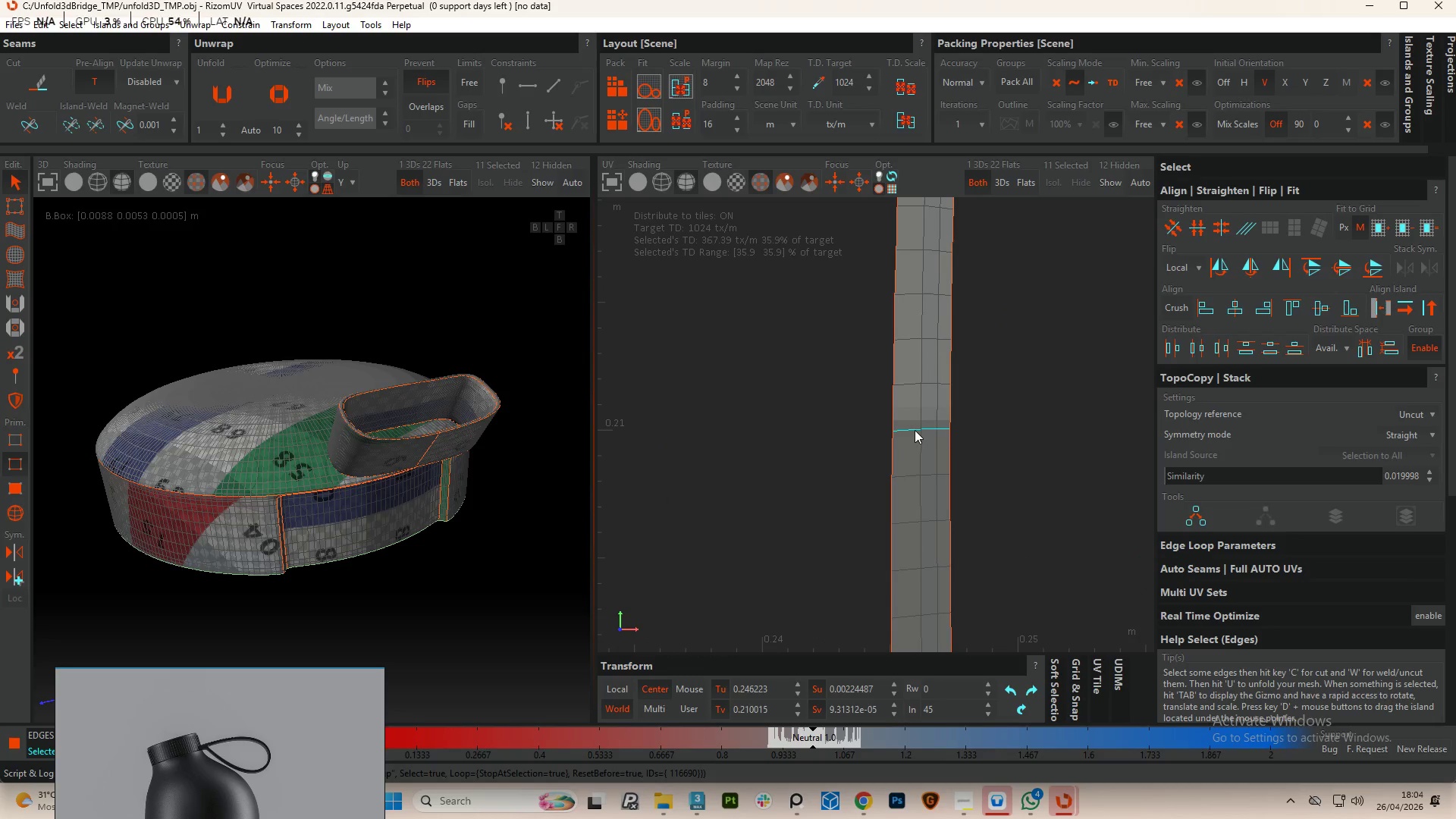 
type(cup)
 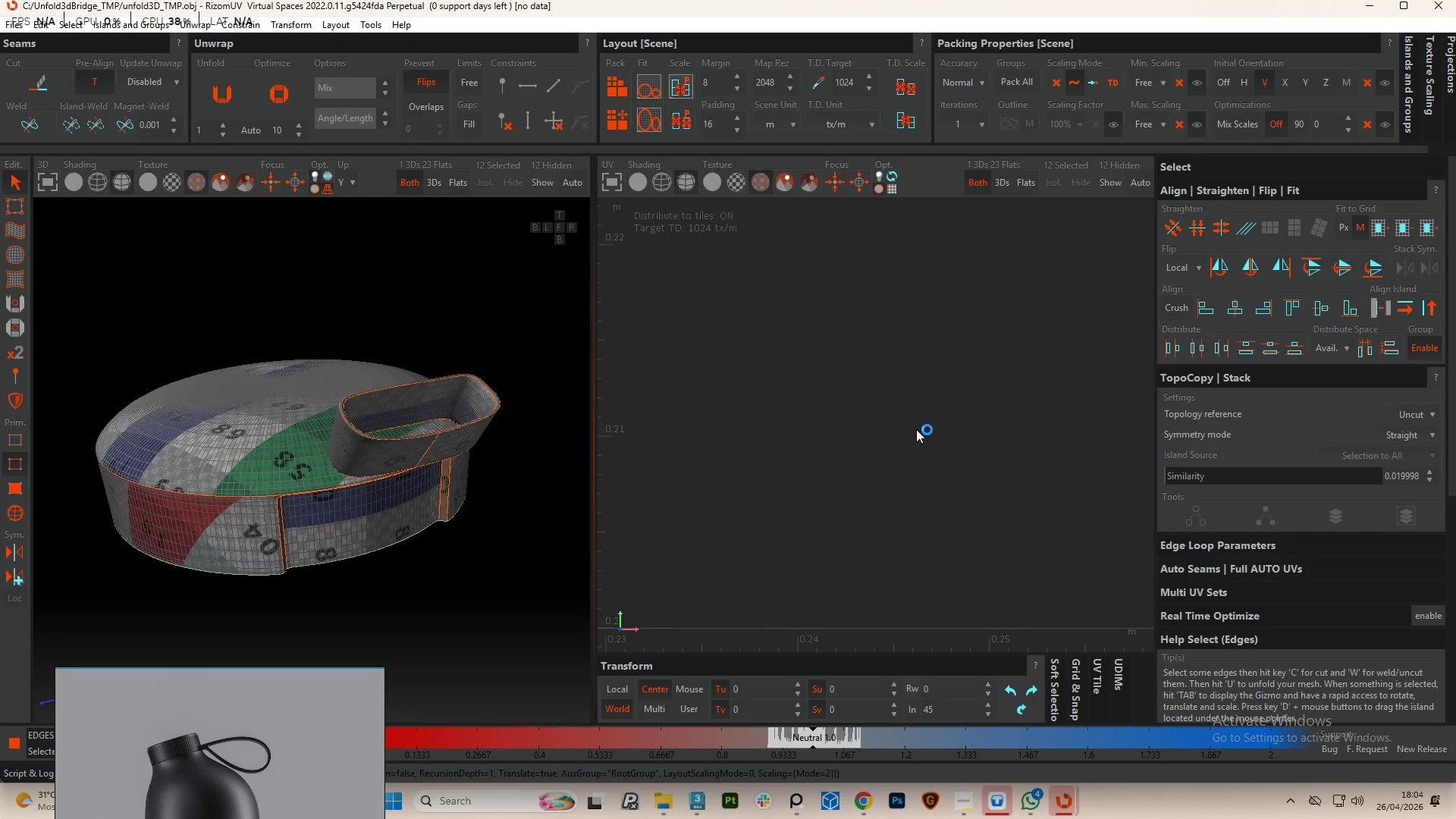 
scroll: coordinate [897, 472], scroll_direction: down, amount: 17.0
 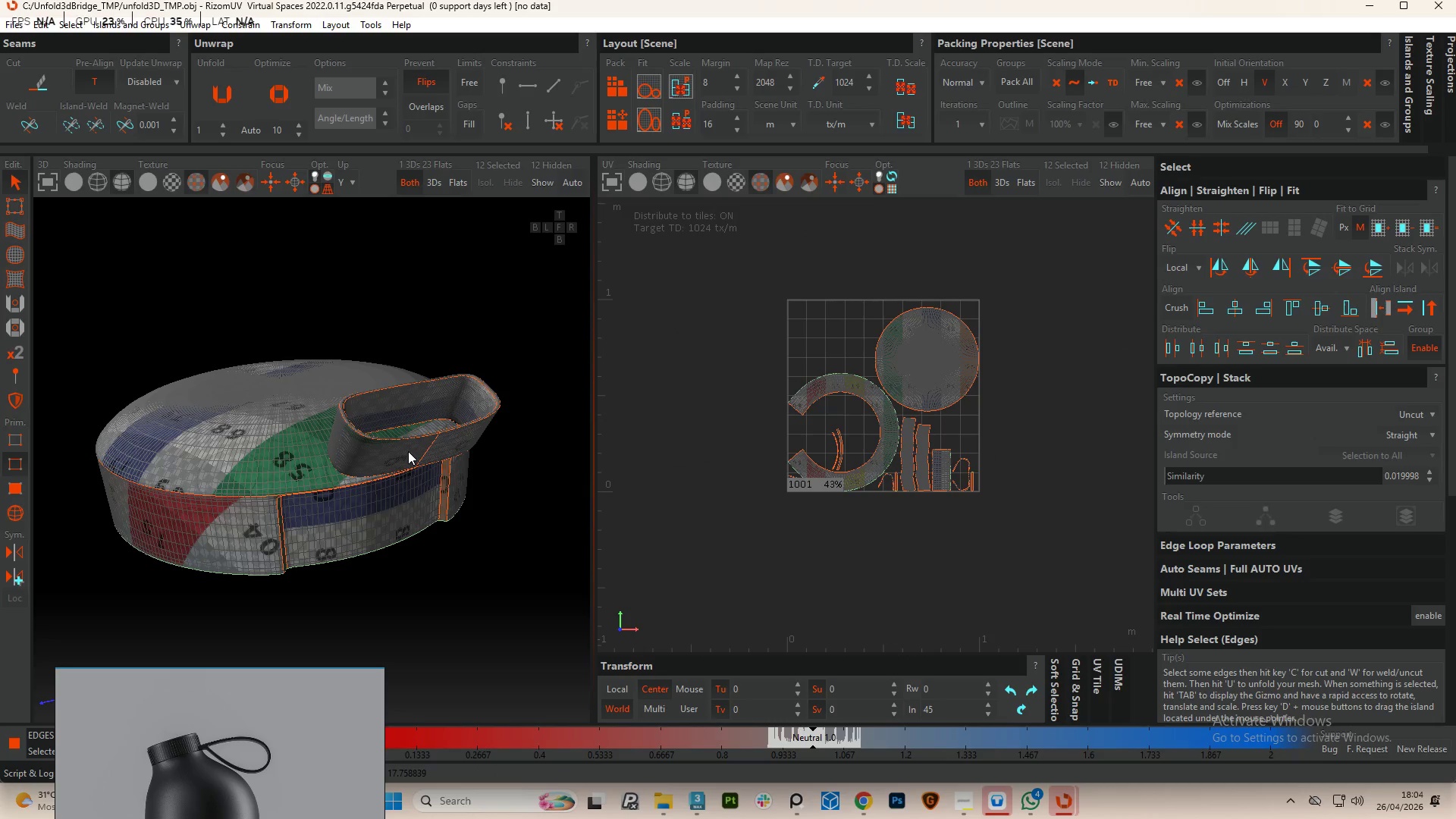 
key(Control+A)
 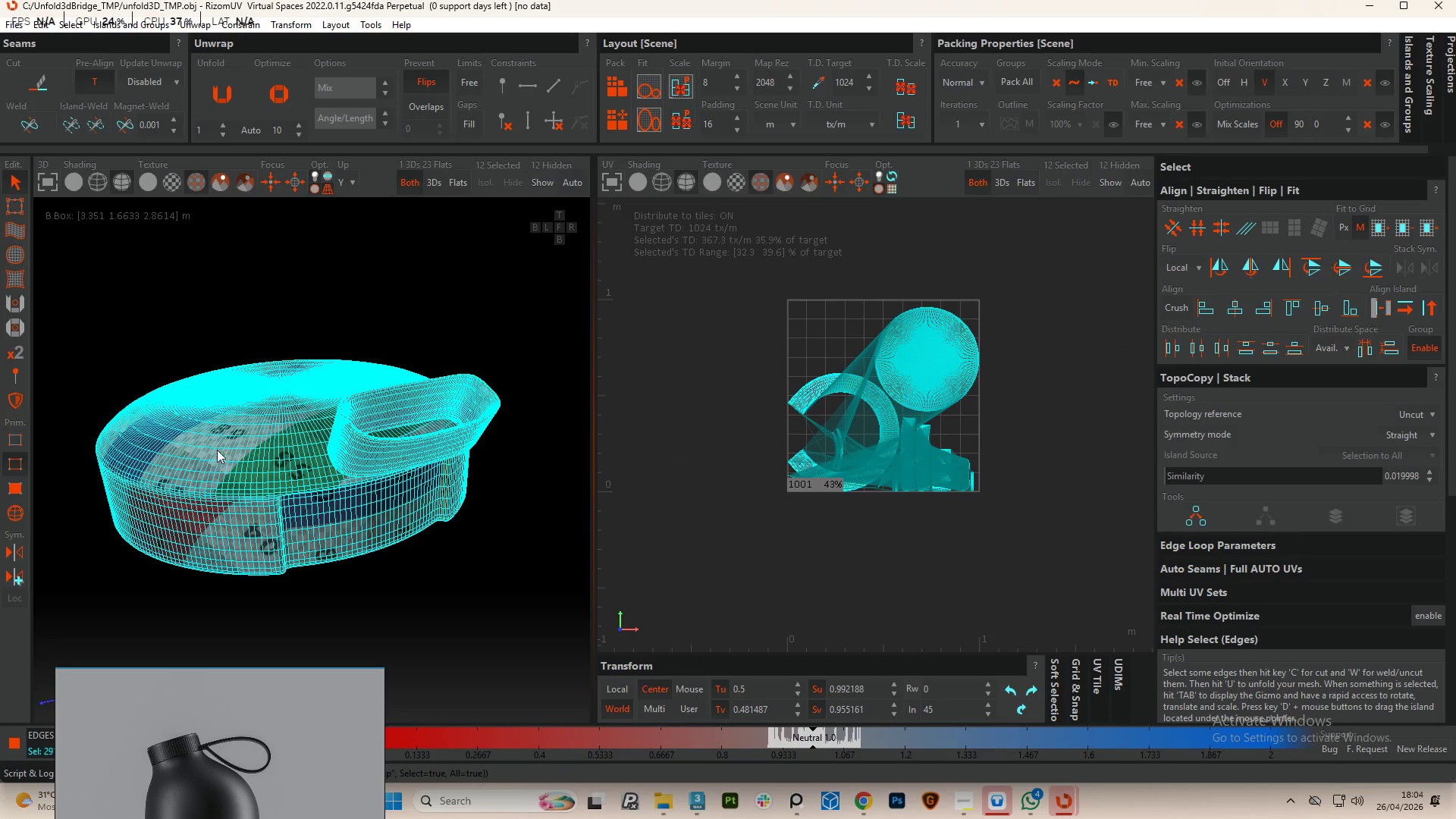 
left_click([15, 519])
 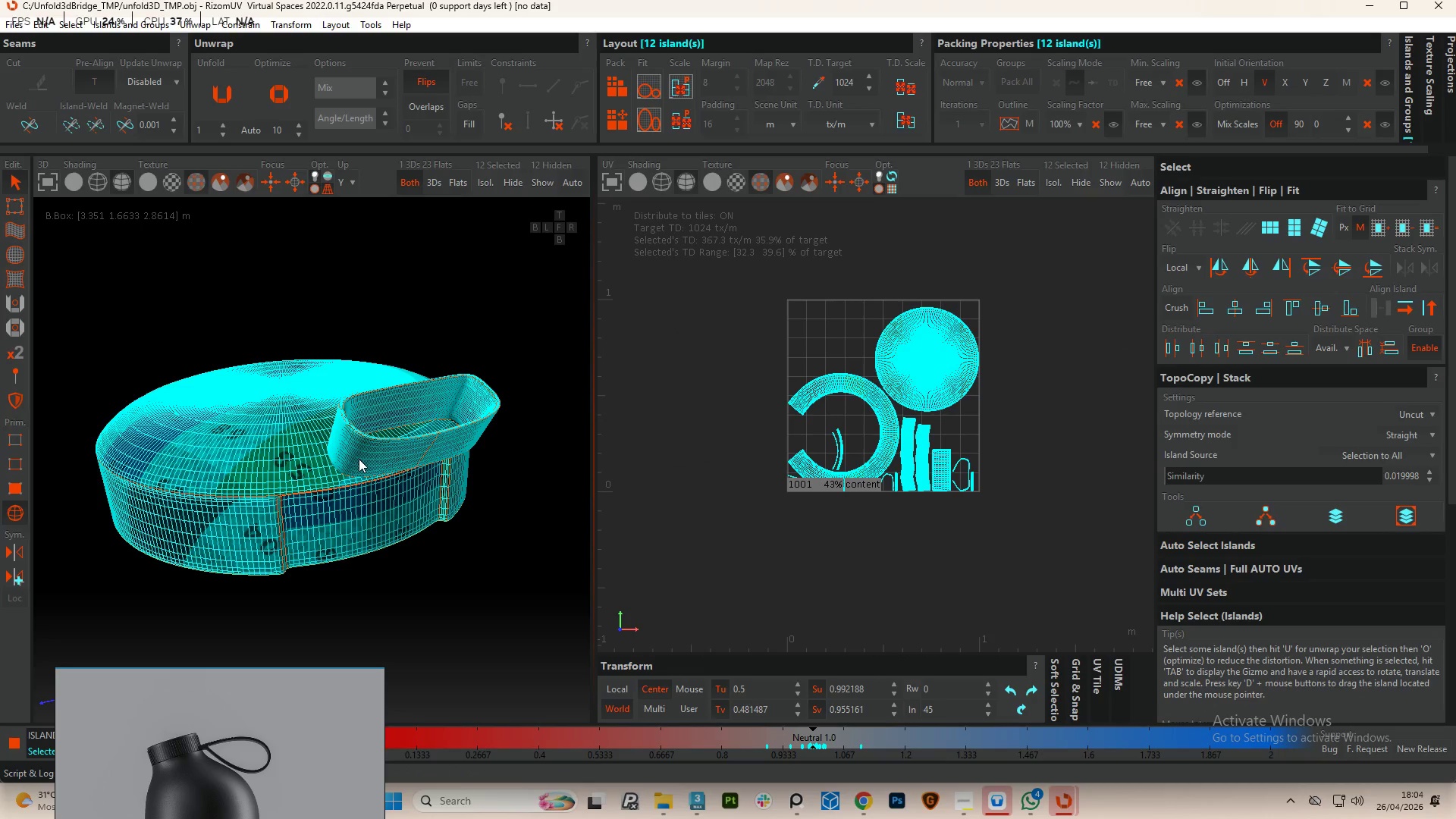 
key(Control+A)
 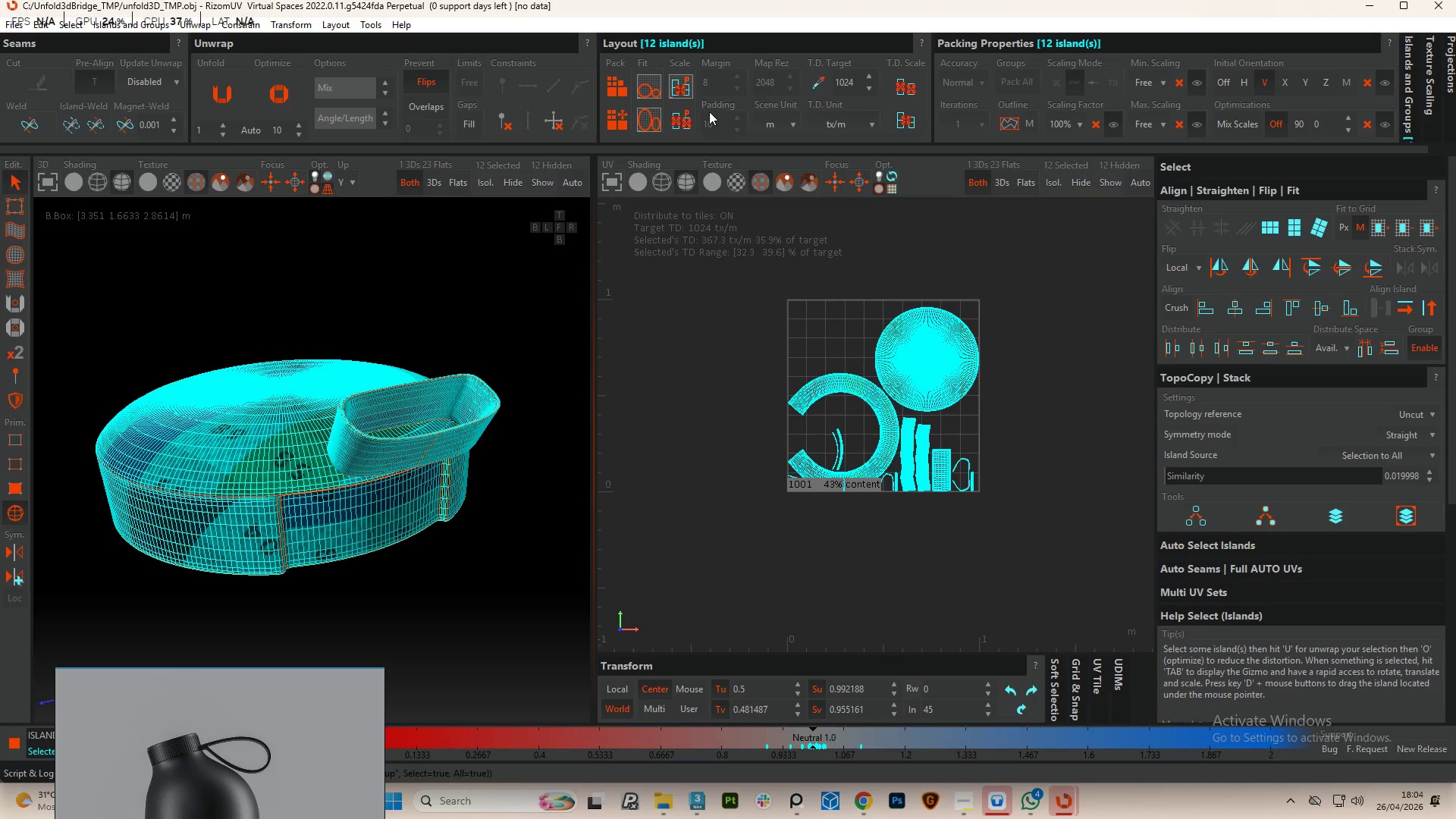 
left_click([623, 96])
 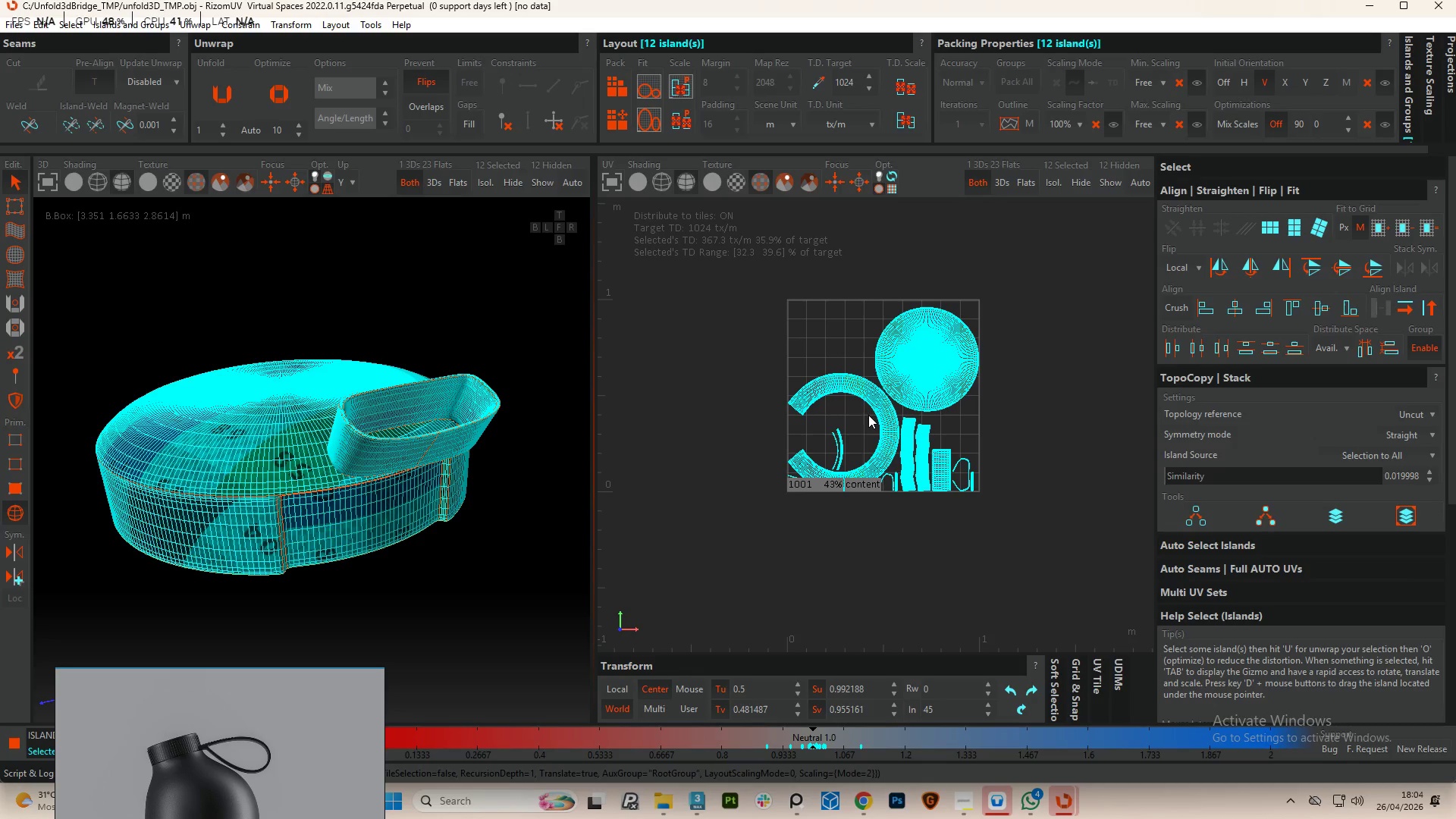 
left_click([889, 416])
 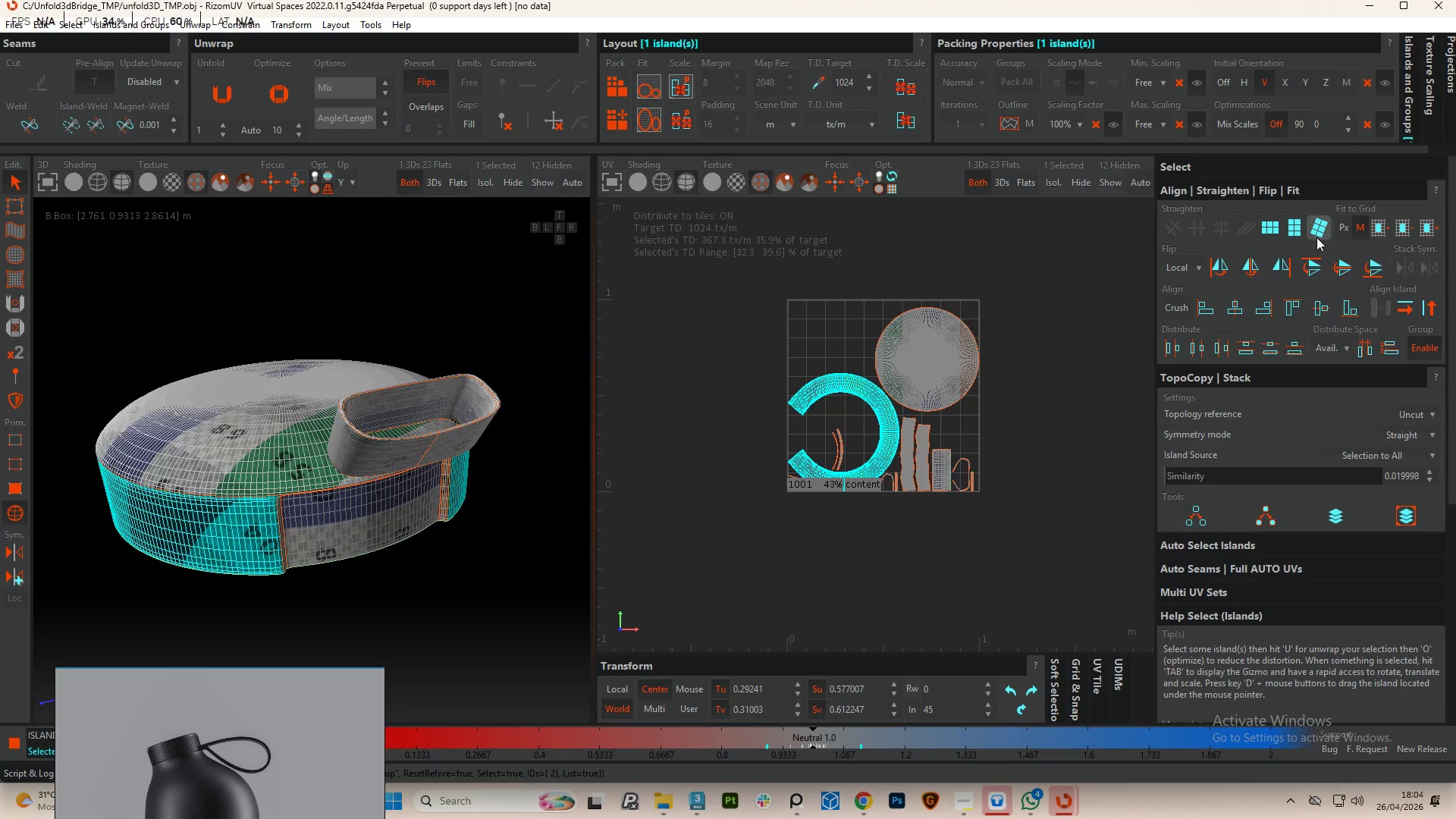 
left_click([1298, 232])
 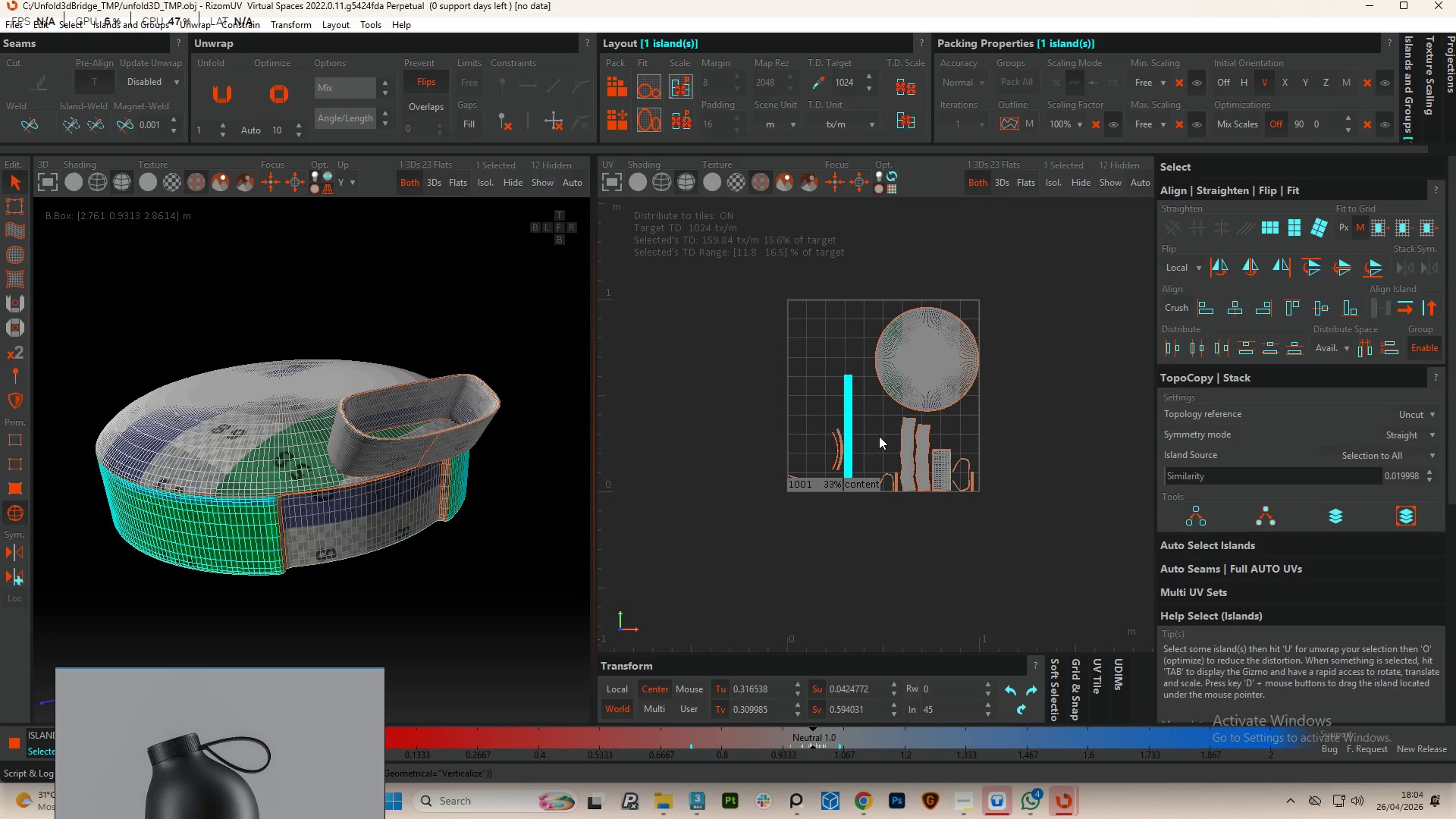 
scroll: coordinate [868, 425], scroll_direction: up, amount: 3.0
 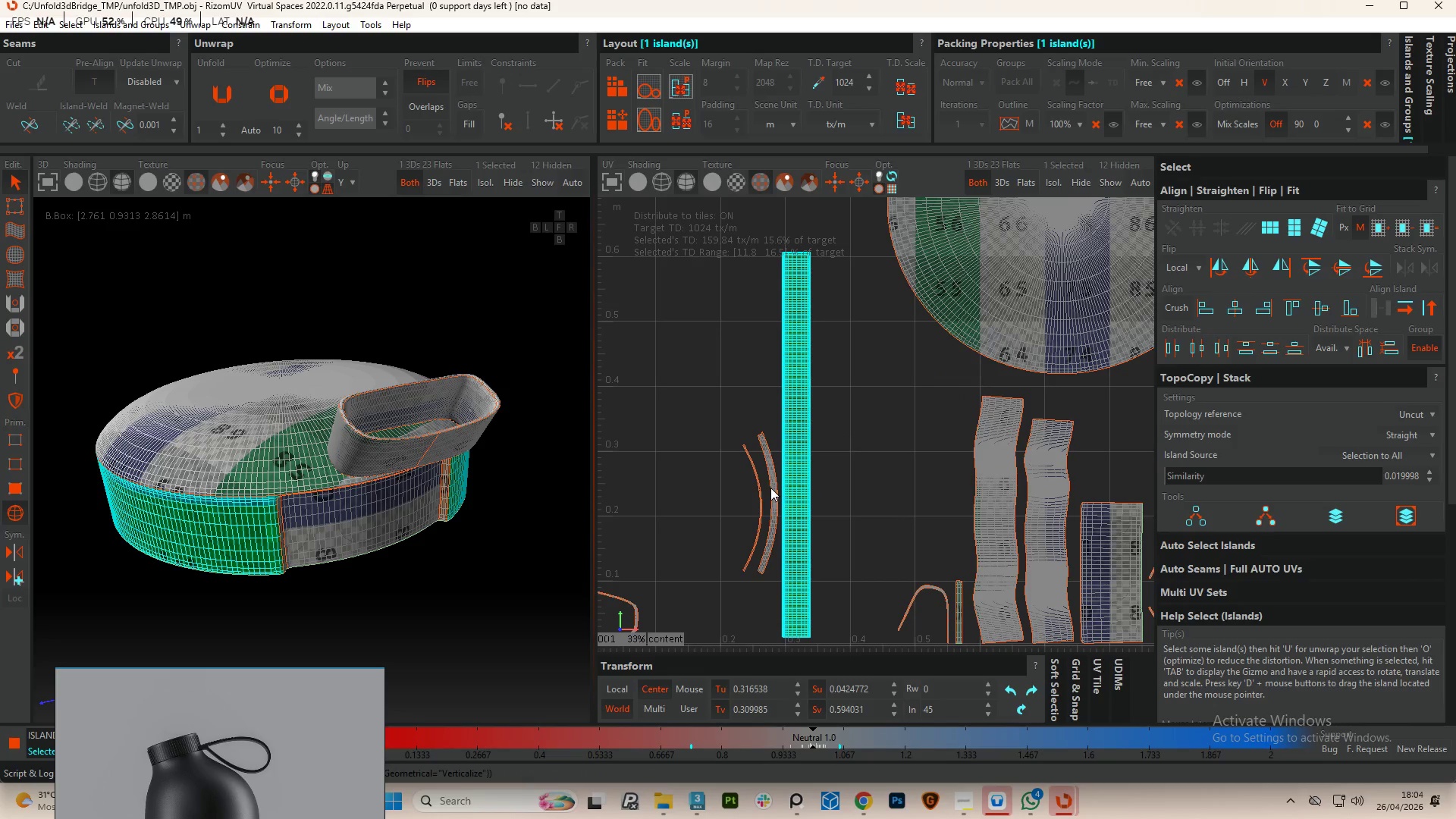 
left_click([770, 488])
 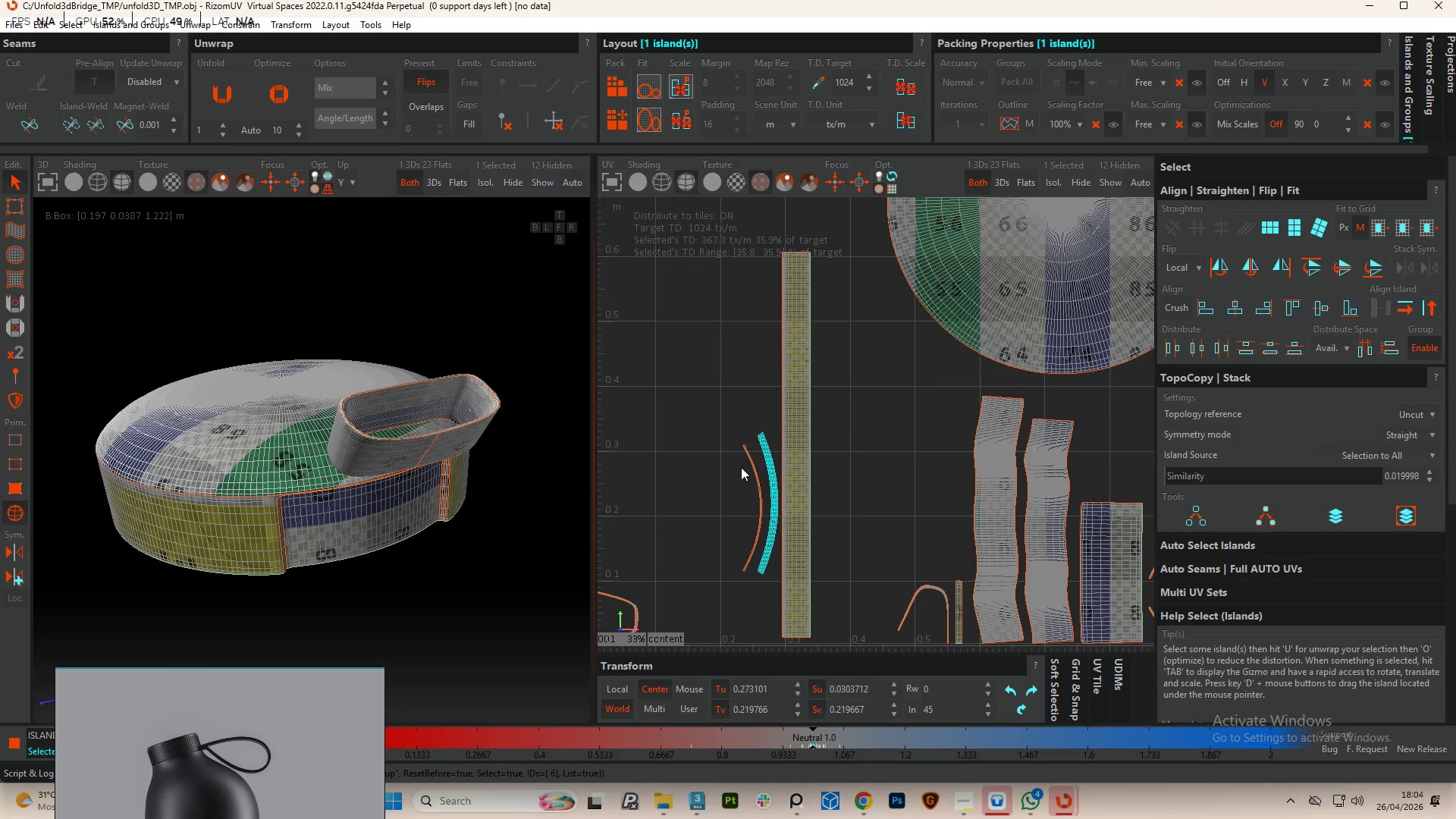 
left_click_drag(start_coordinate=[733, 425], to_coordinate=[776, 569])
 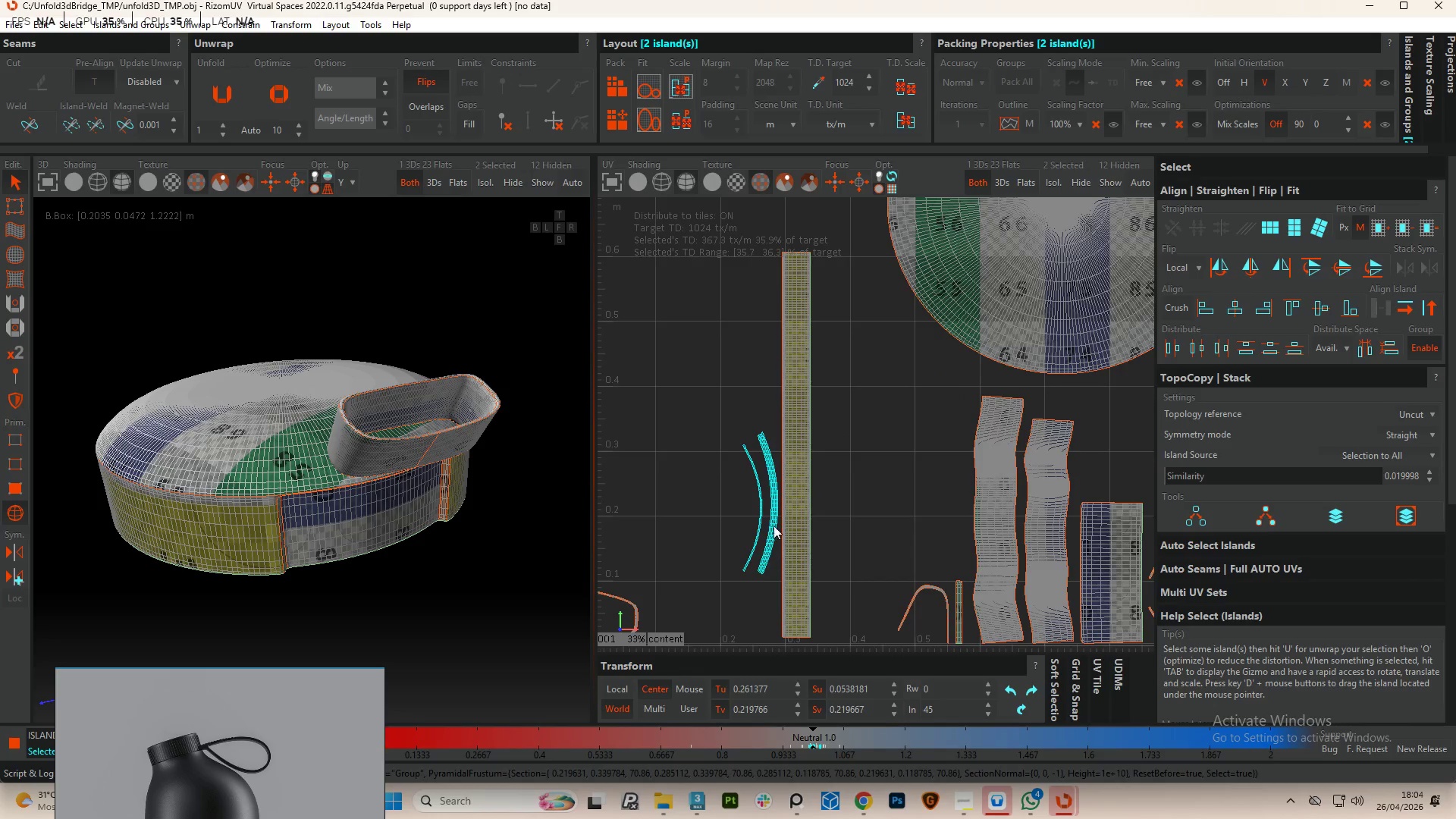 
scroll: coordinate [795, 481], scroll_direction: down, amount: 2.0
 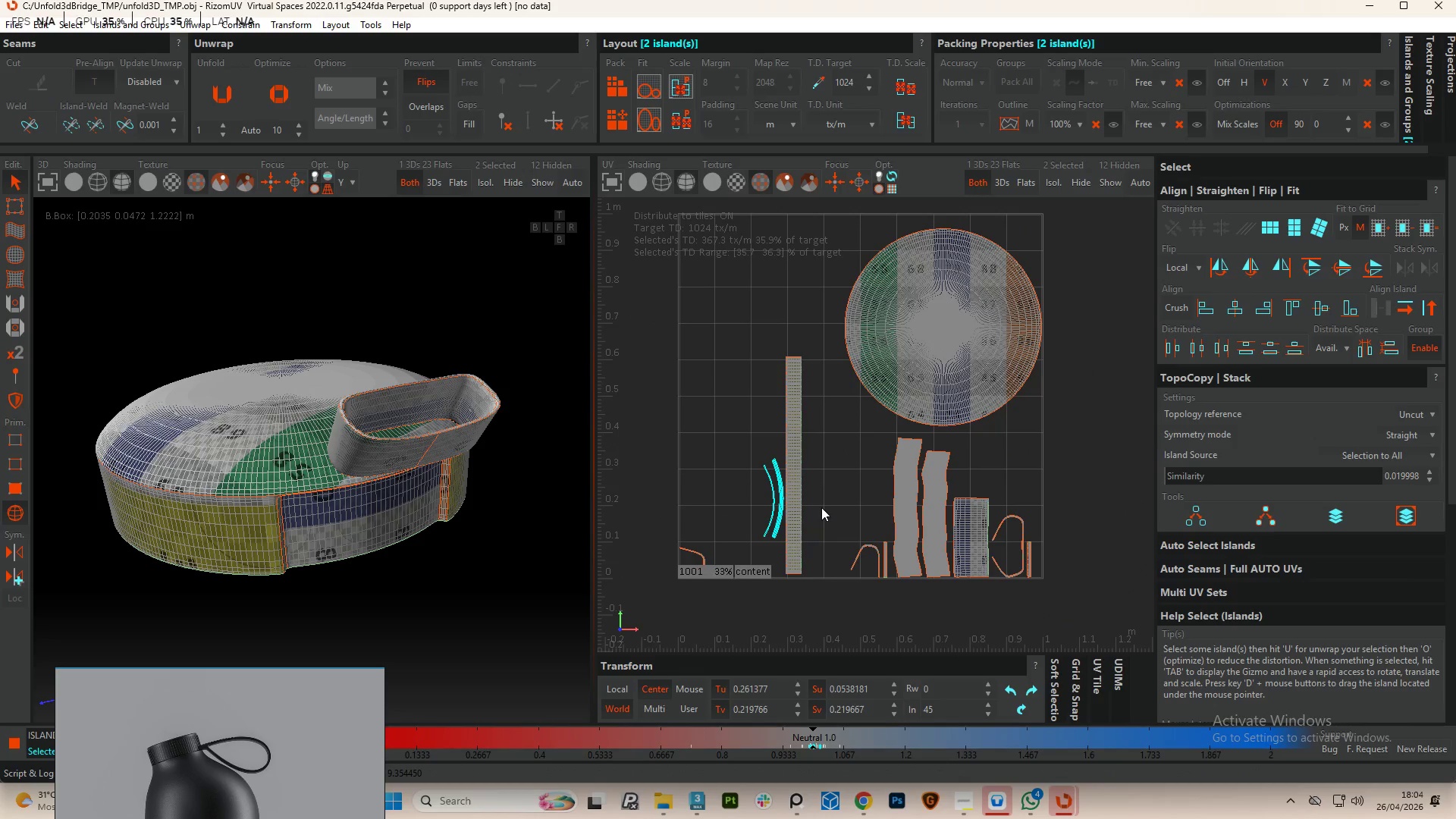 
hold_key(key=ControlLeft, duration=3.59)
left_click_drag(start_coordinate=[821, 507], to_coordinate=[883, 570])
 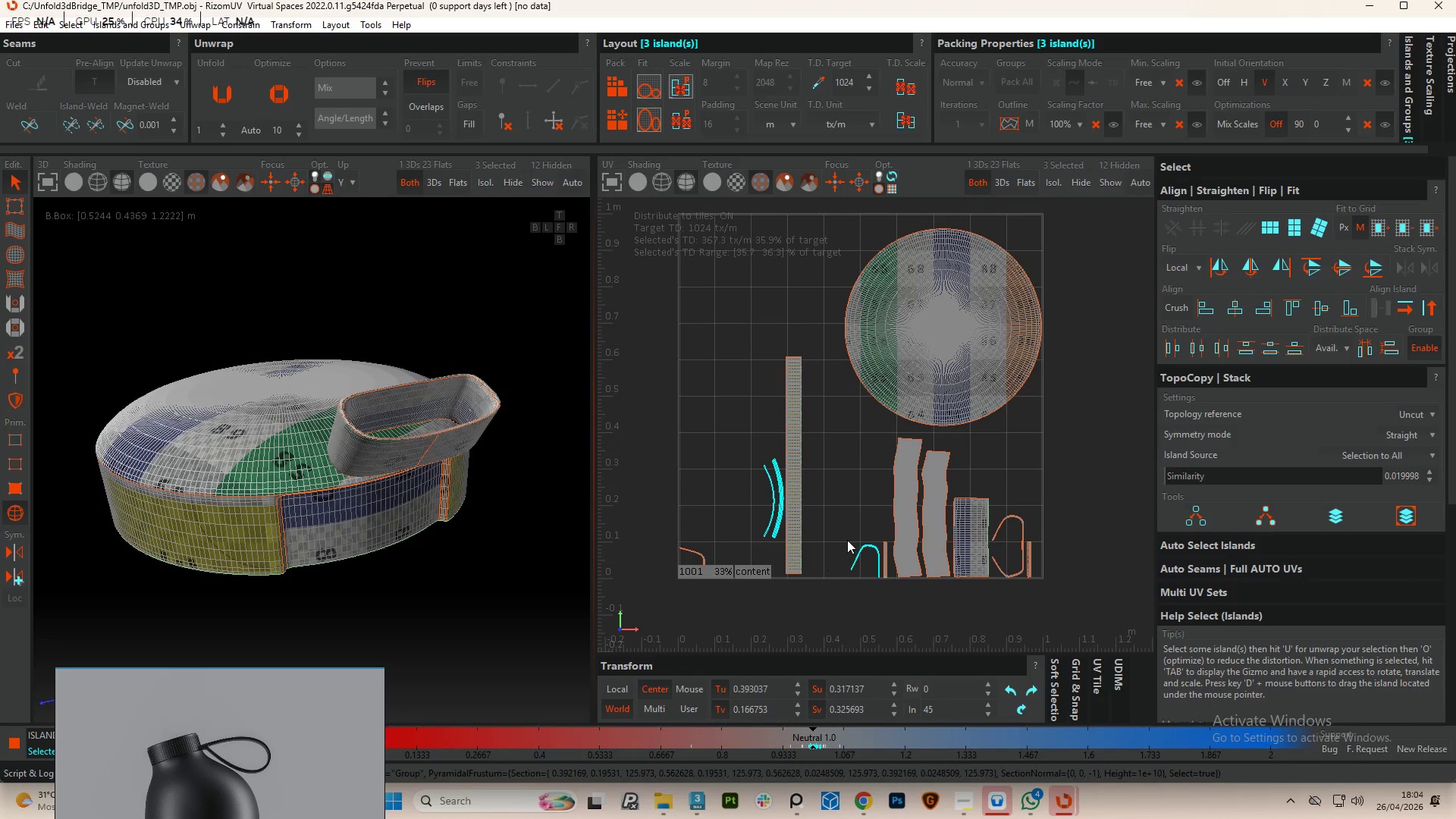 
left_click_drag(start_coordinate=[850, 526], to_coordinate=[890, 570])
 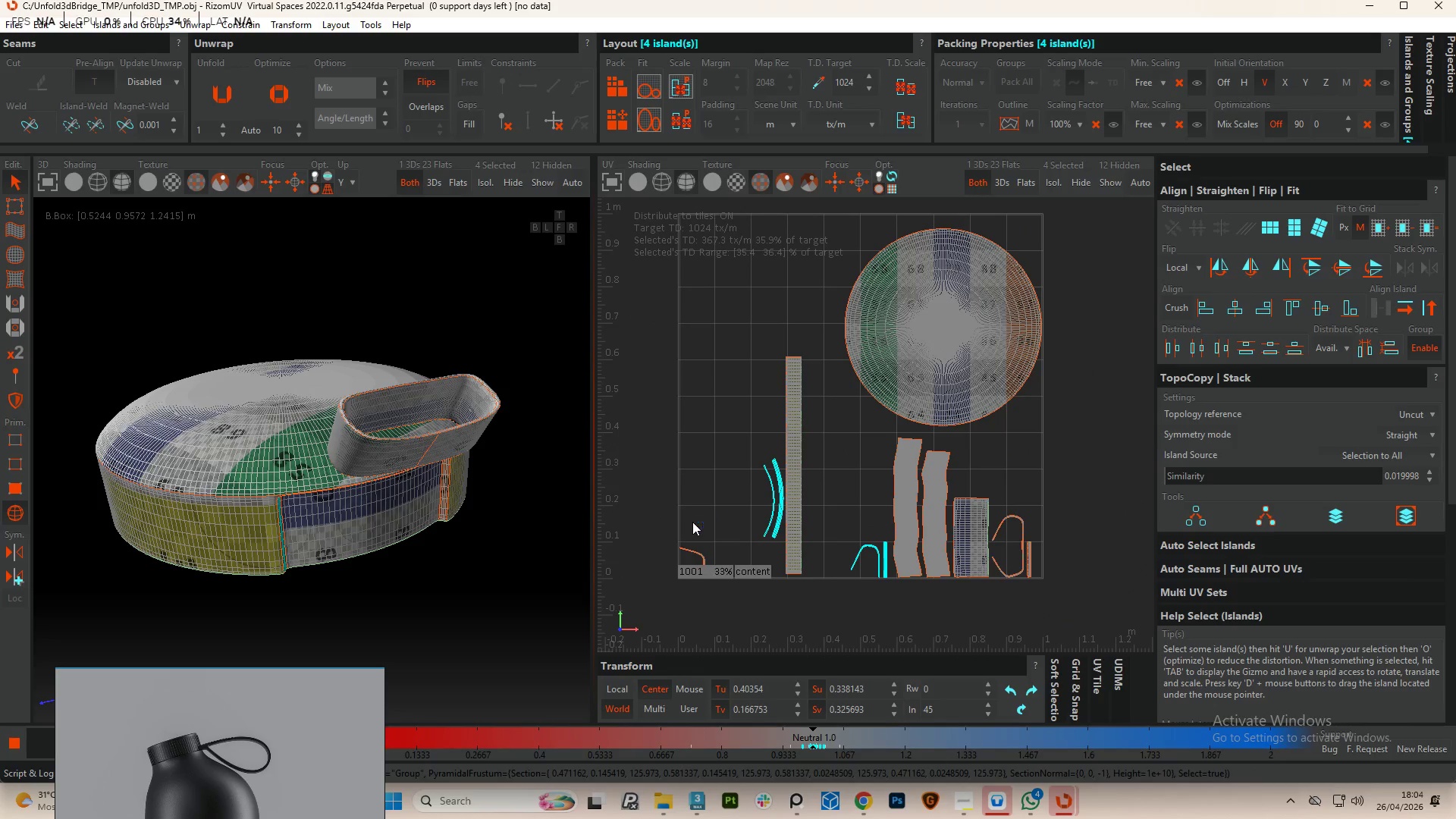 
left_click_drag(start_coordinate=[693, 525], to_coordinate=[721, 563])
 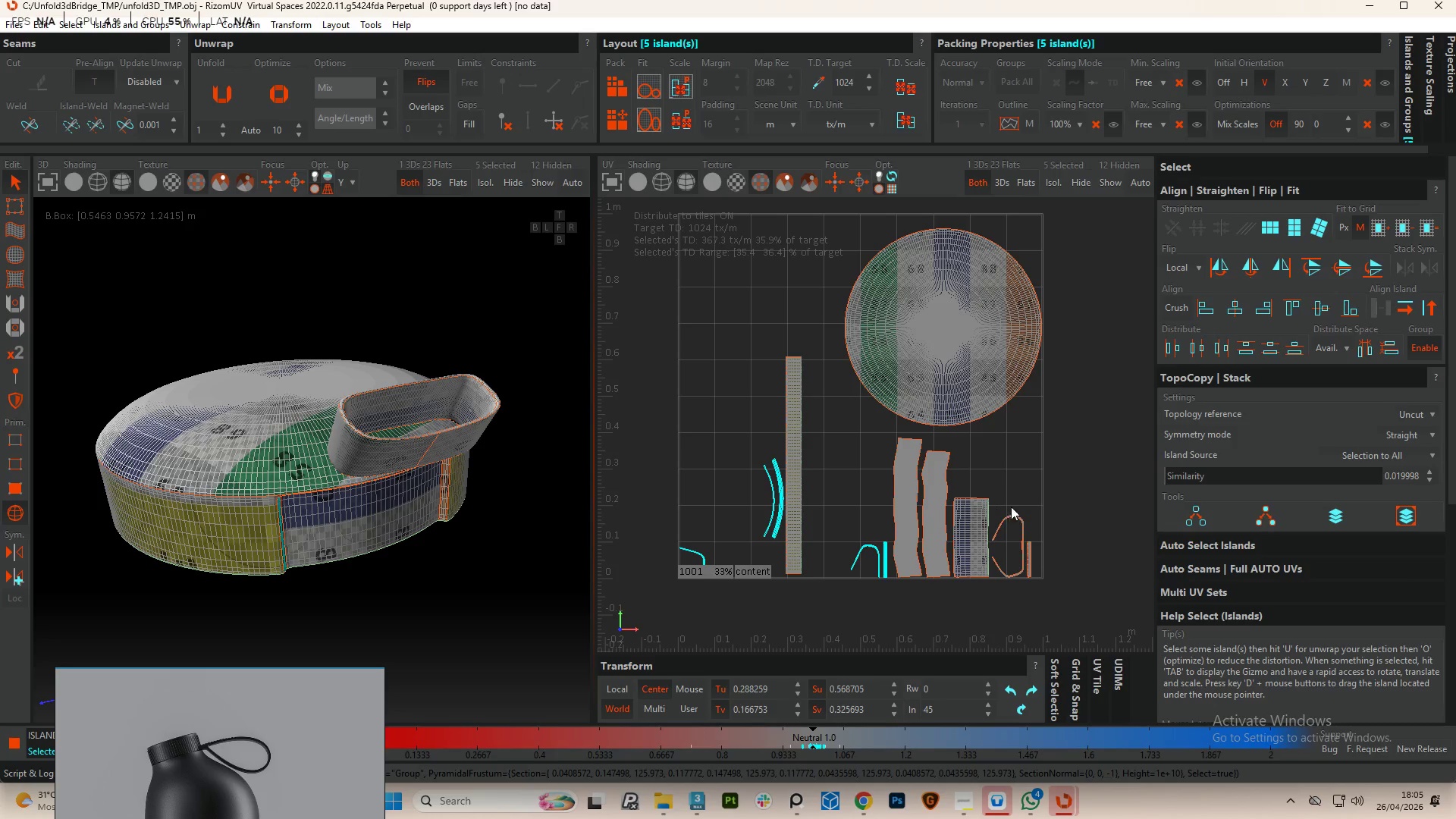 
hold_key(key=ControlLeft, duration=3.41)
 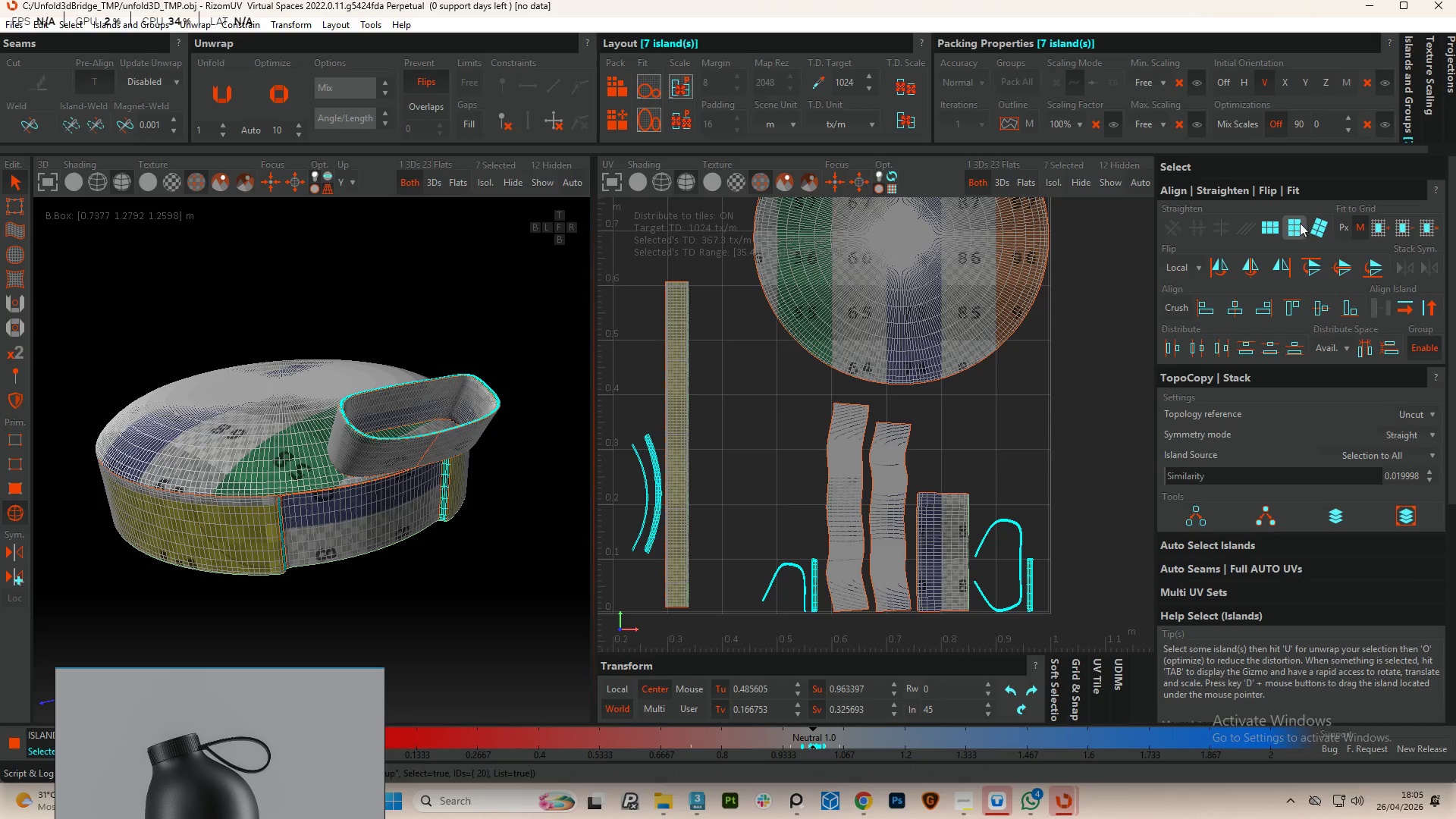 
scroll: coordinate [1028, 508], scroll_direction: up, amount: 1.0
 